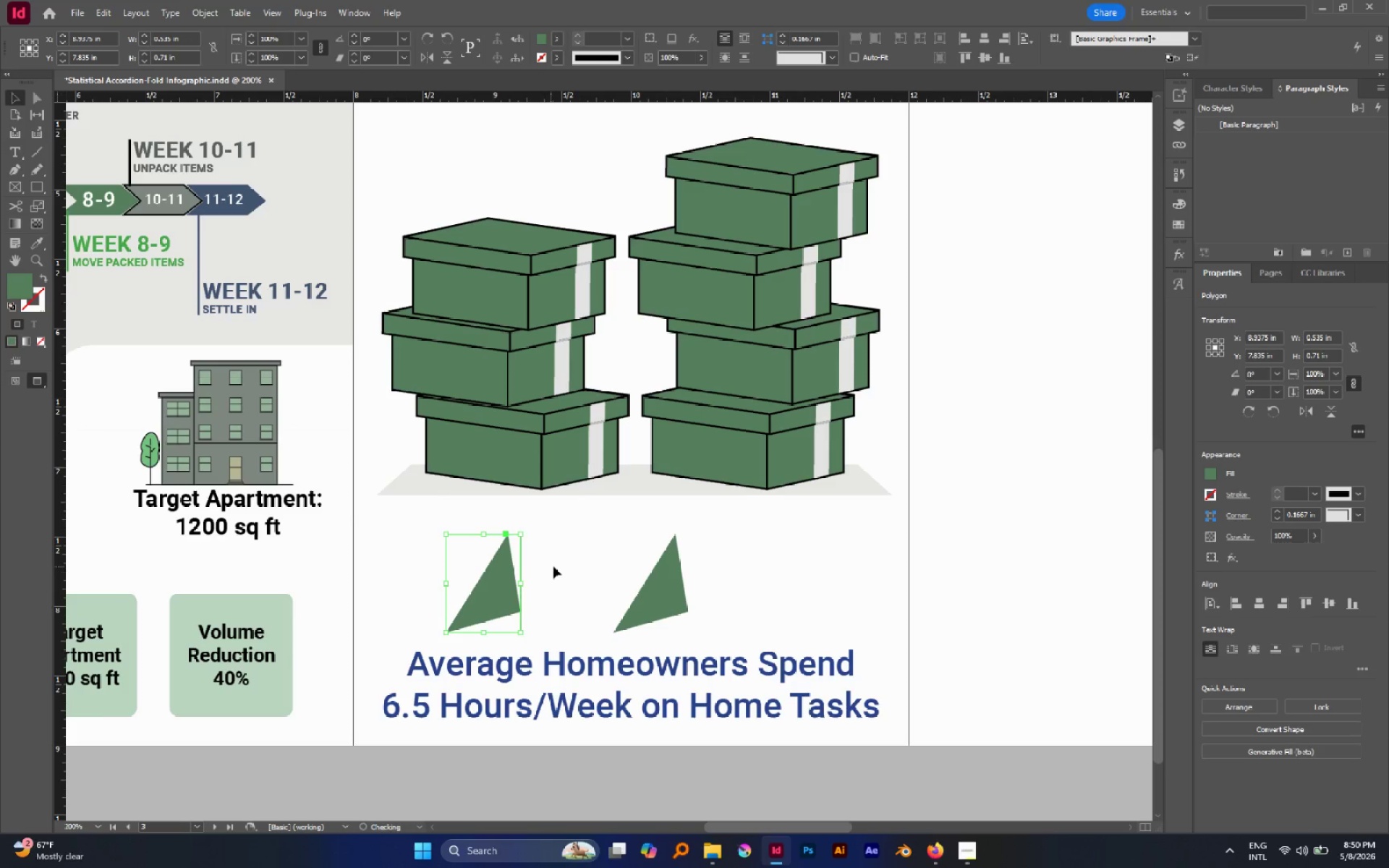 
hold_key(key=ShiftLeft, duration=1.88)
 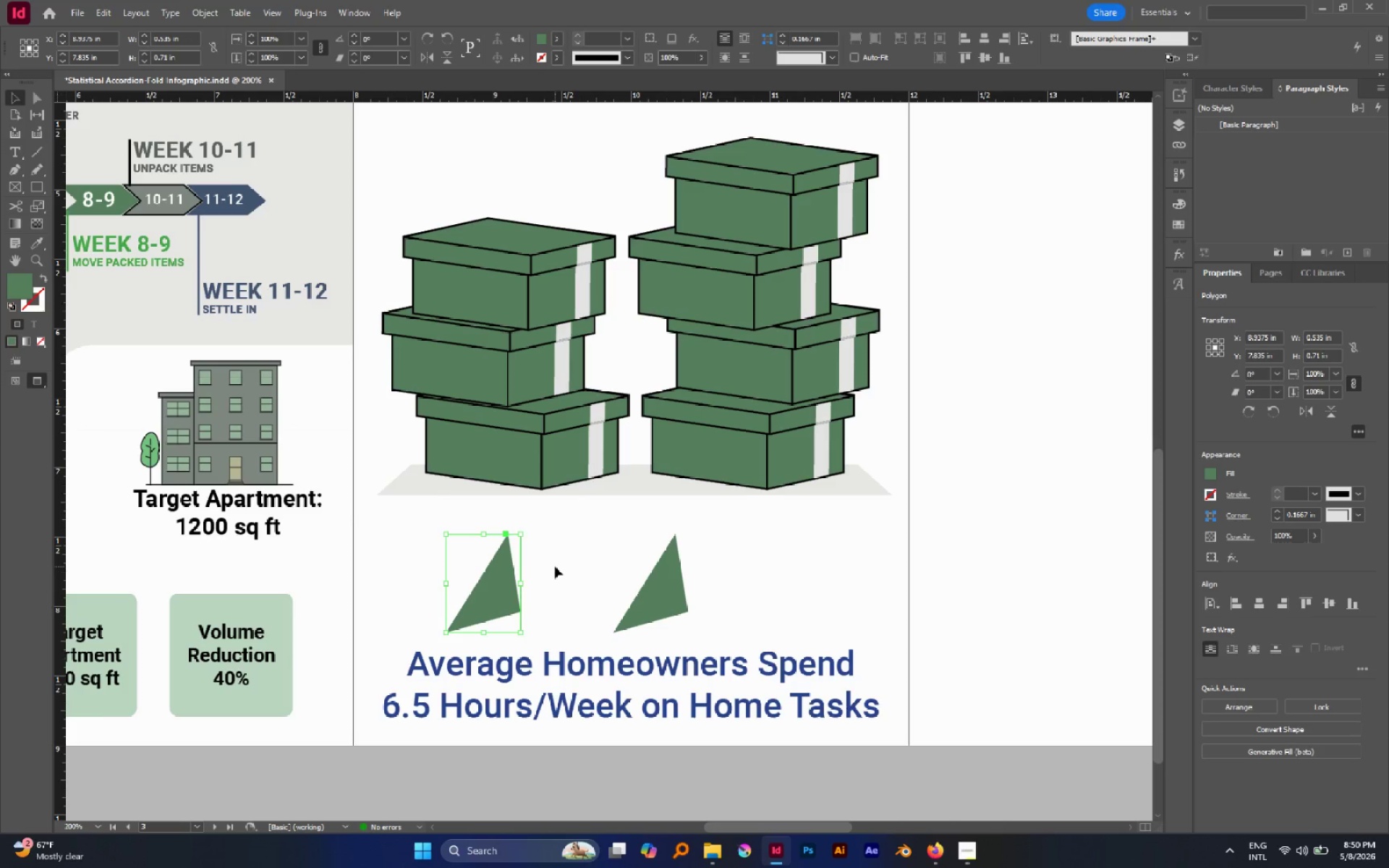 
left_click([555, 566])
 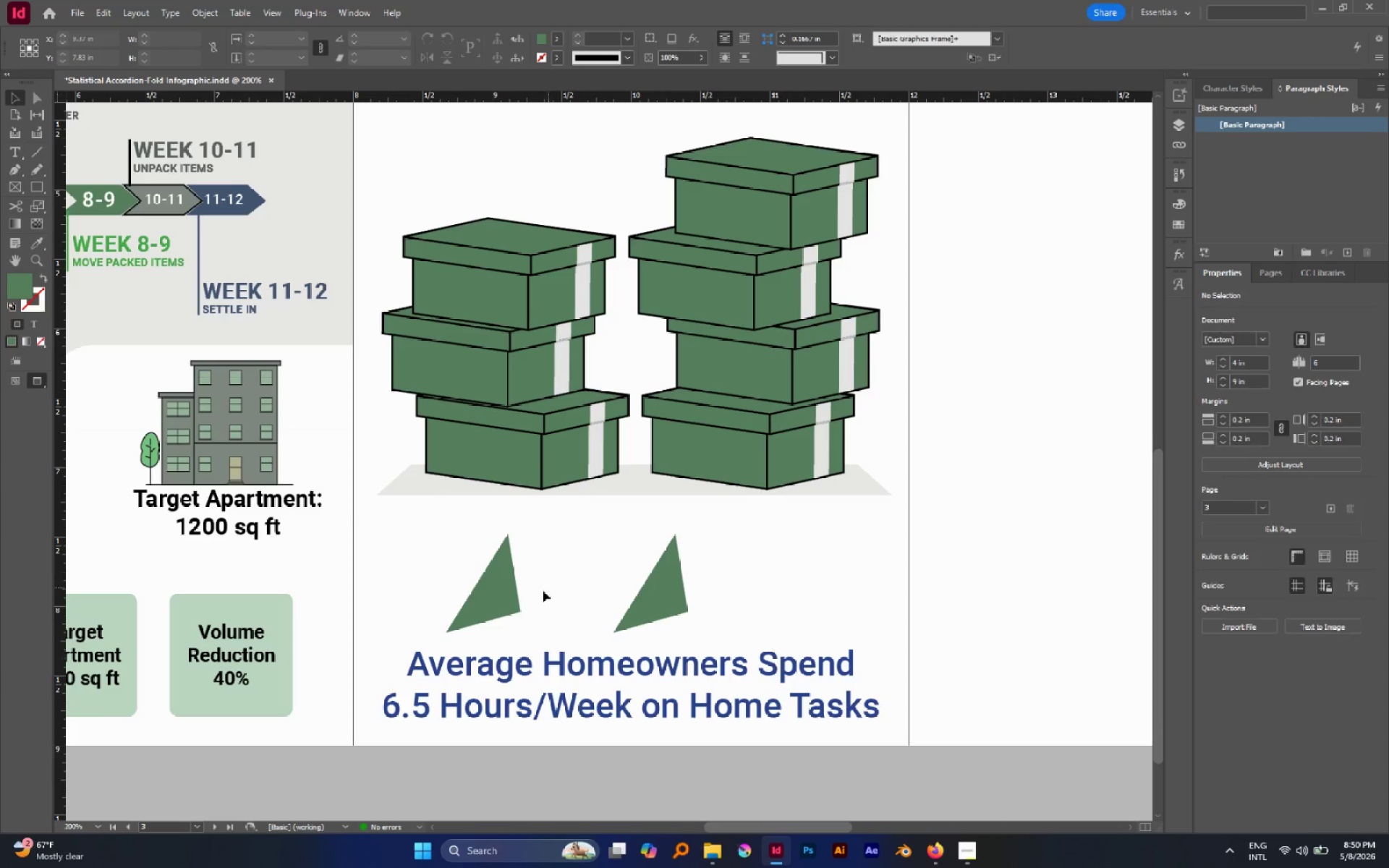 
key(A)
 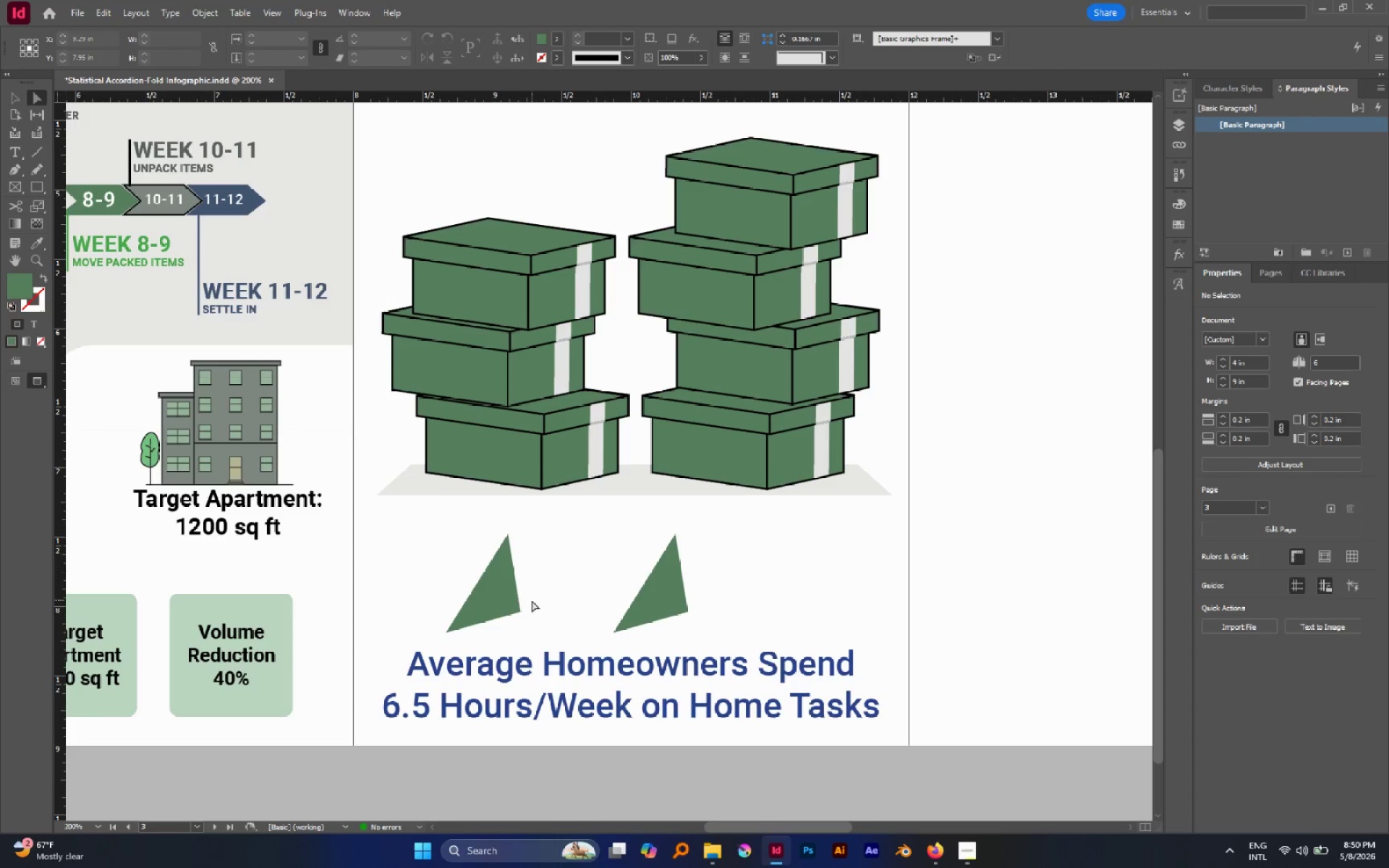 
left_click_drag(start_coordinate=[532, 600], to_coordinate=[515, 617])
 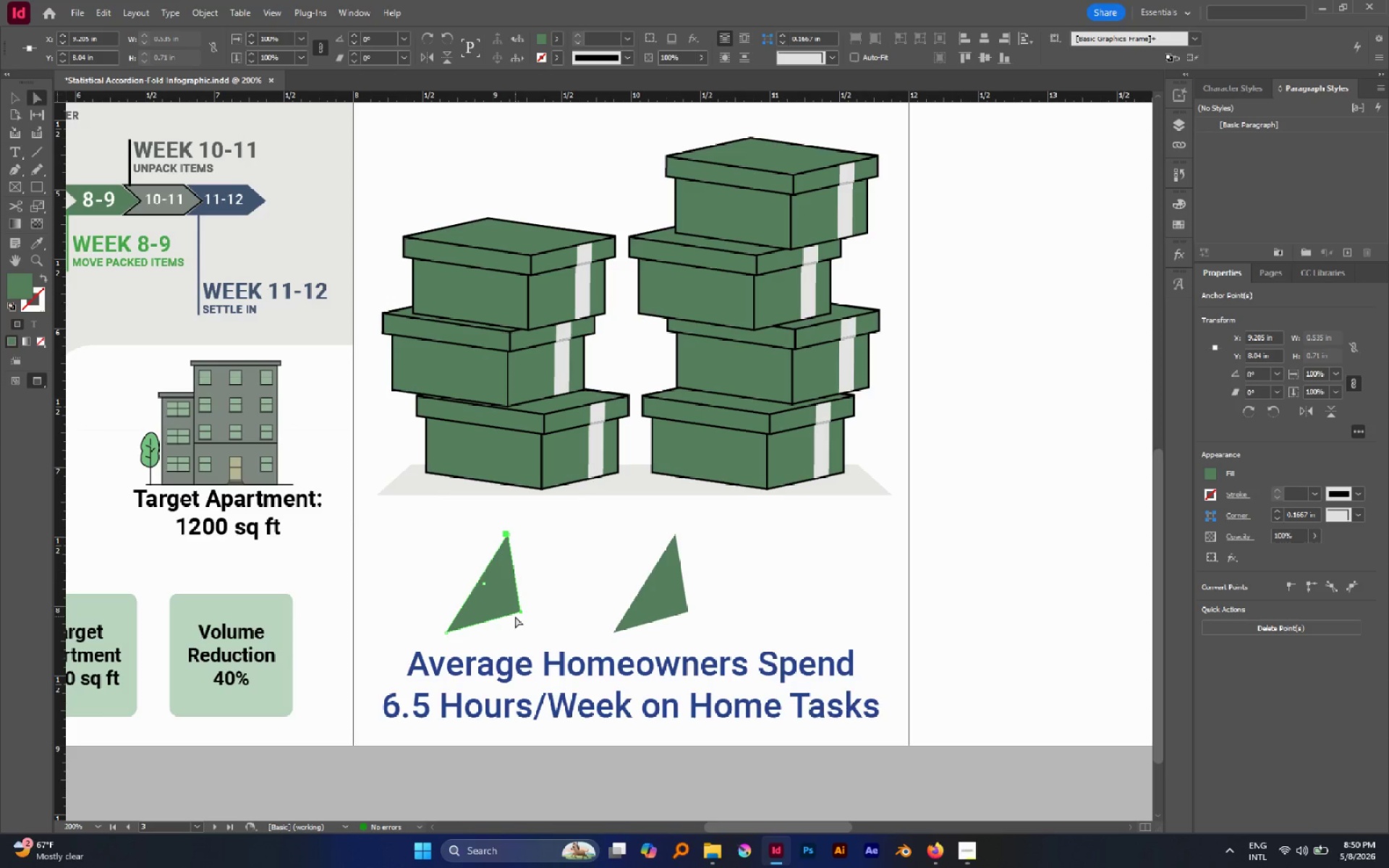 
key(Delete)
 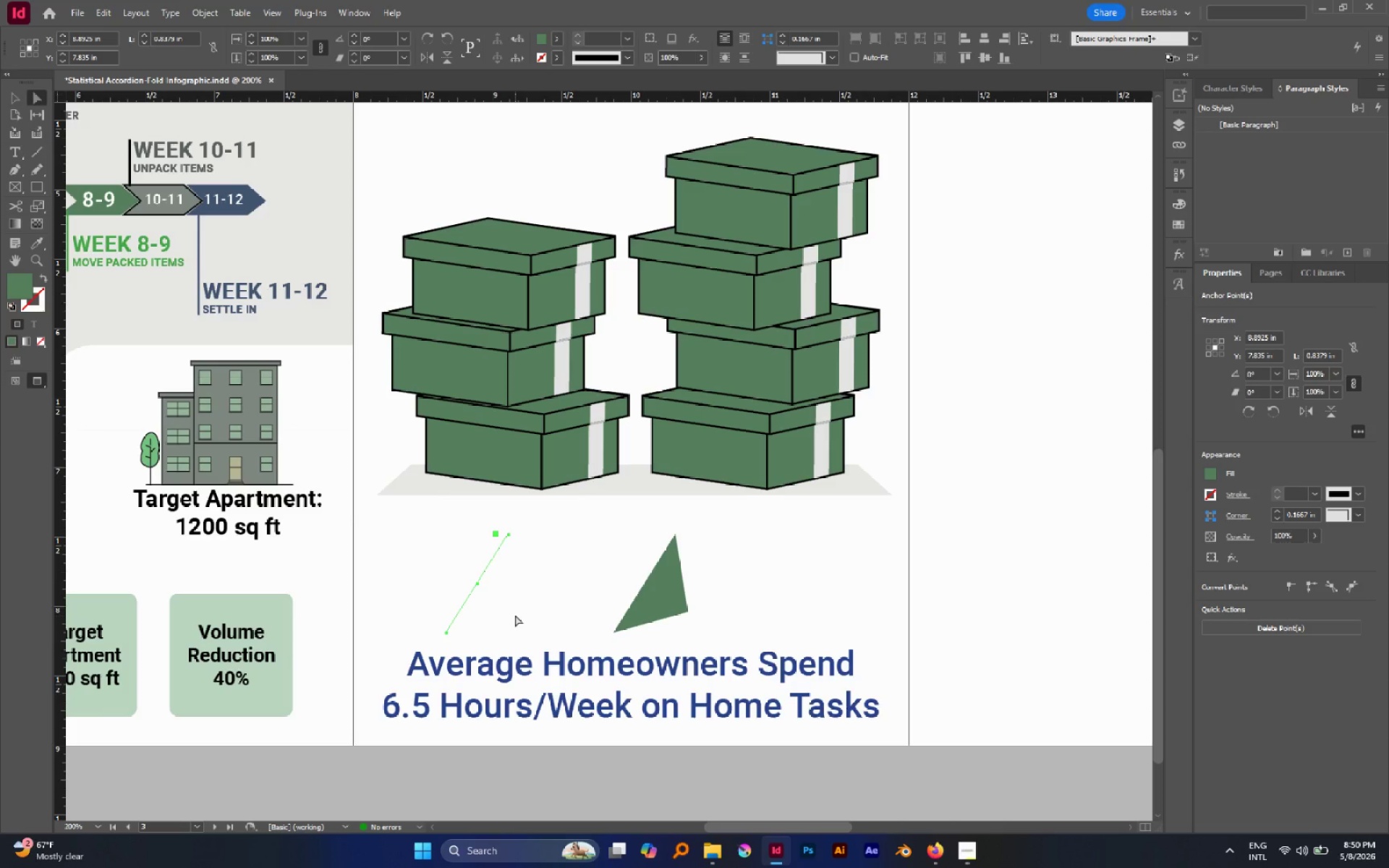 
key(P)
 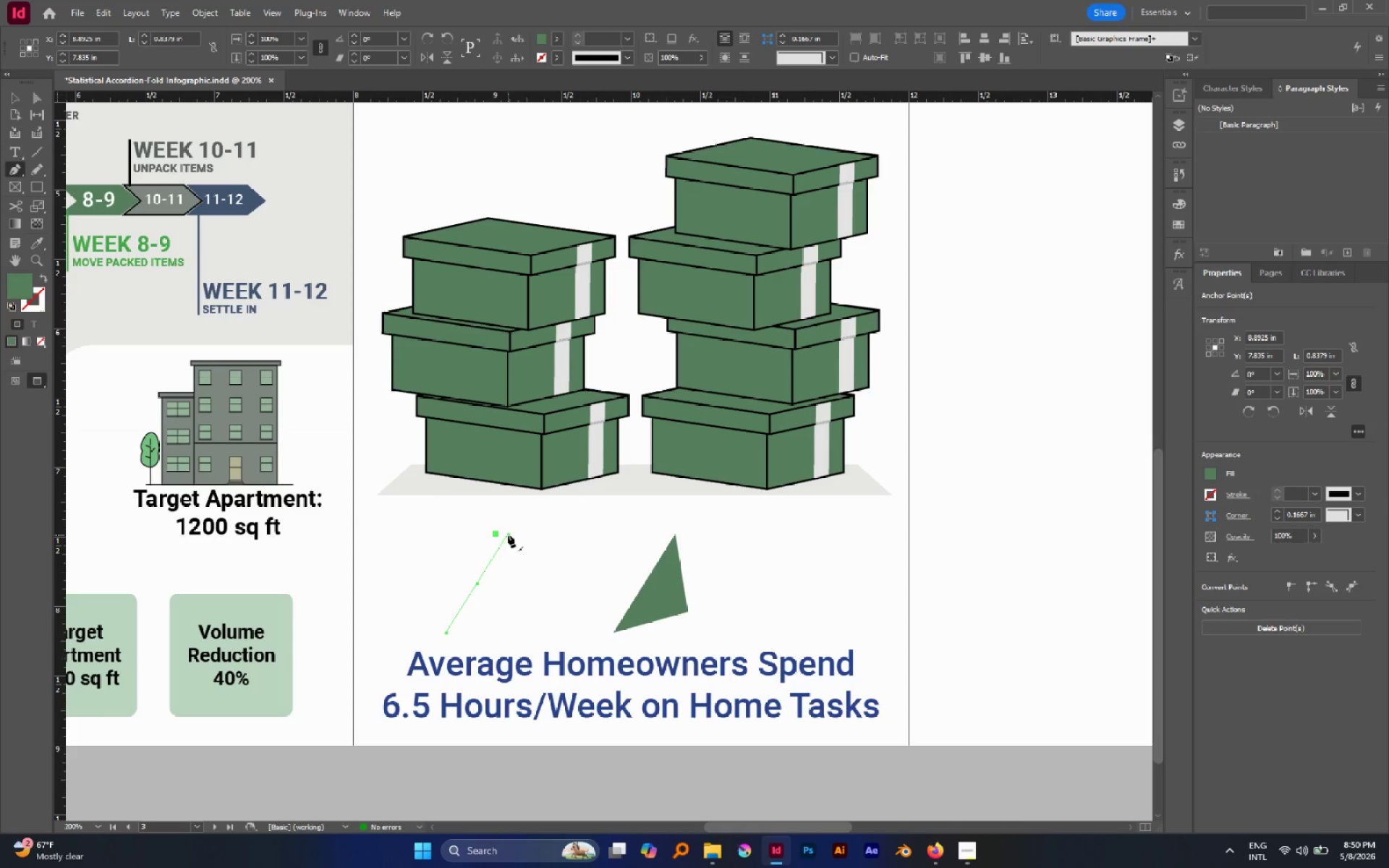 
left_click([508, 535])
 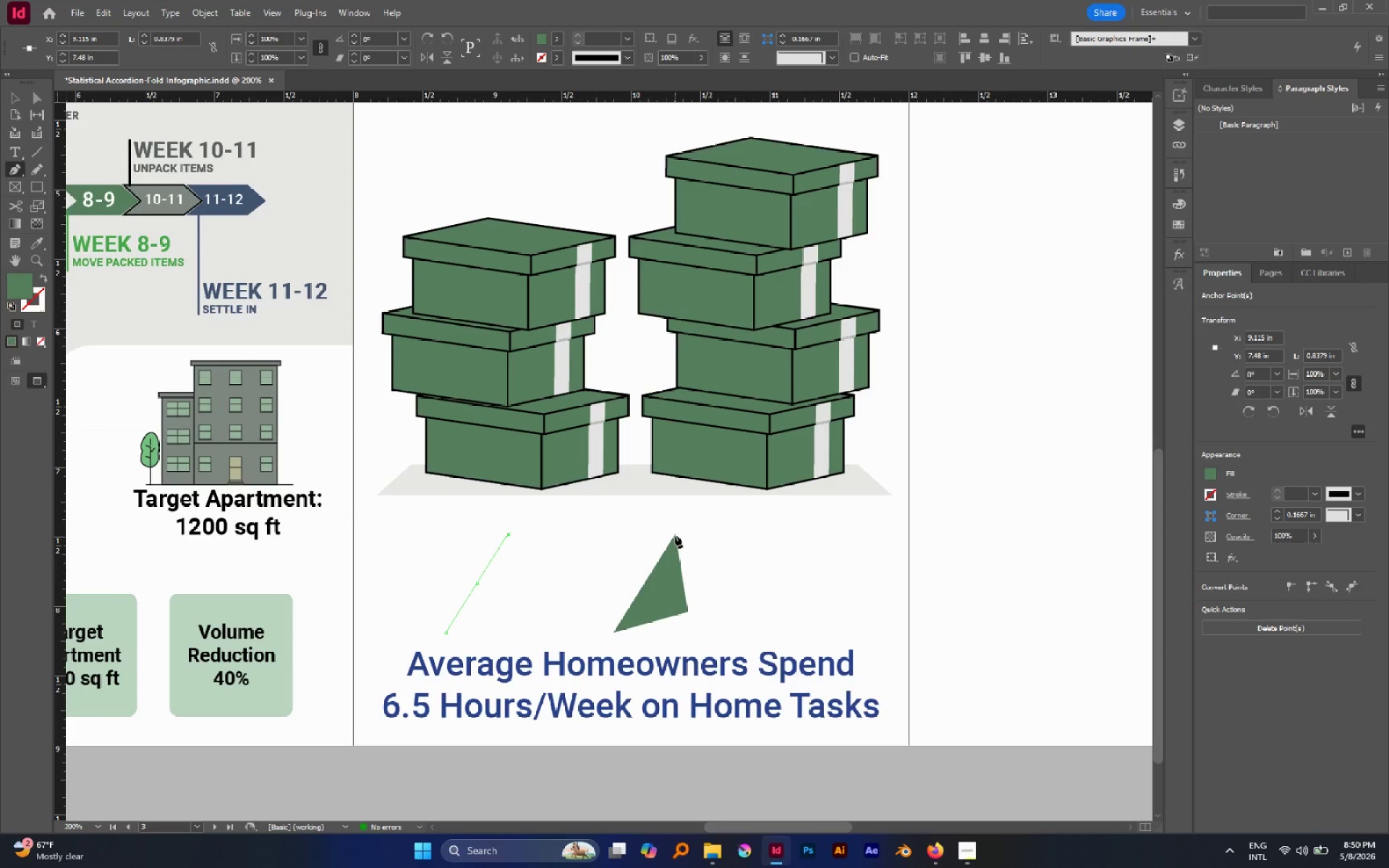 
left_click([675, 535])
 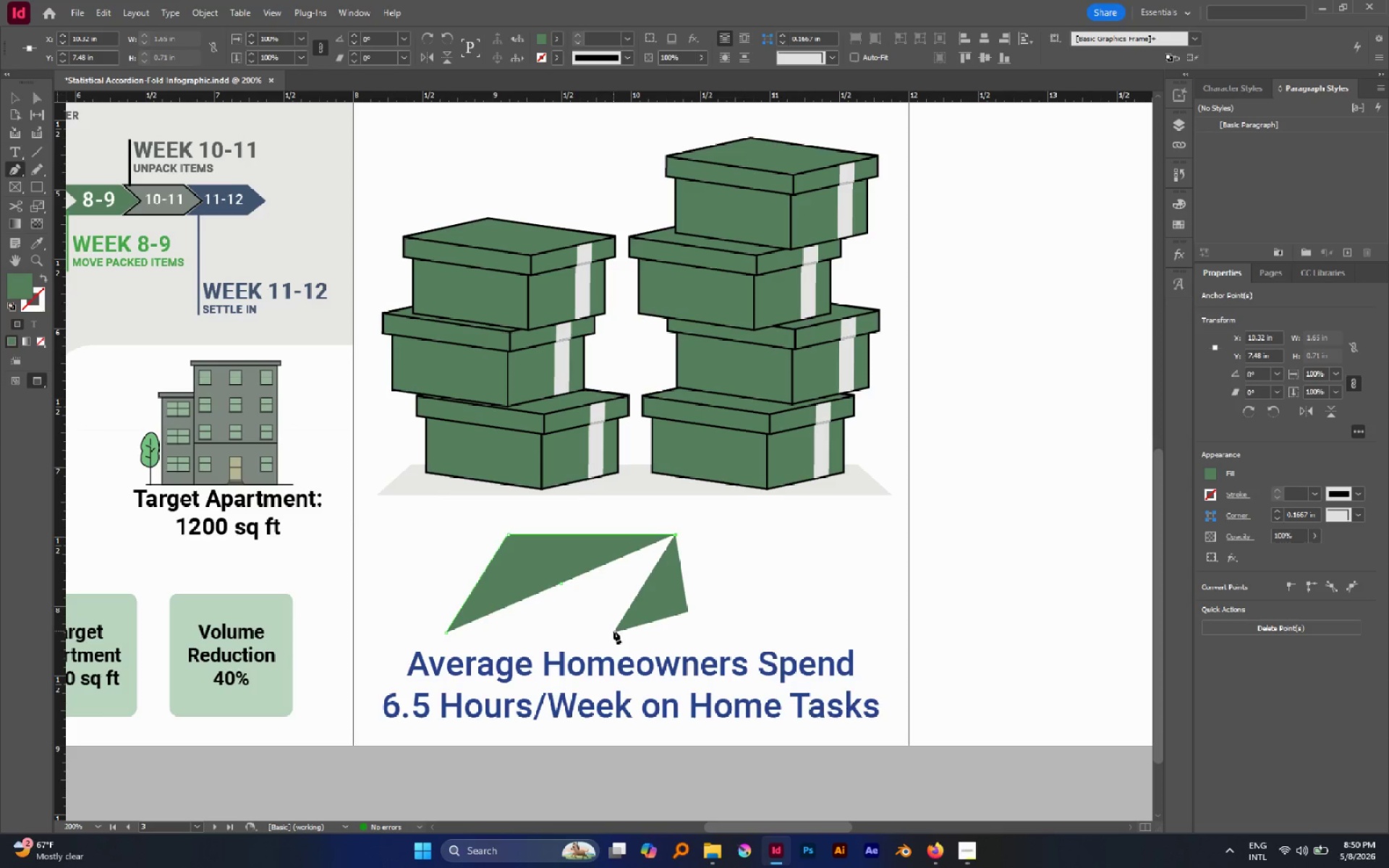 
left_click([613, 631])
 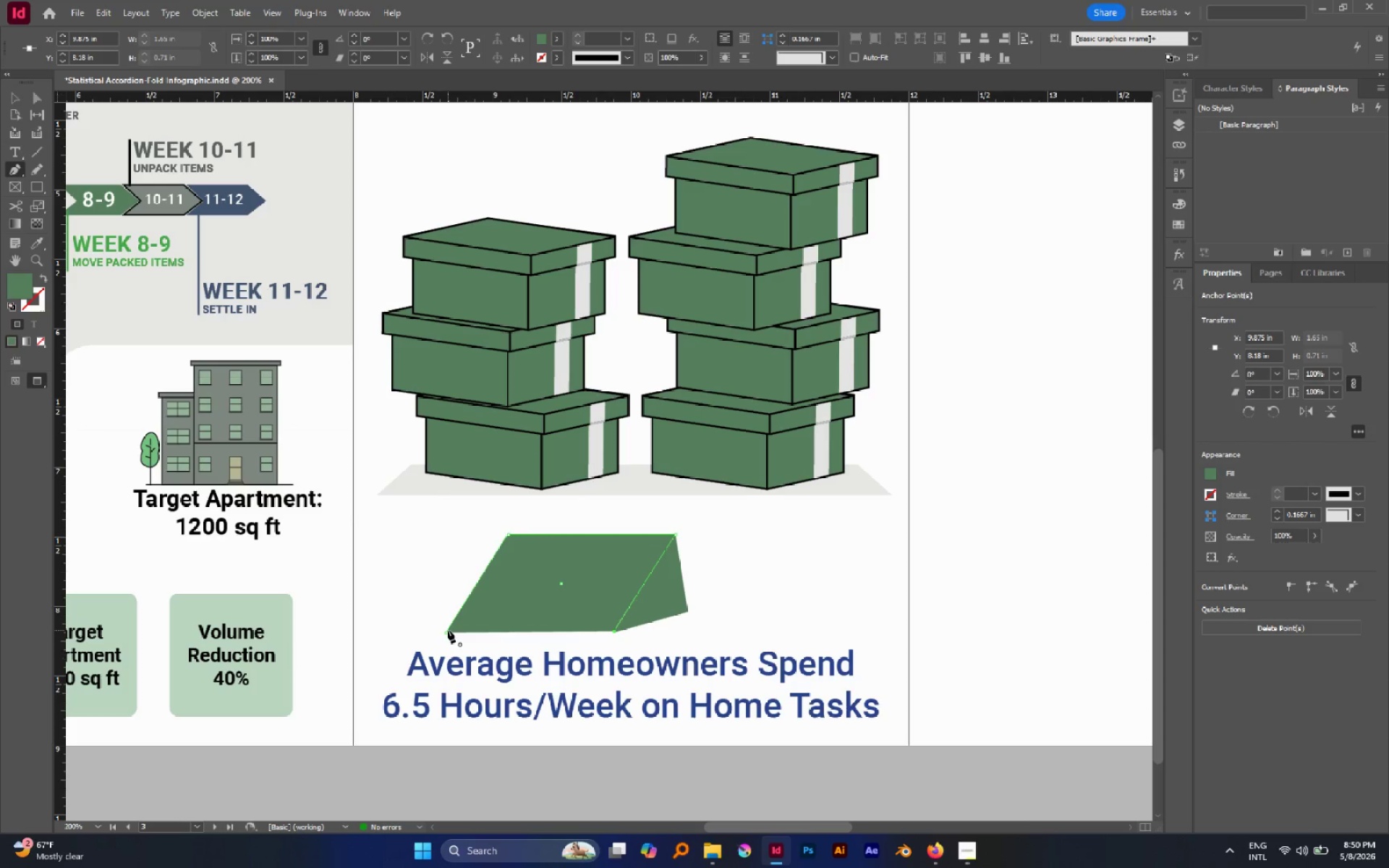 
left_click([448, 631])
 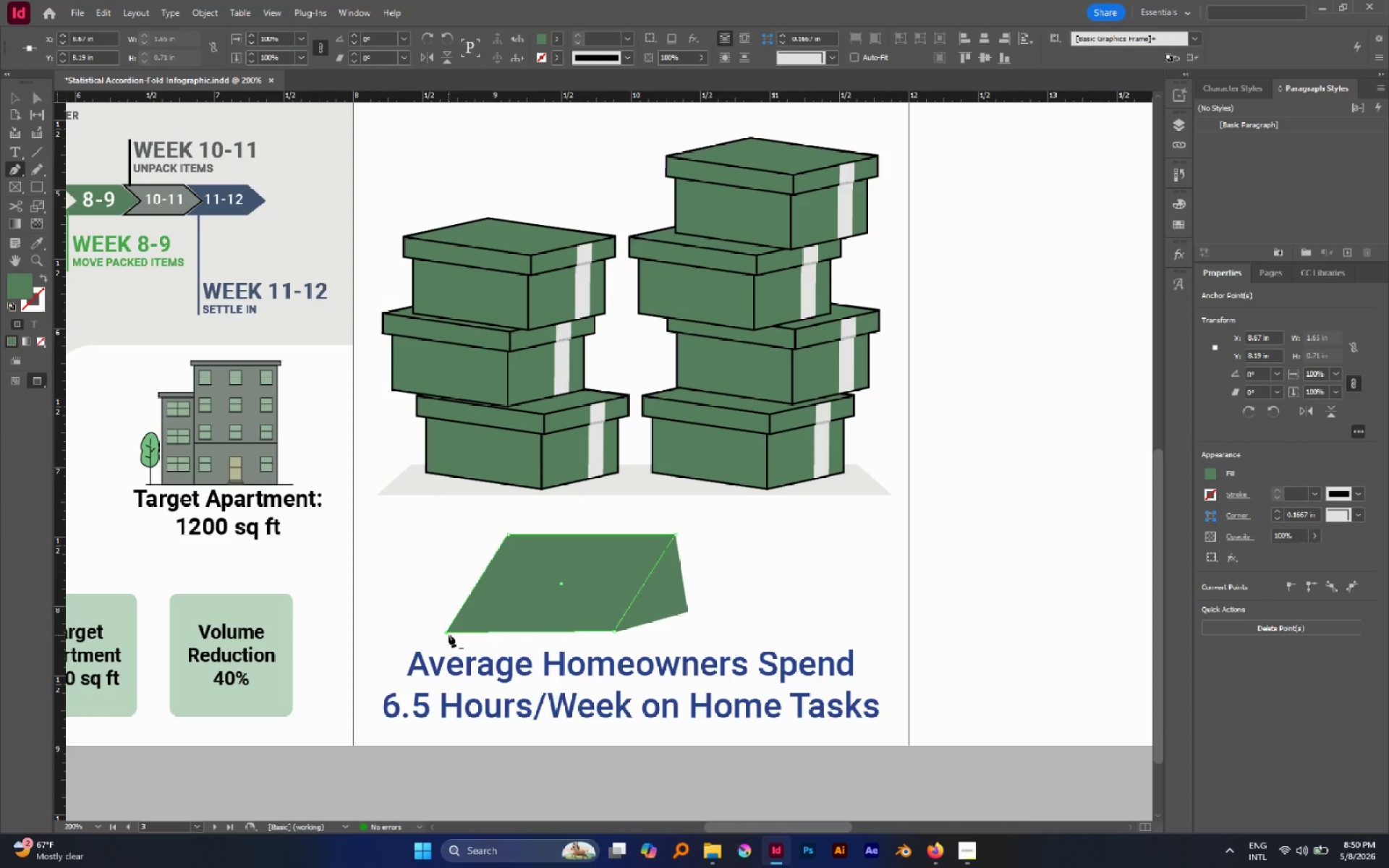 
left_click([448, 632])
 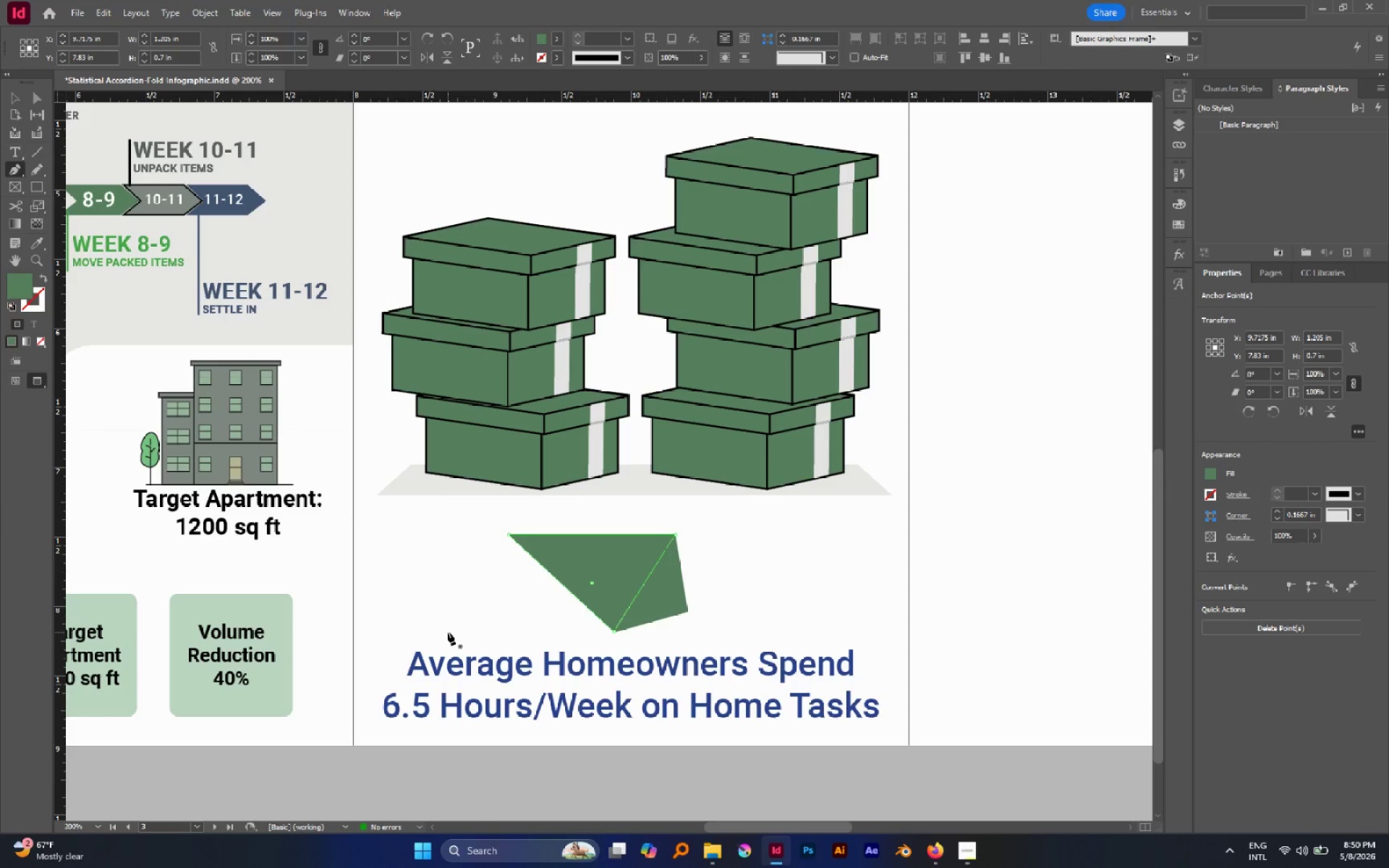 
key(Control+Z)
 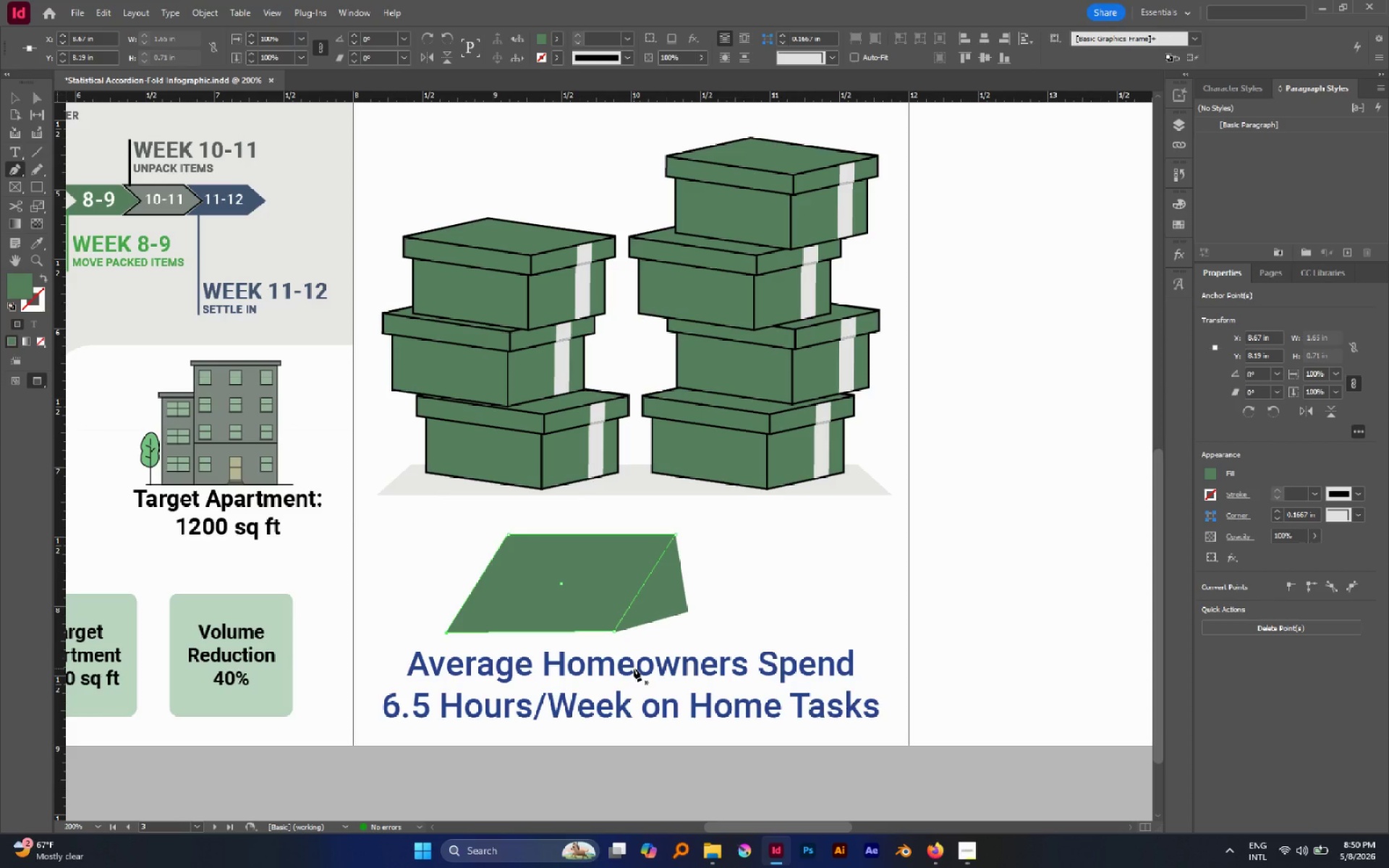 
key(A)
 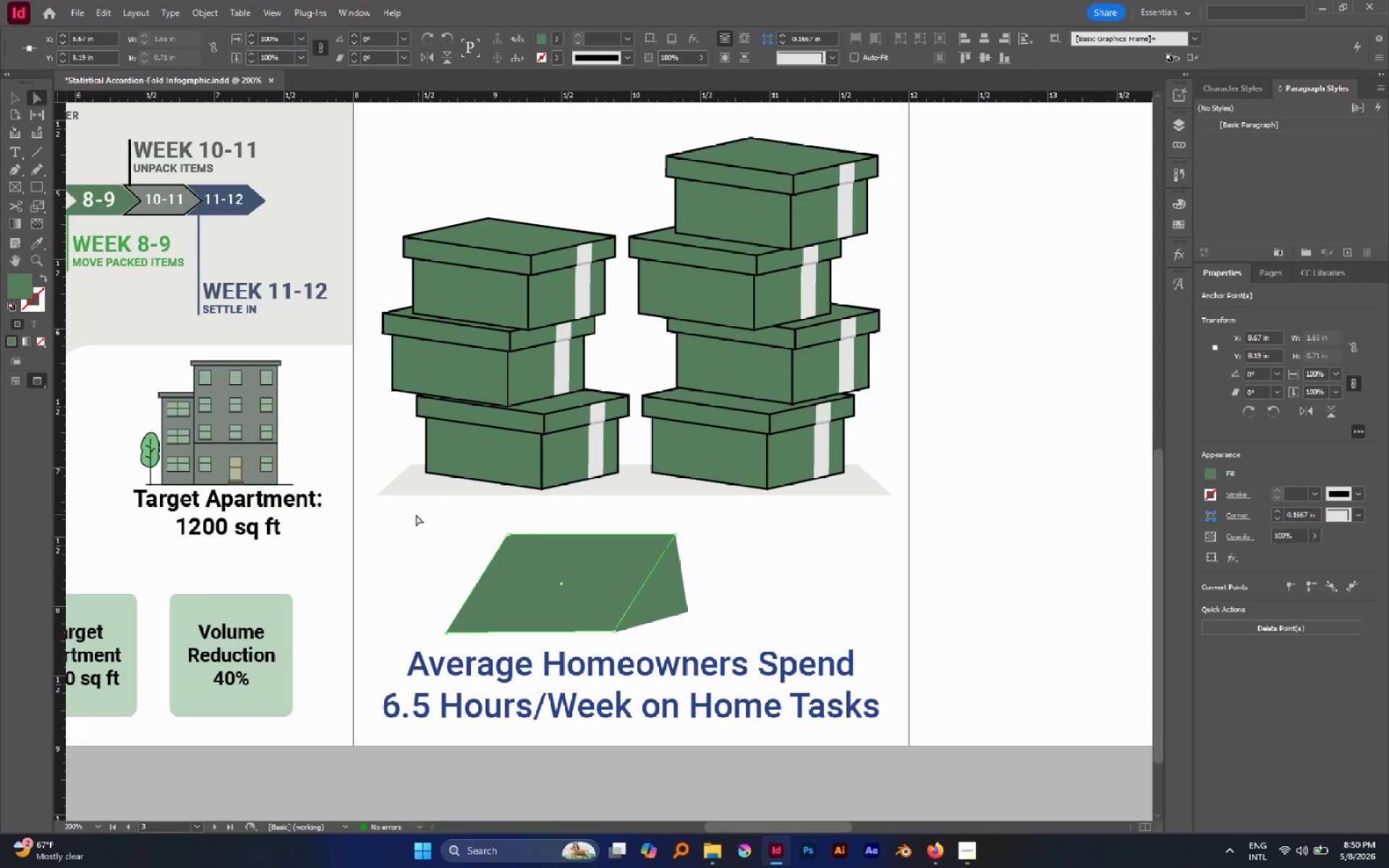 
left_click_drag(start_coordinate=[413, 514], to_coordinate=[546, 635])
 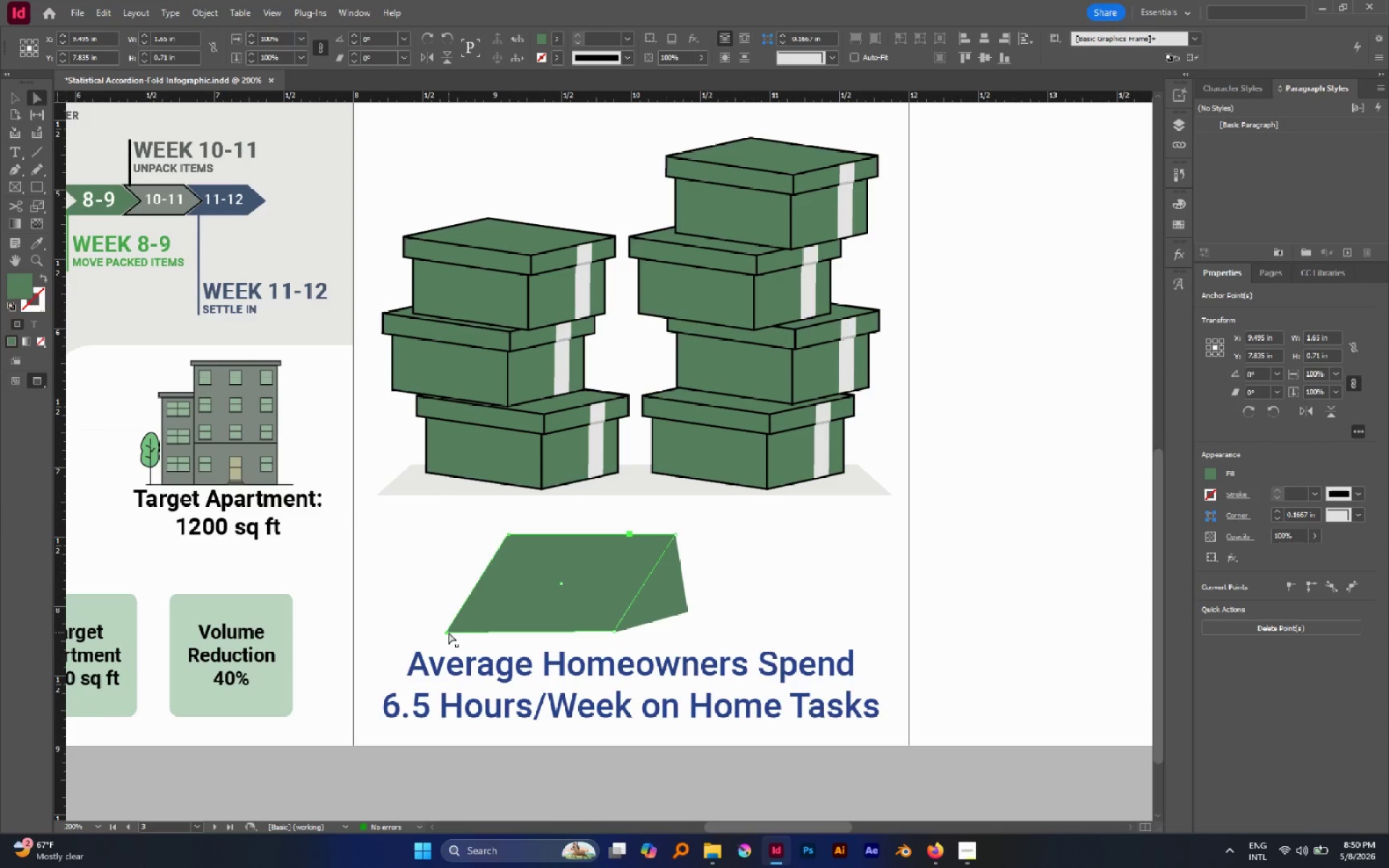 
left_click_drag(start_coordinate=[449, 632], to_coordinate=[425, 630])
 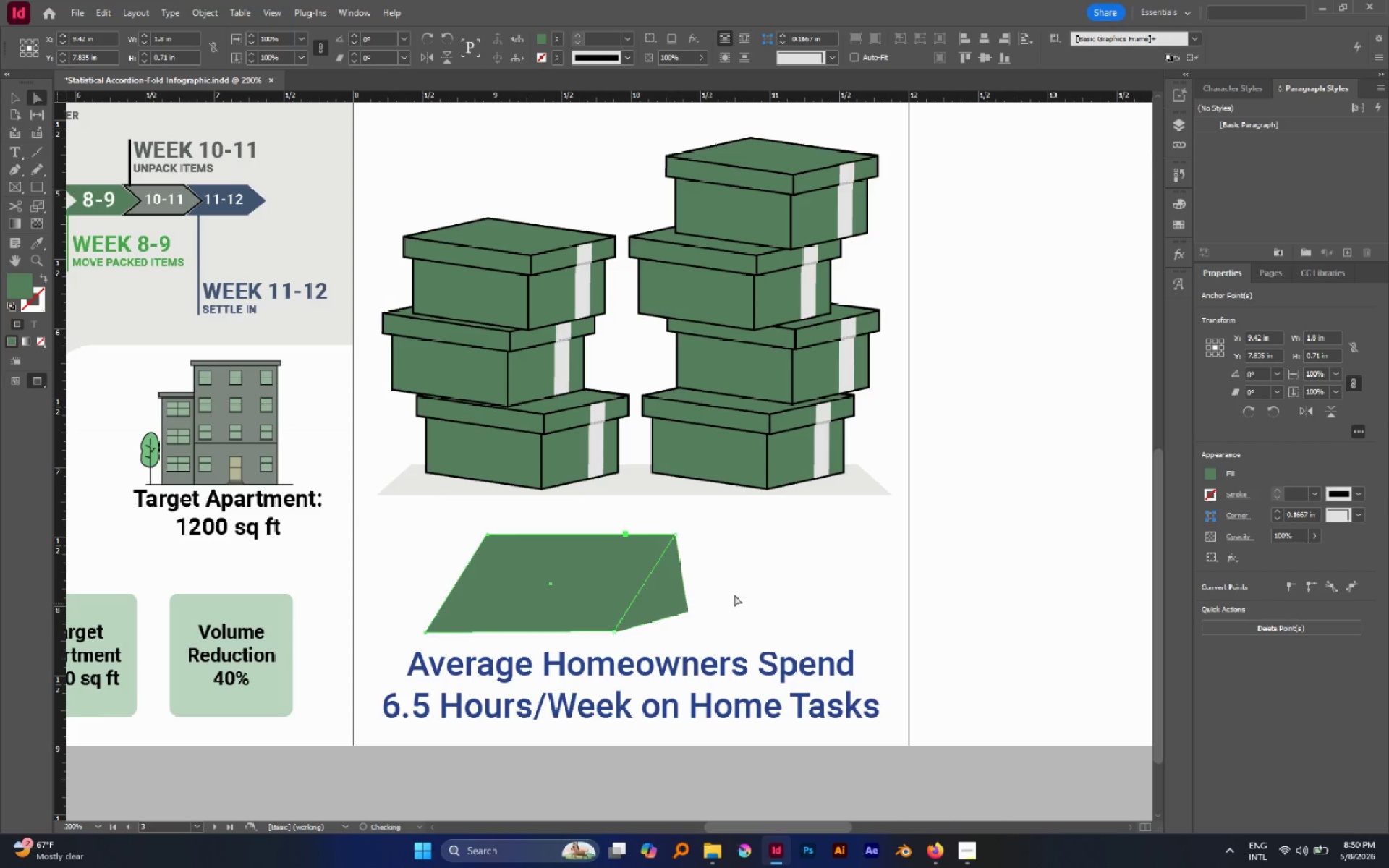 
hold_key(key=ShiftLeft, duration=1.34)
 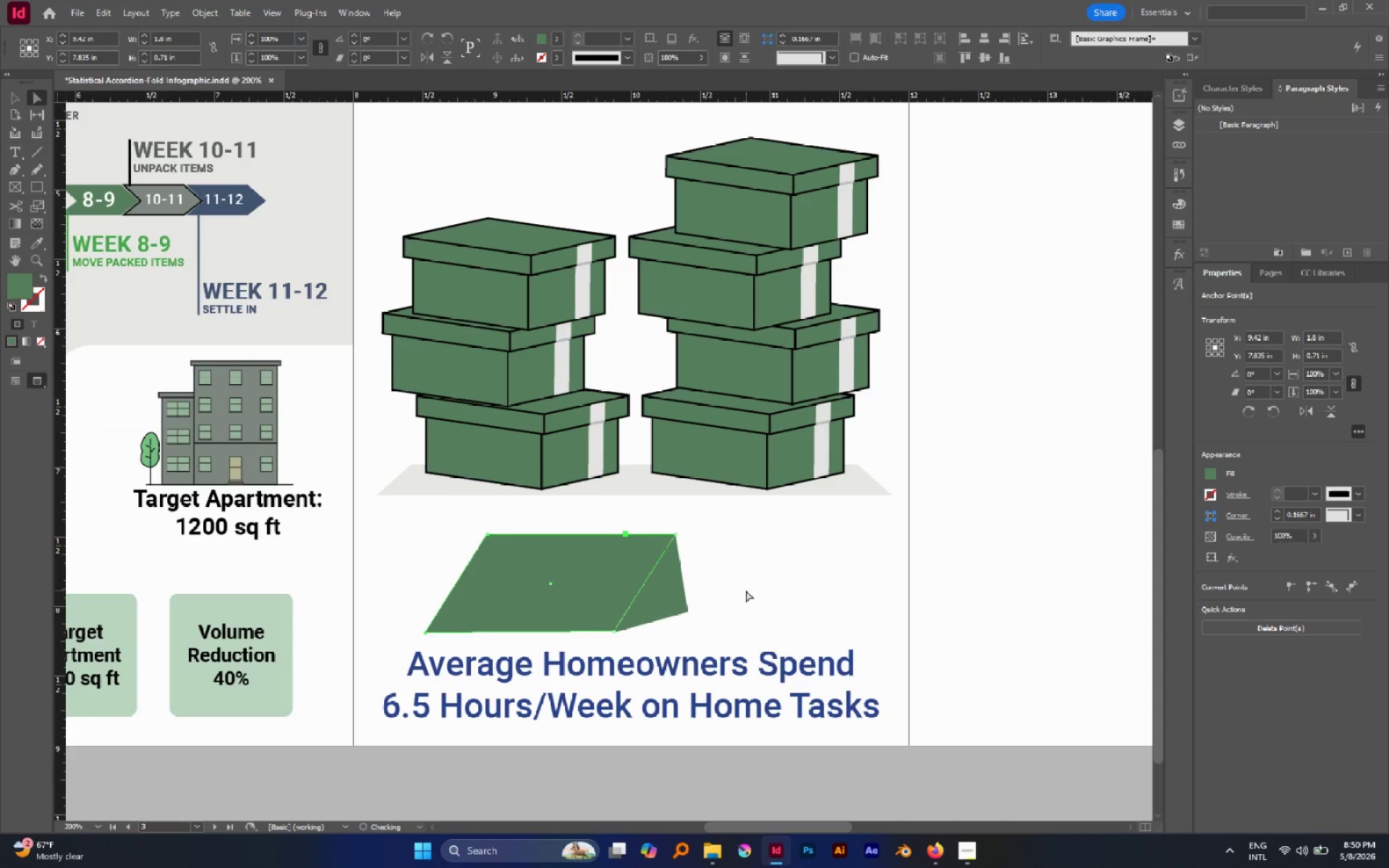 
left_click([746, 590])
 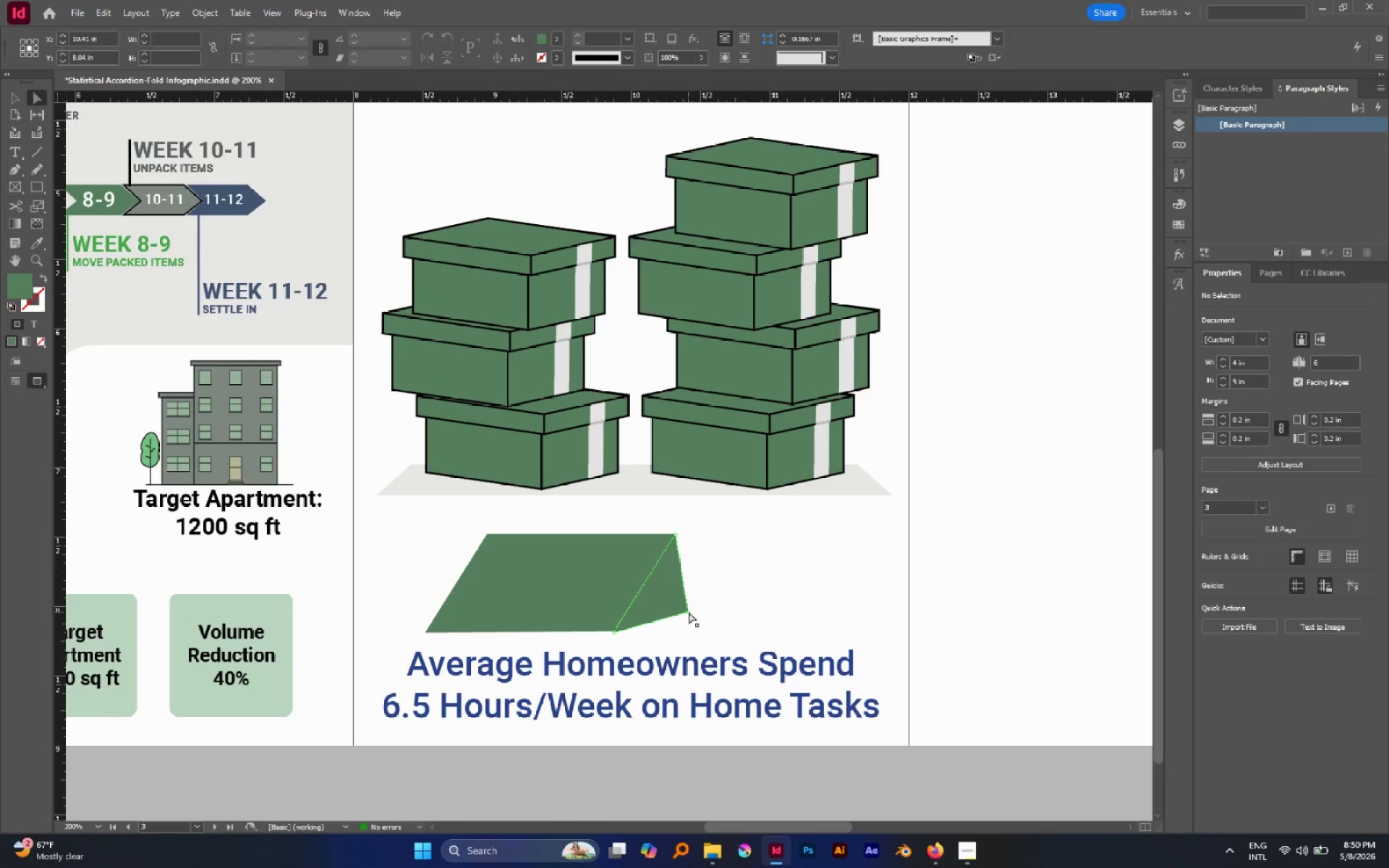 
left_click_drag(start_coordinate=[689, 612], to_coordinate=[676, 622])
 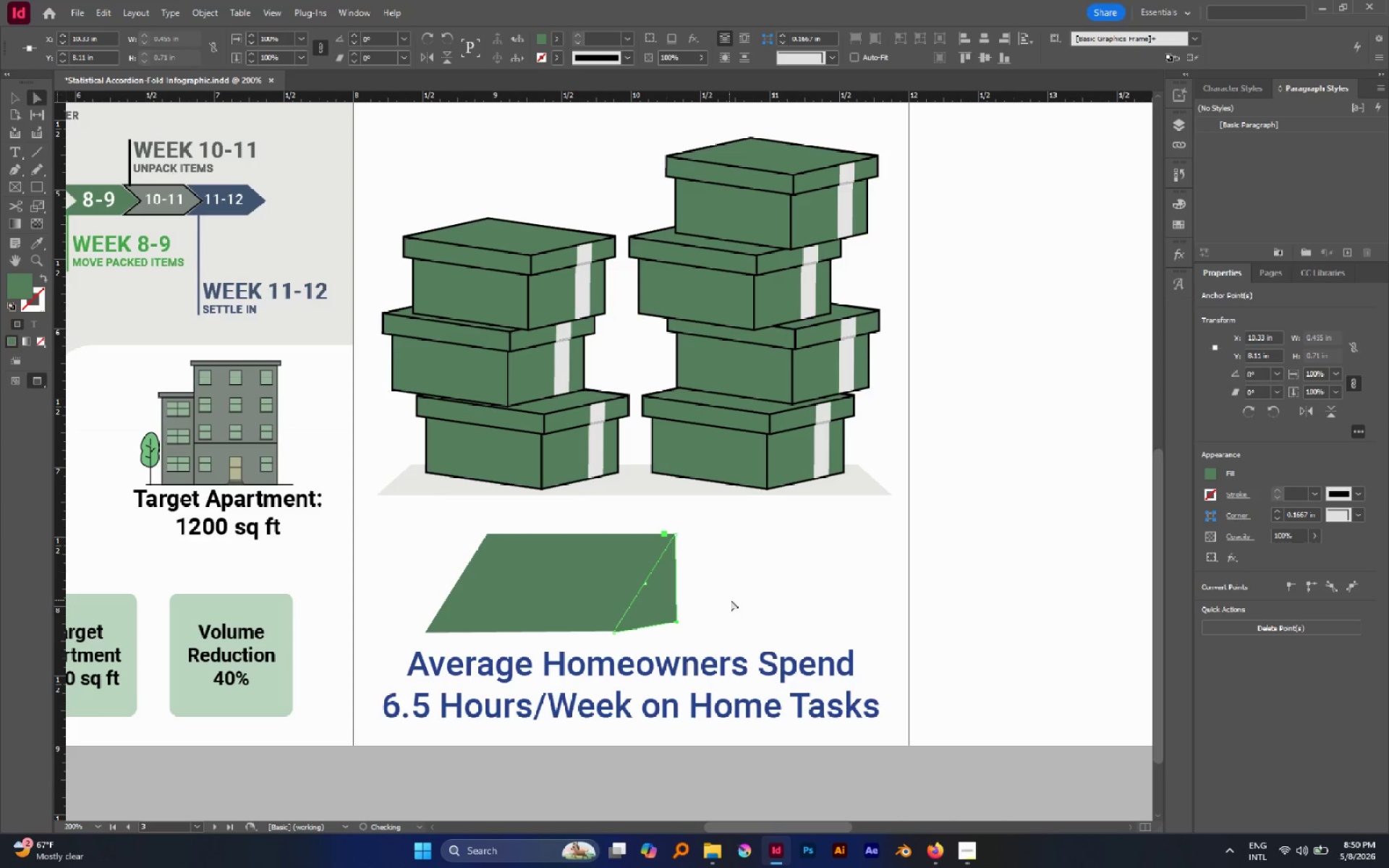 
left_click([731, 599])
 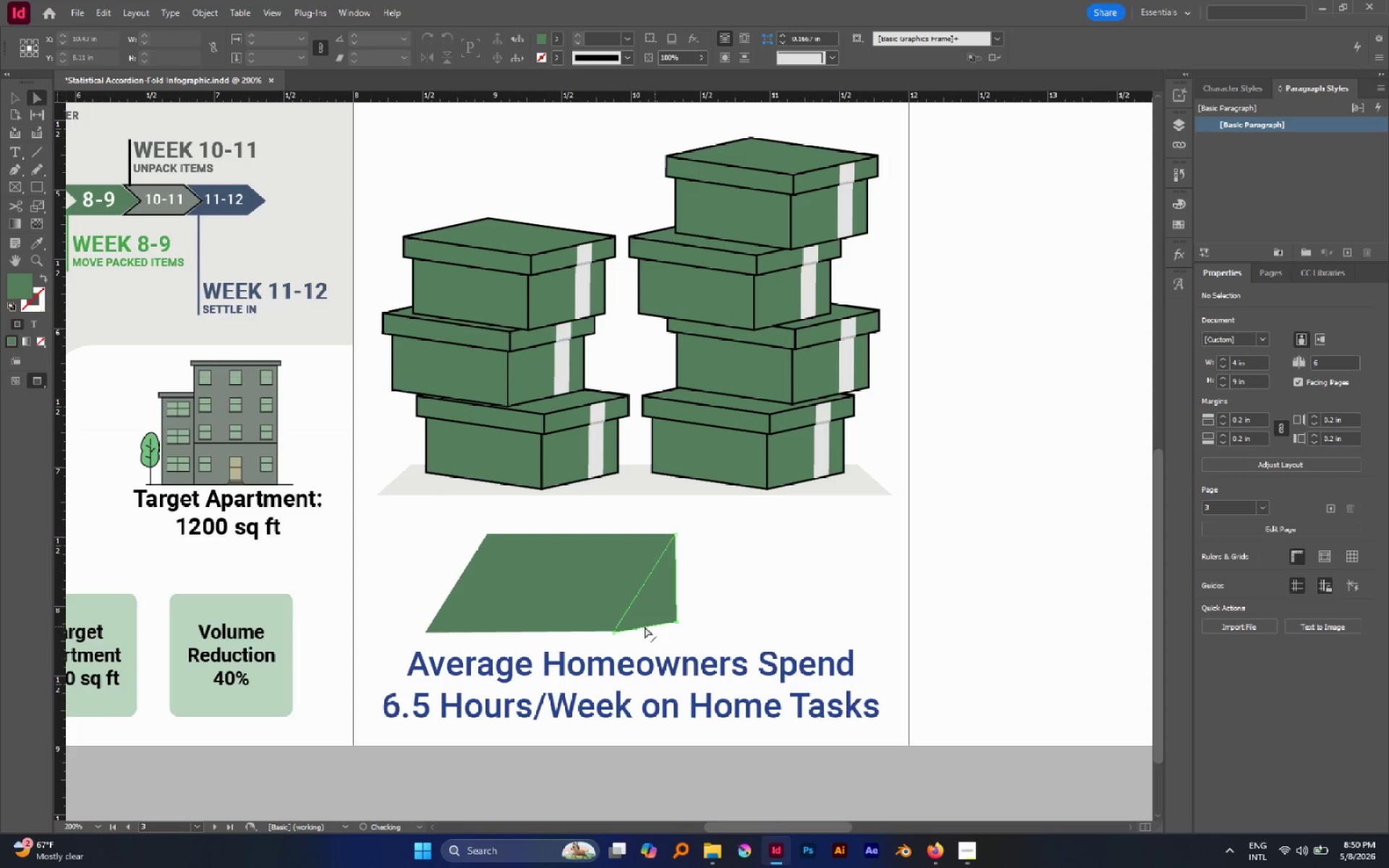 
hold_key(key=AltLeft, duration=1.84)
scroll: coordinate [608, 630], scroll_direction: up, amount: 9.0
 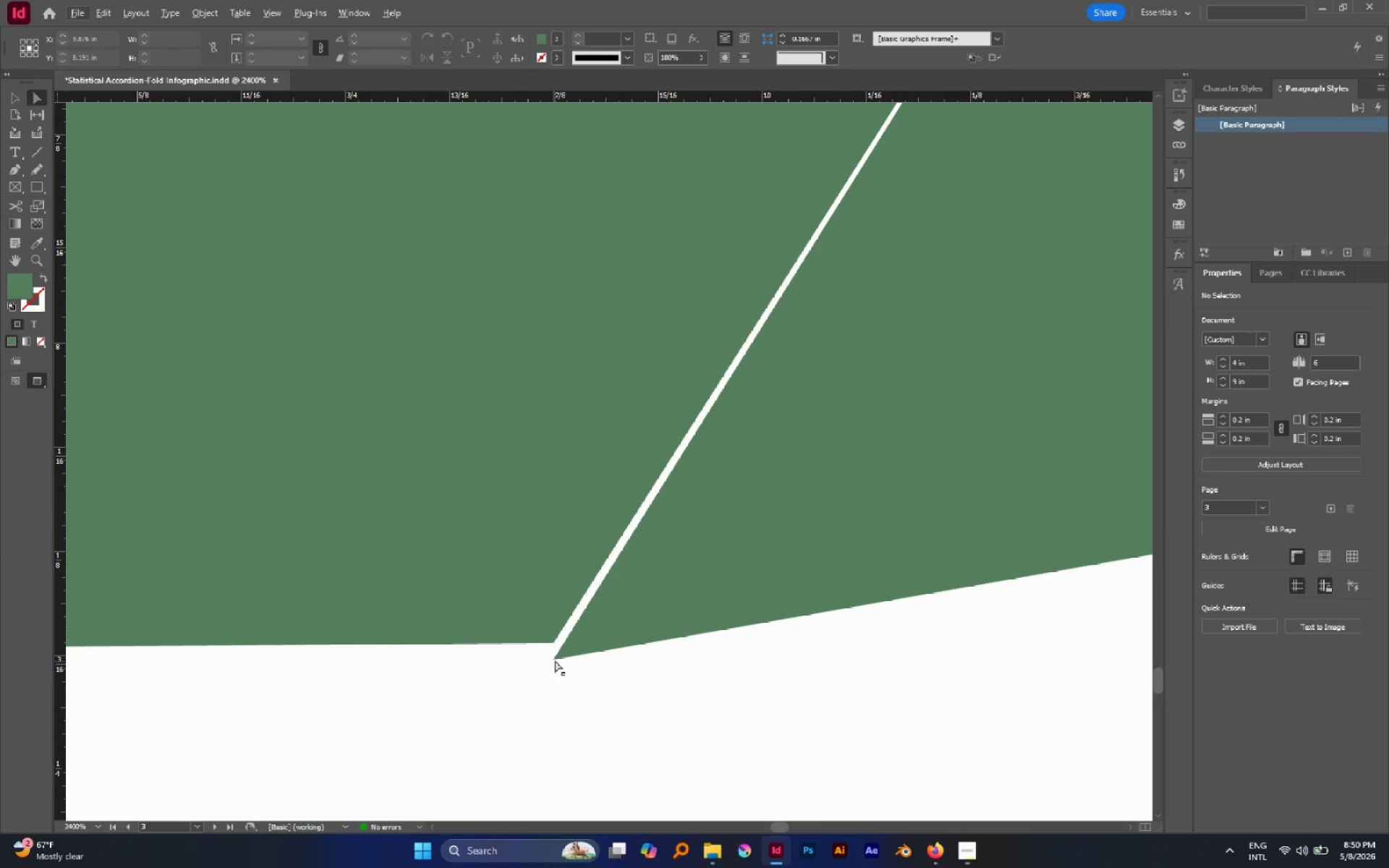 
left_click([555, 659])
 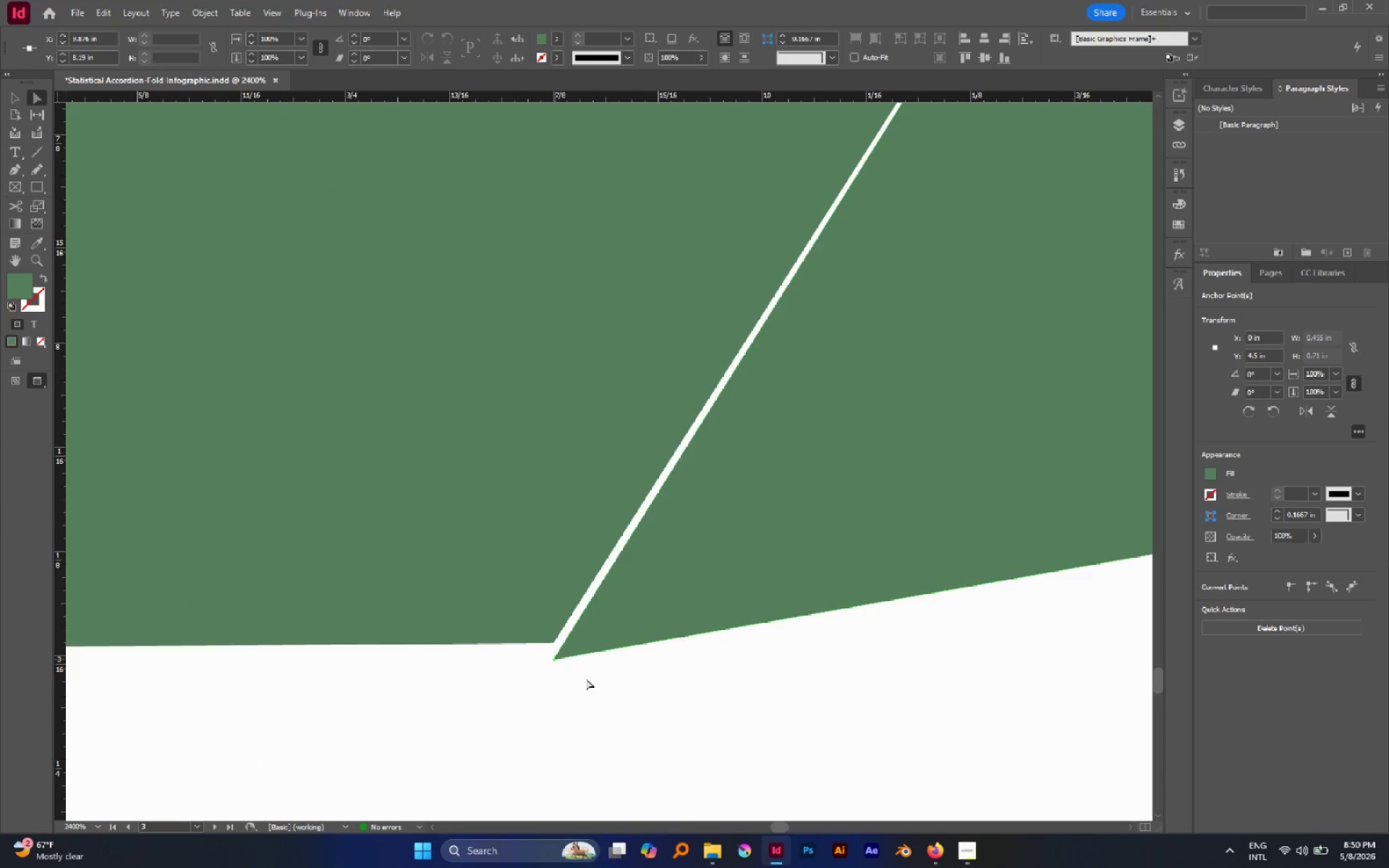 
left_click_drag(start_coordinate=[586, 678], to_coordinate=[545, 658])
 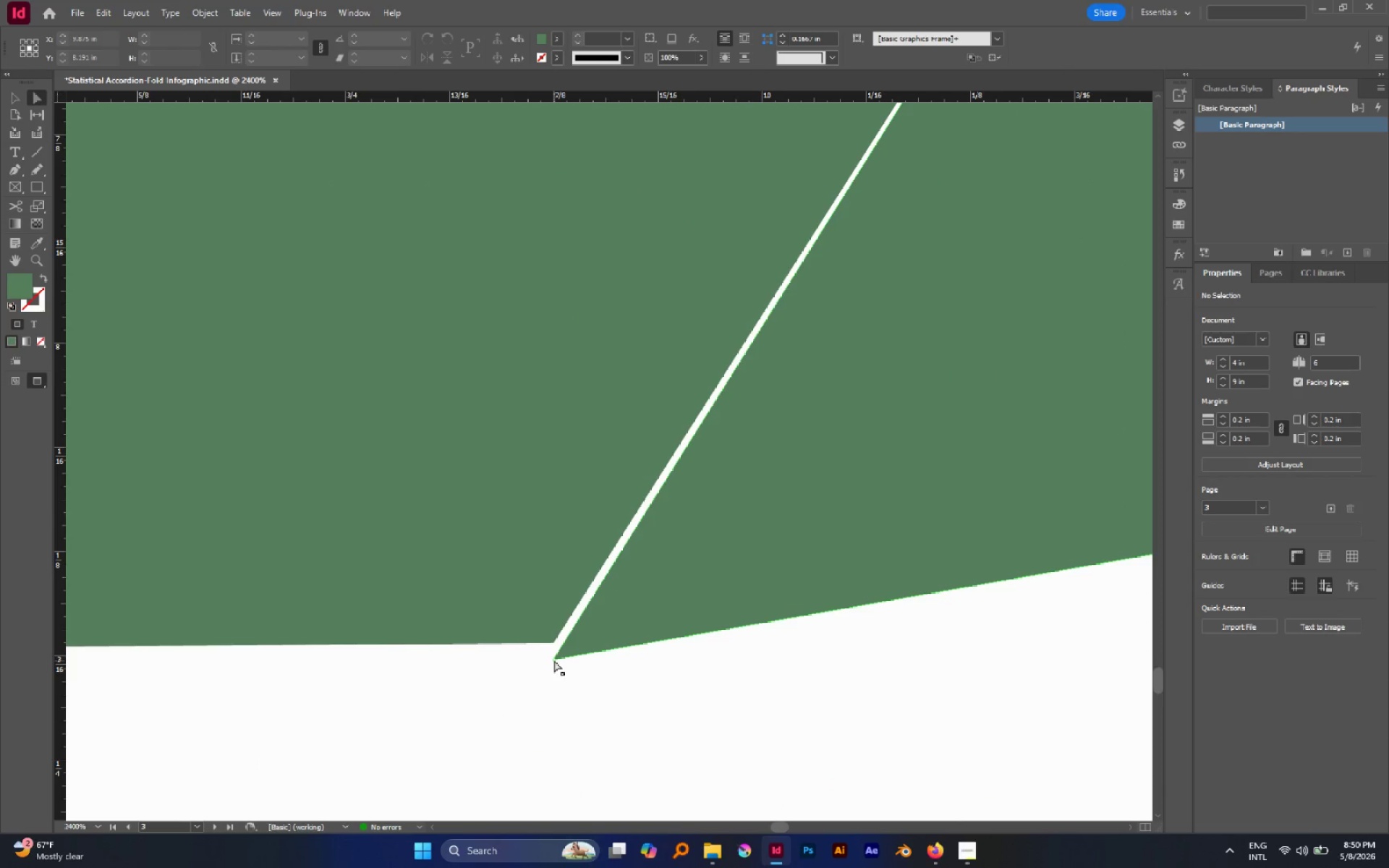 
left_click_drag(start_coordinate=[554, 660], to_coordinate=[553, 643])
 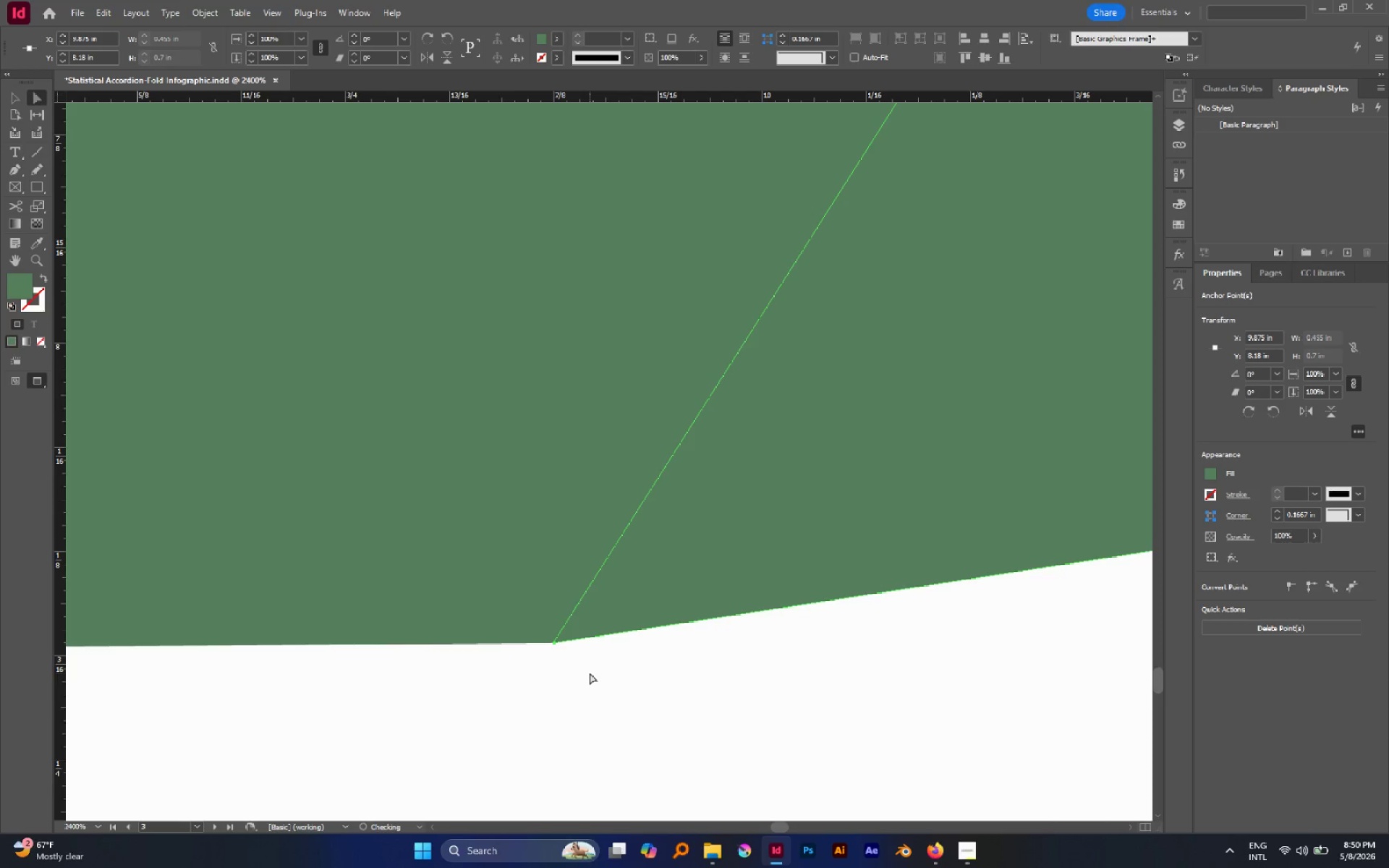 
left_click([590, 673])
 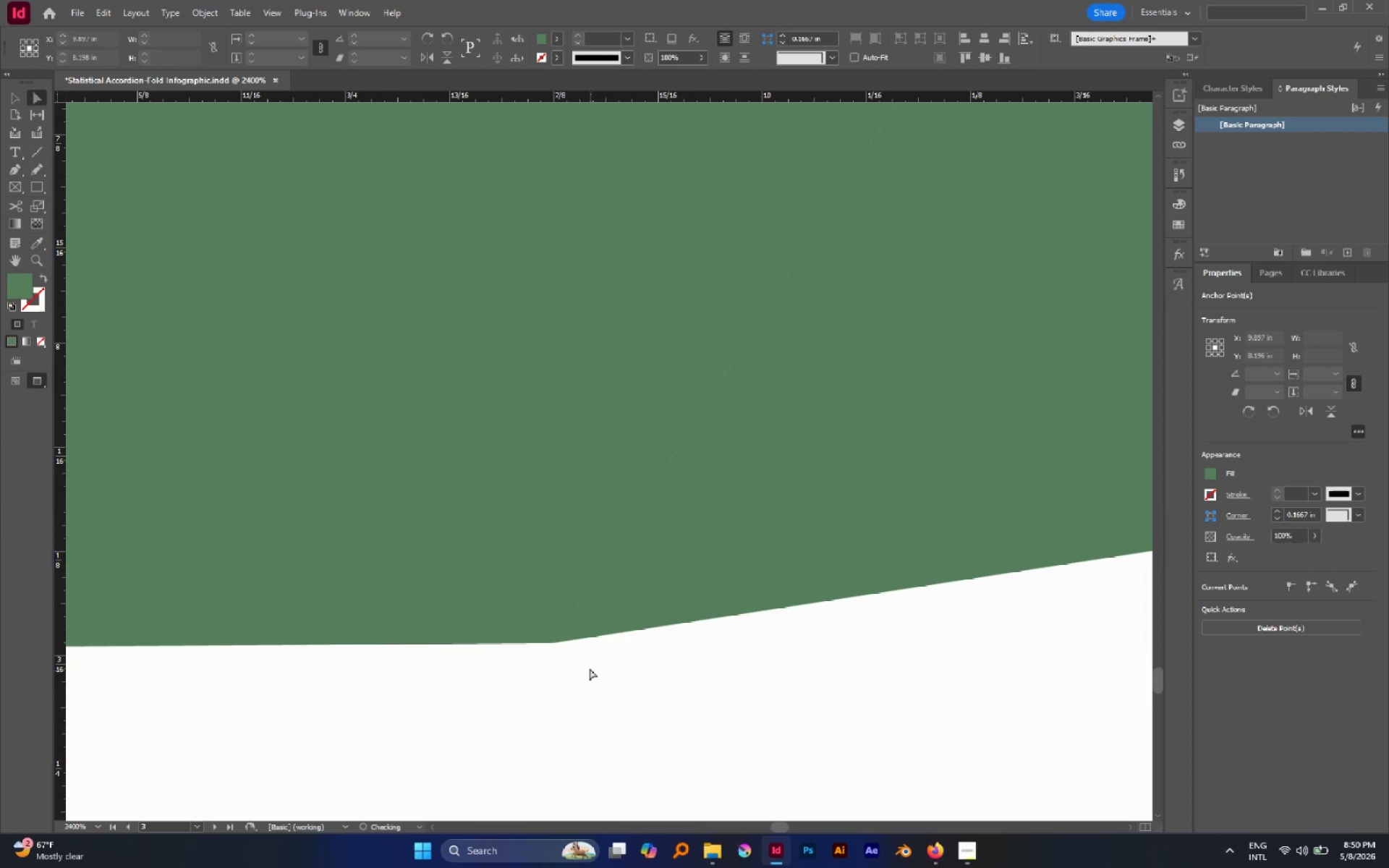 
hold_key(key=AltLeft, duration=1.62)
scroll: coordinate [587, 661], scroll_direction: down, amount: 6.0
 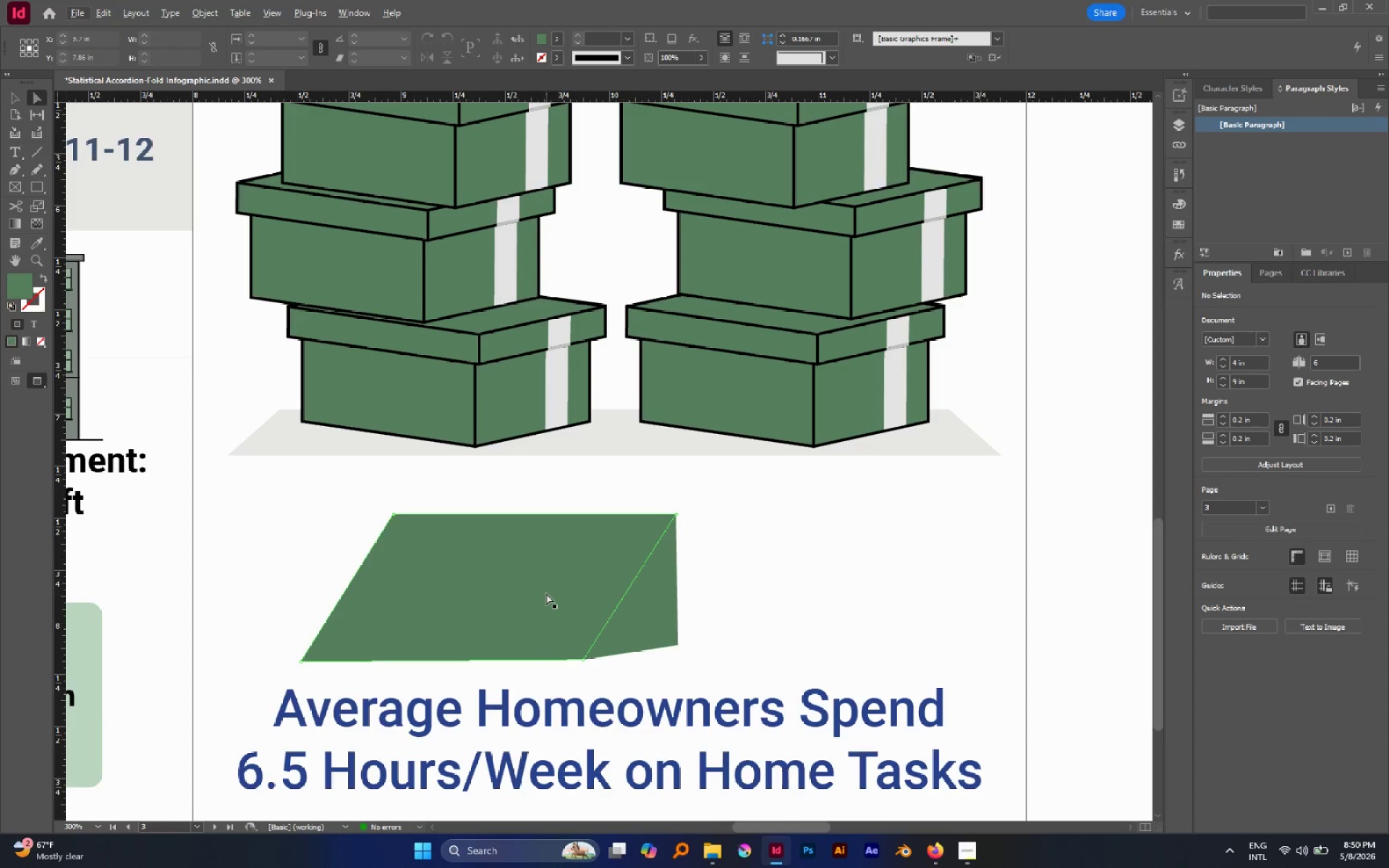 
left_click([546, 593])
 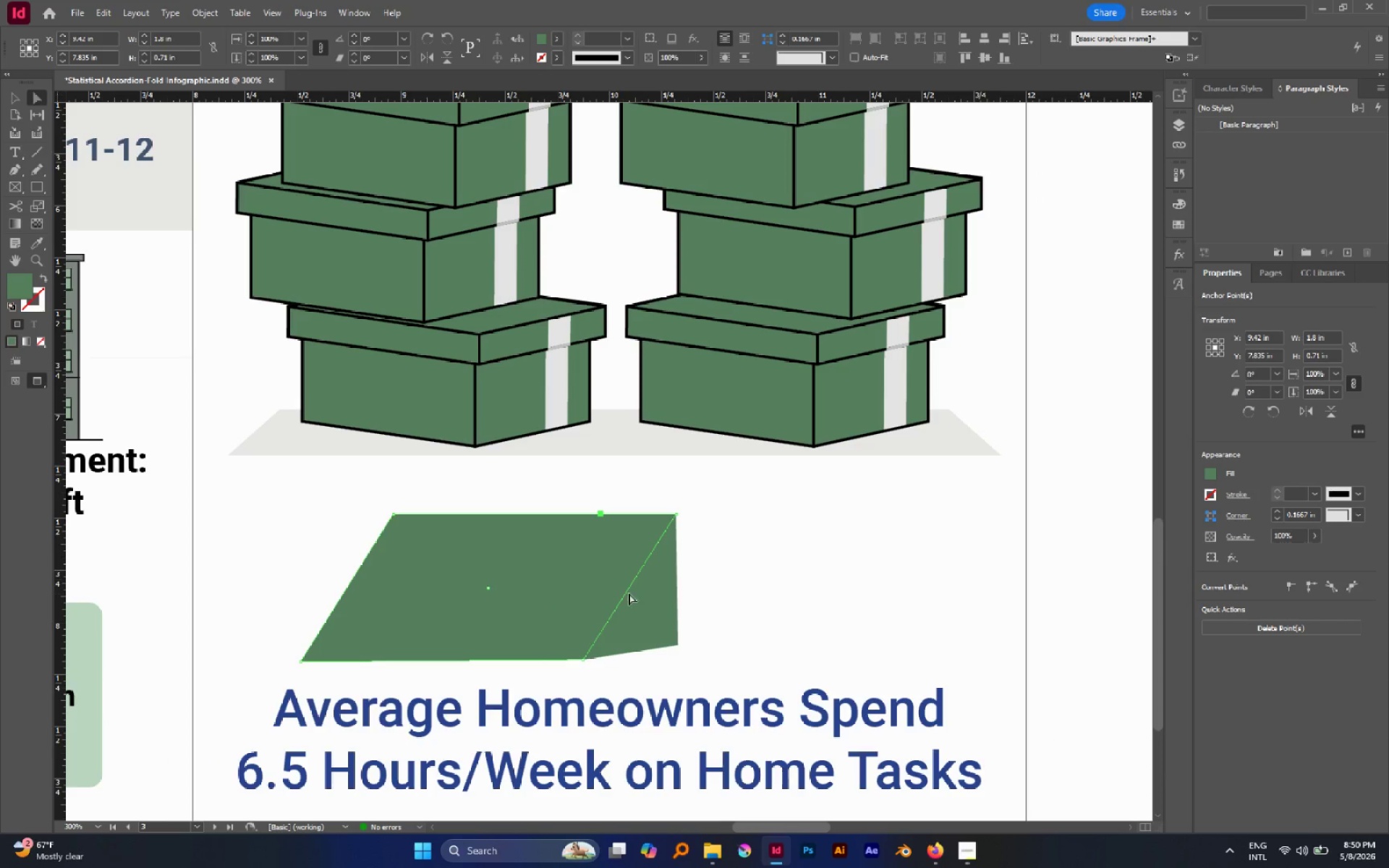 
left_click([746, 585])
 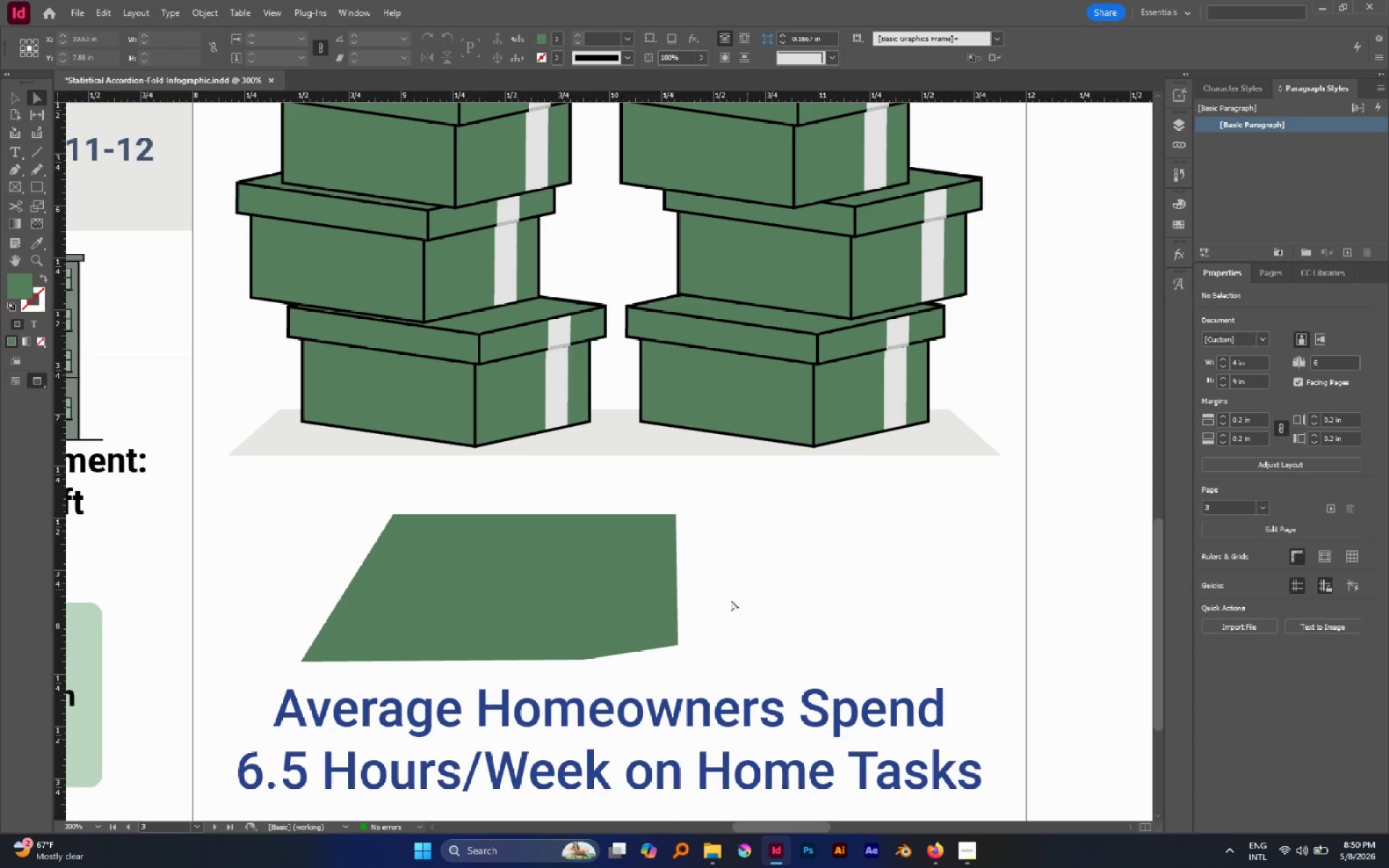 
left_click([575, 591])
 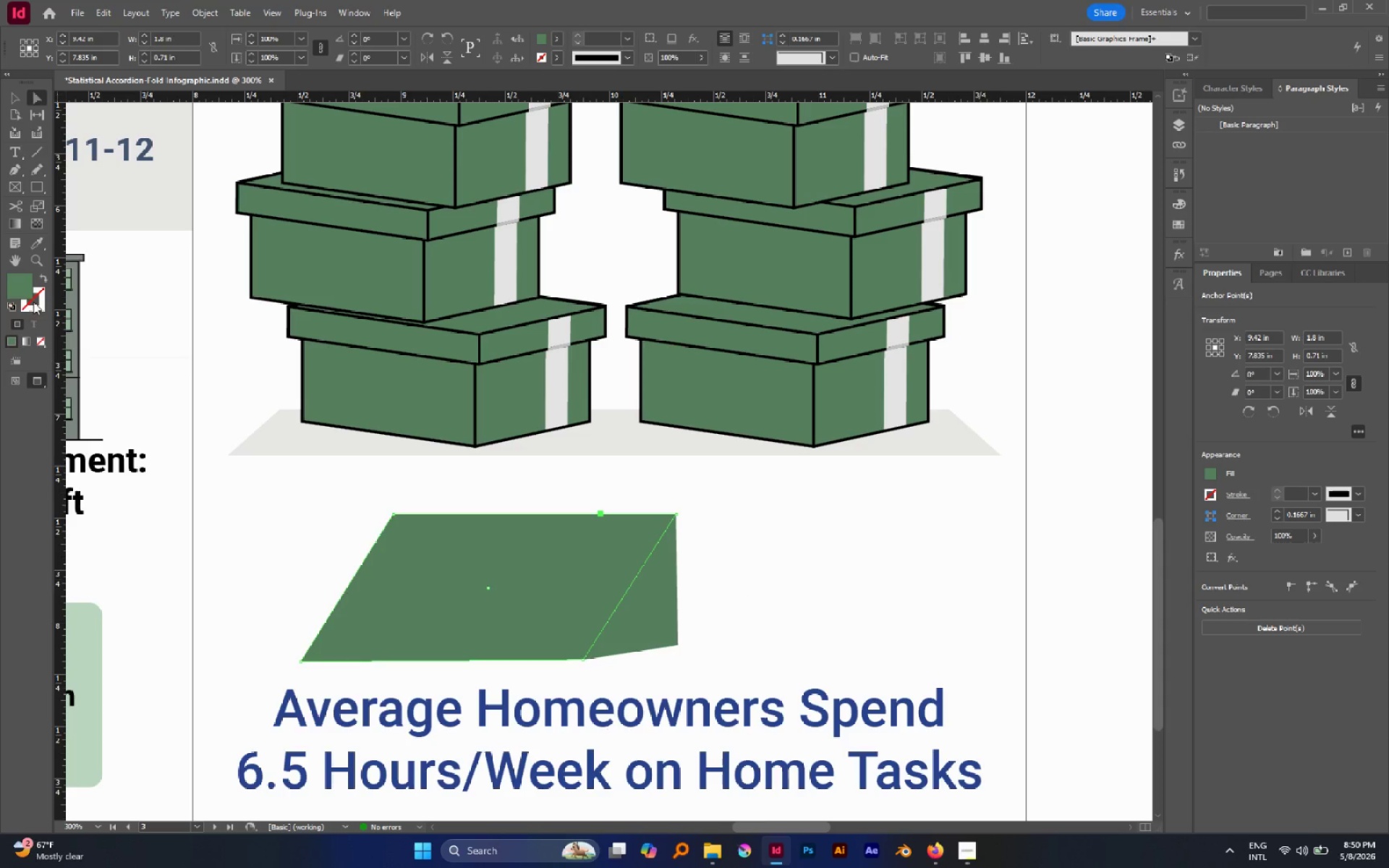 
double_click([21, 284])
 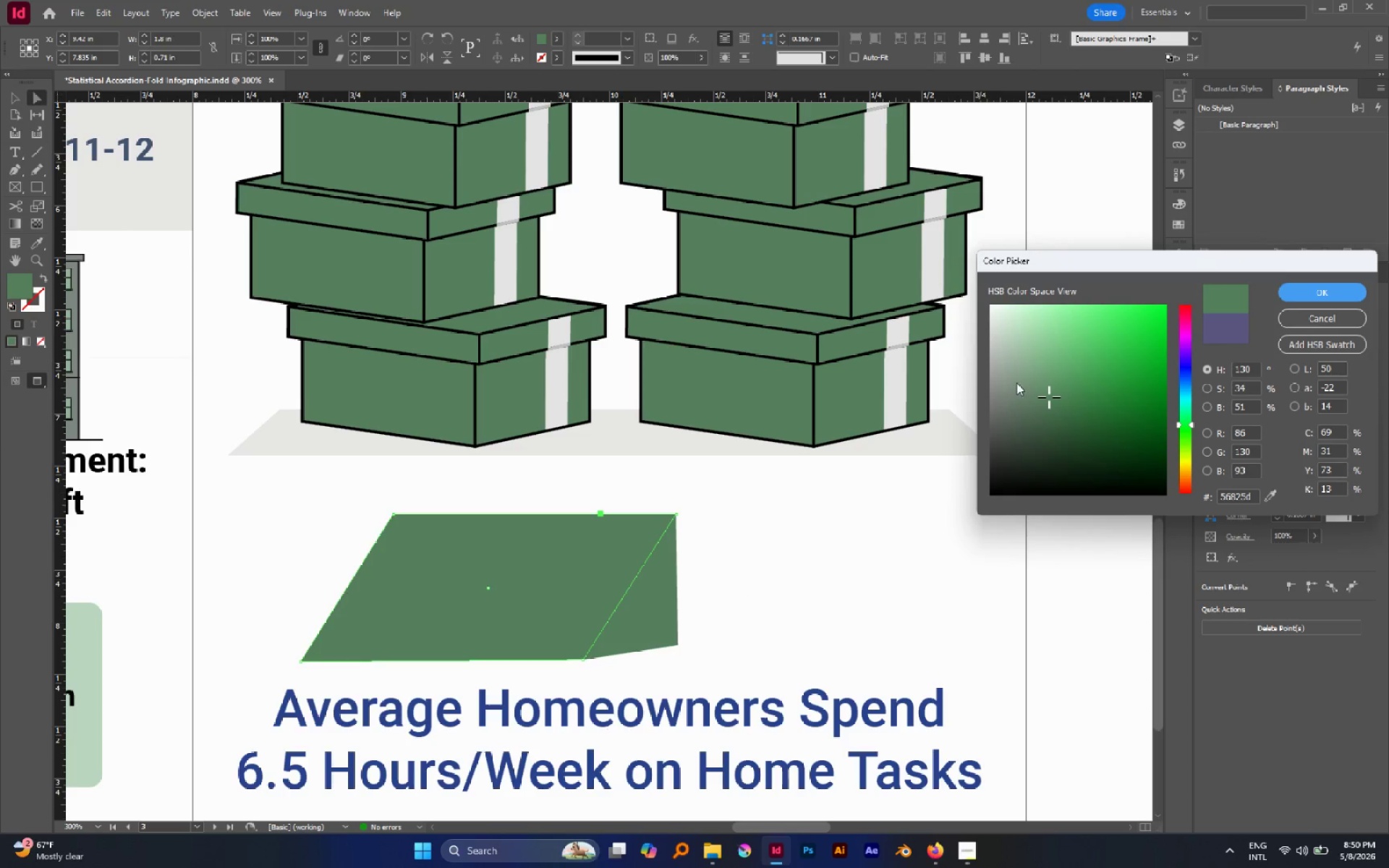 
left_click_drag(start_coordinate=[1048, 385], to_coordinate=[1027, 375])
 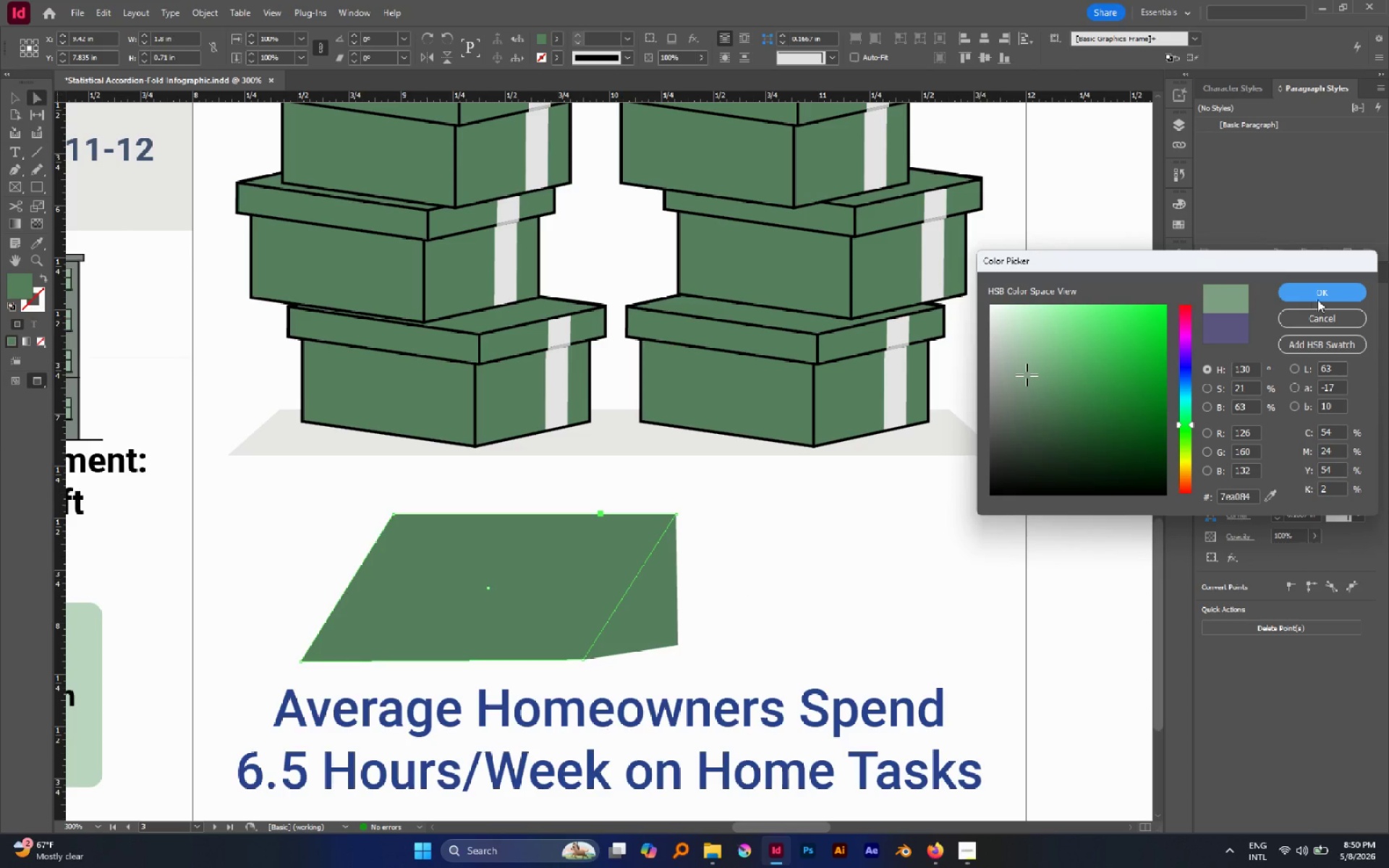 
left_click([1317, 296])
 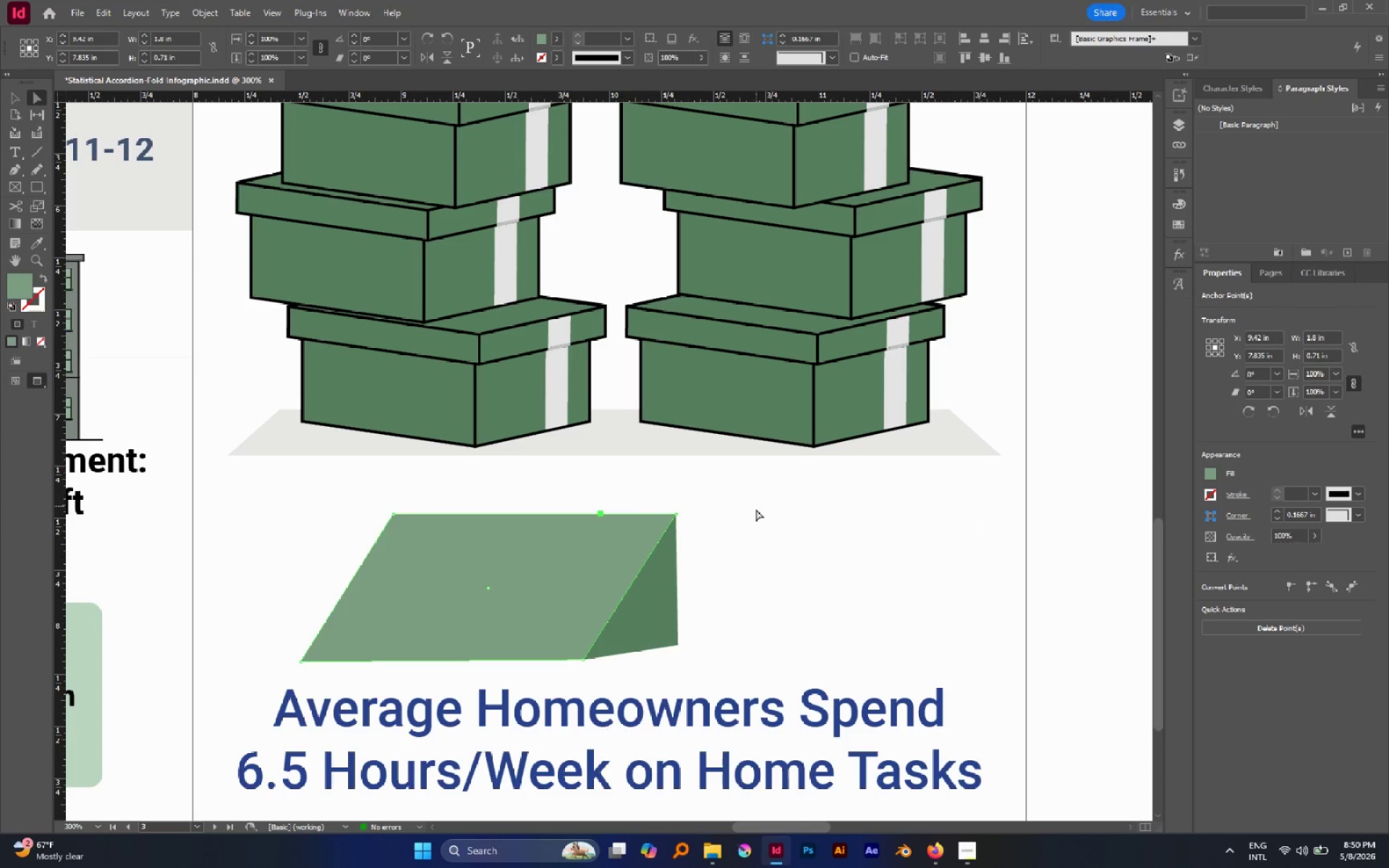 
left_click([761, 514])
 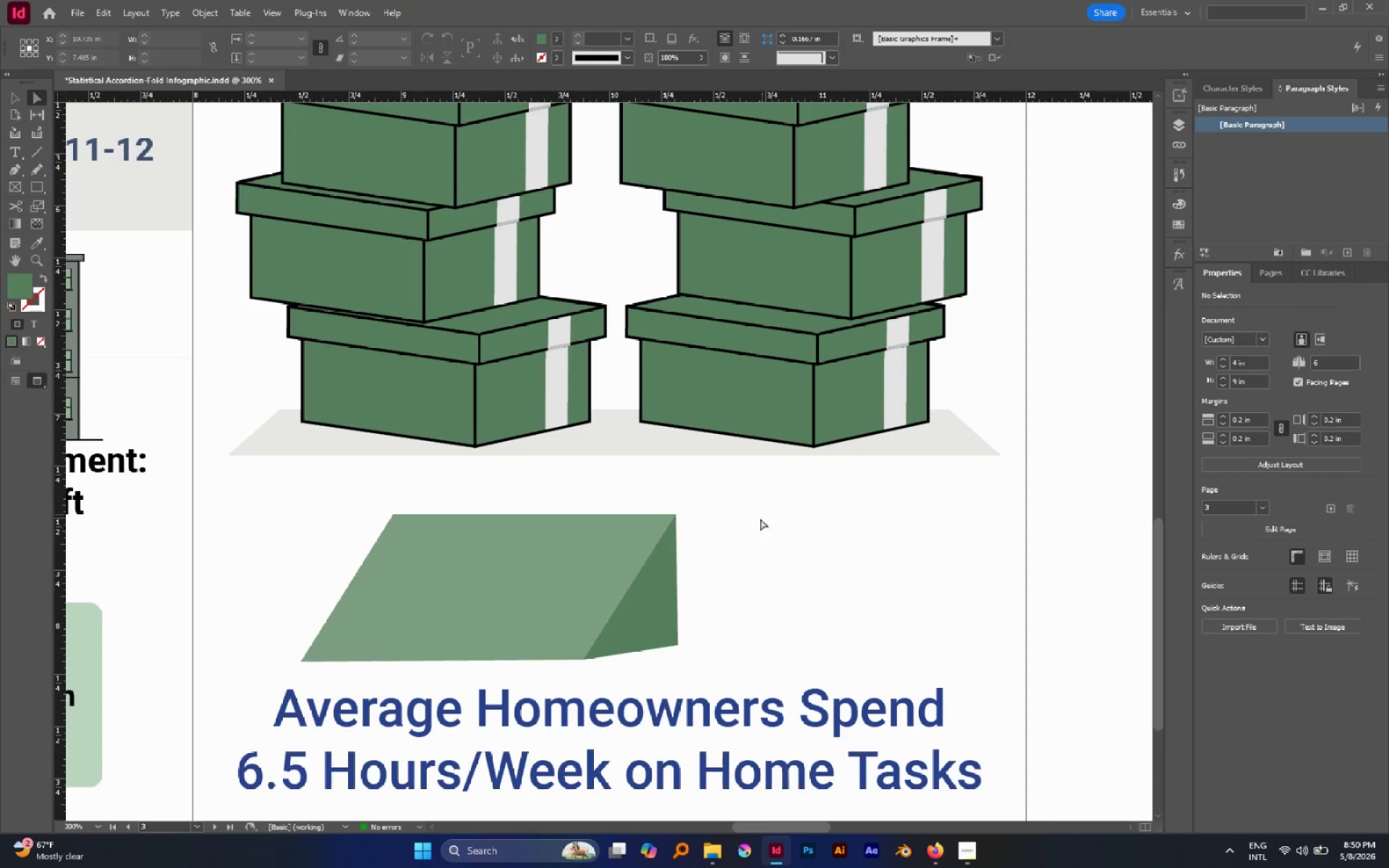 
key(V)
 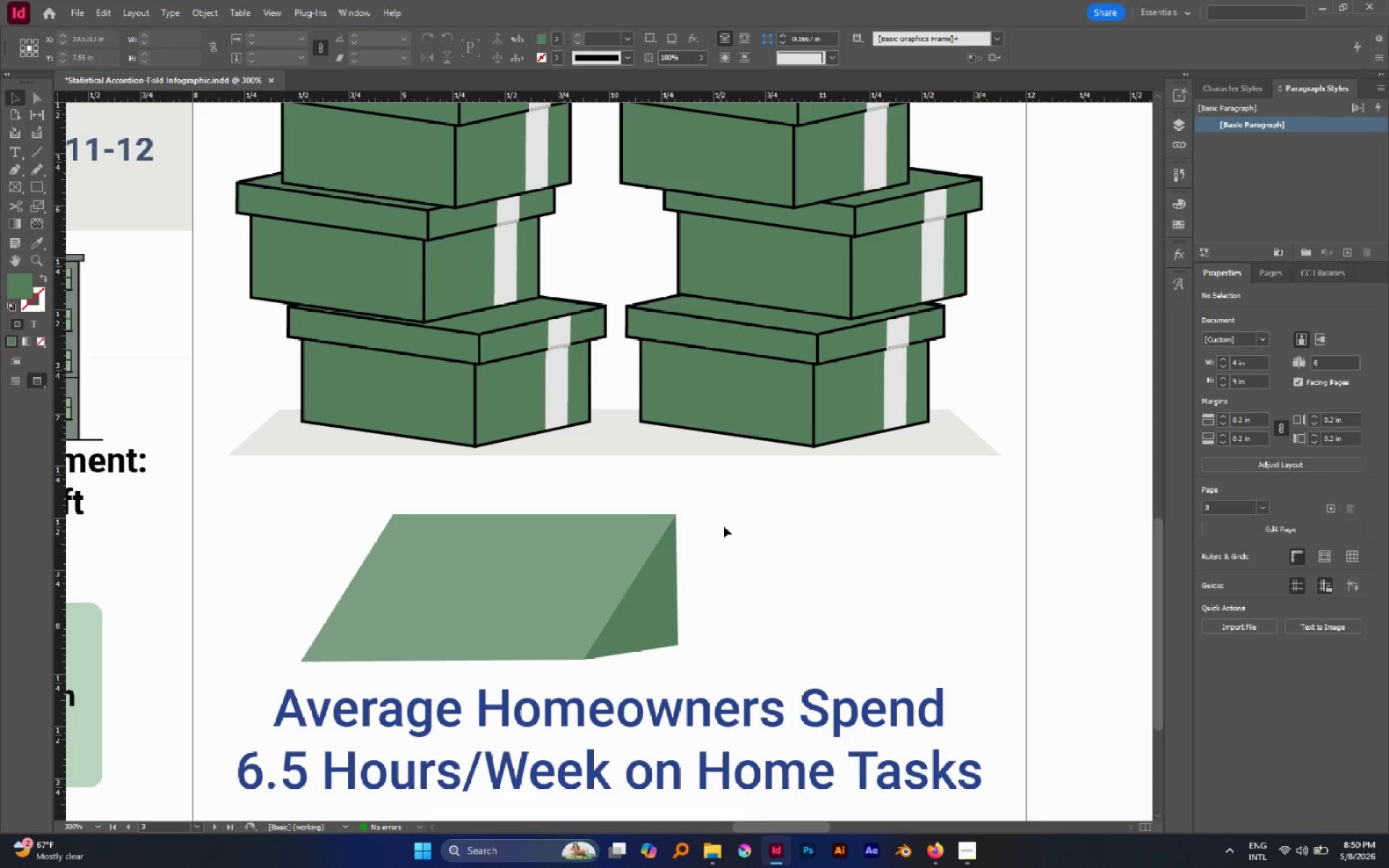 
left_click_drag(start_coordinate=[724, 526], to_coordinate=[606, 579])
 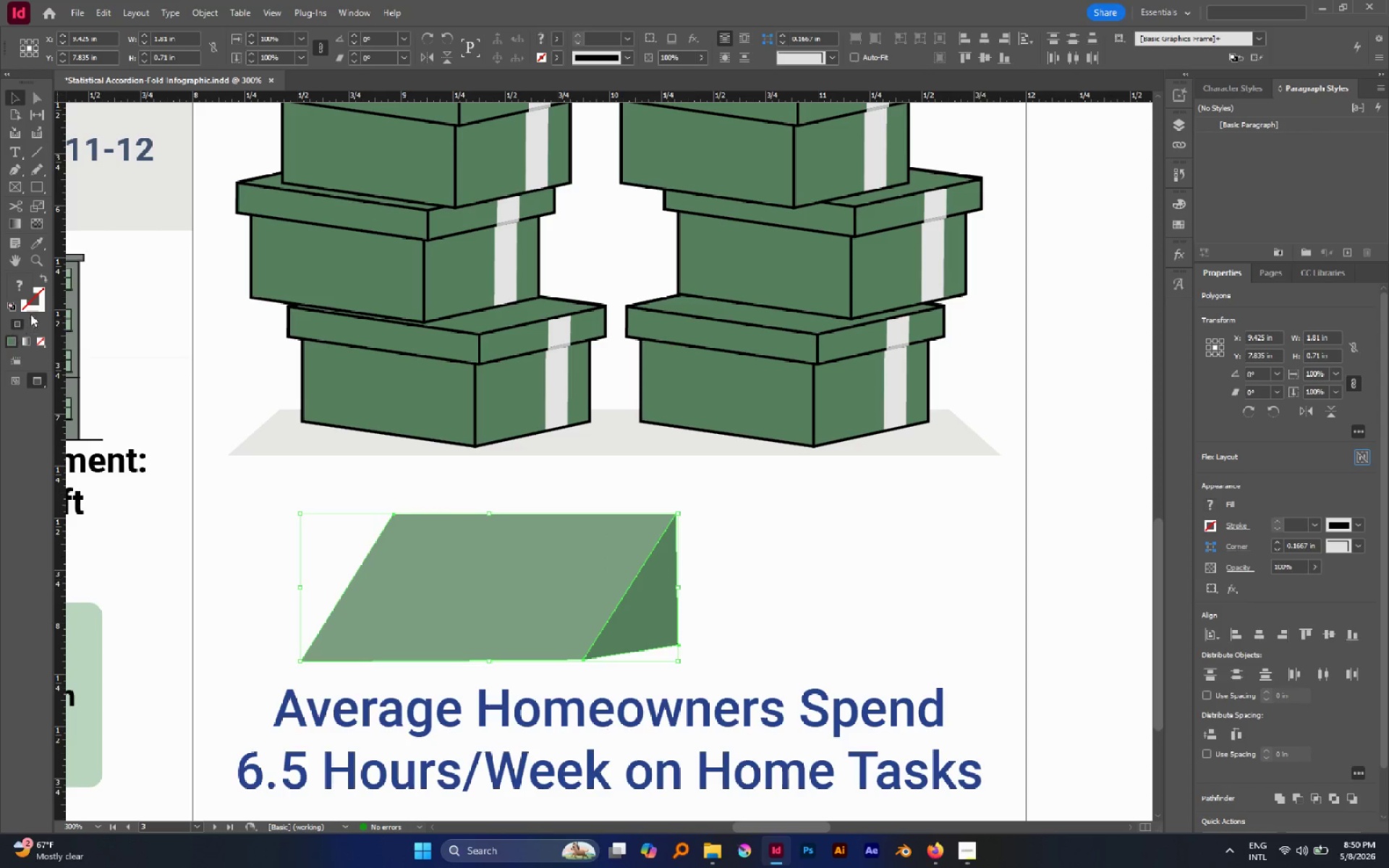 
left_click([40, 305])
 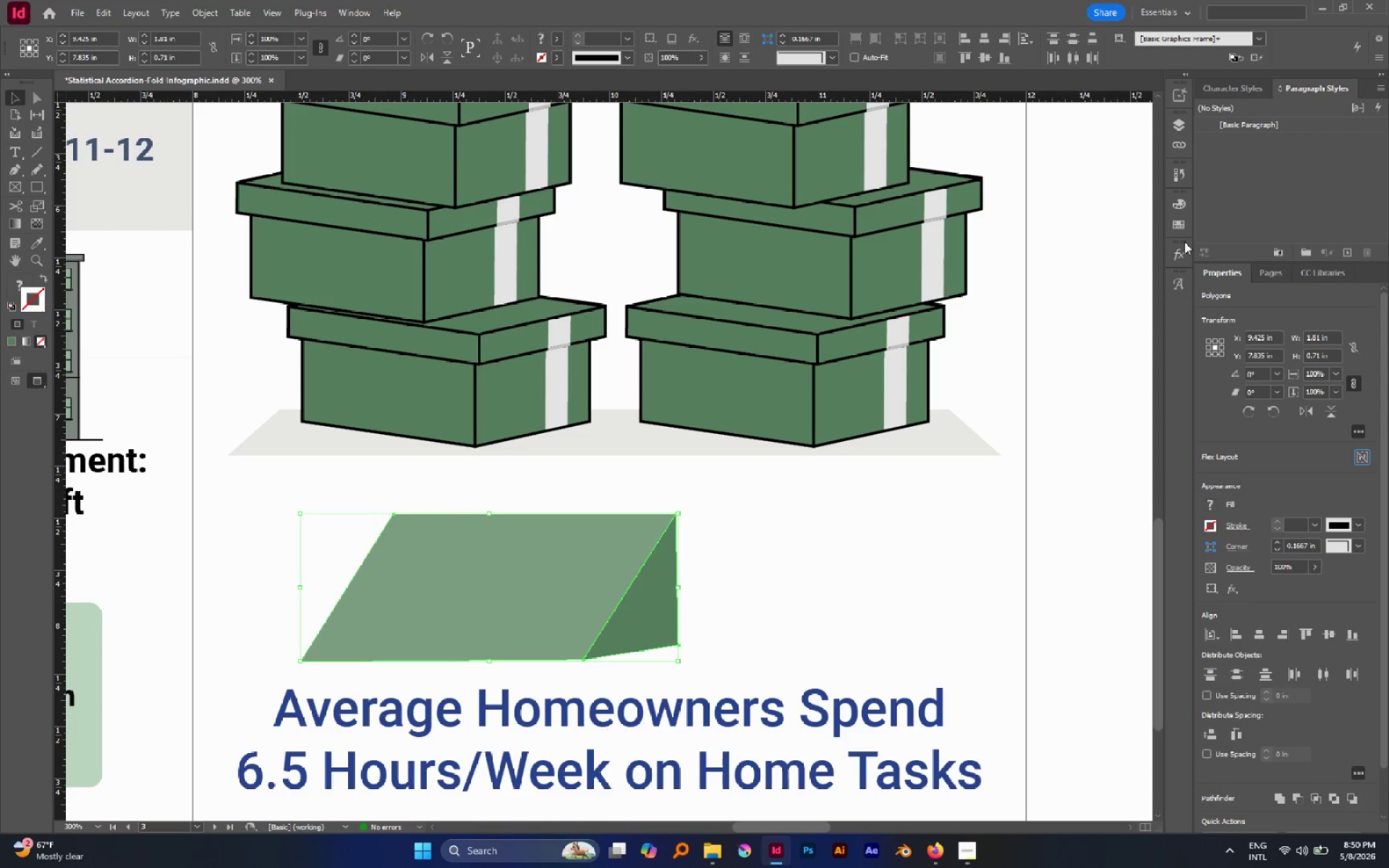 
left_click([1191, 205])
 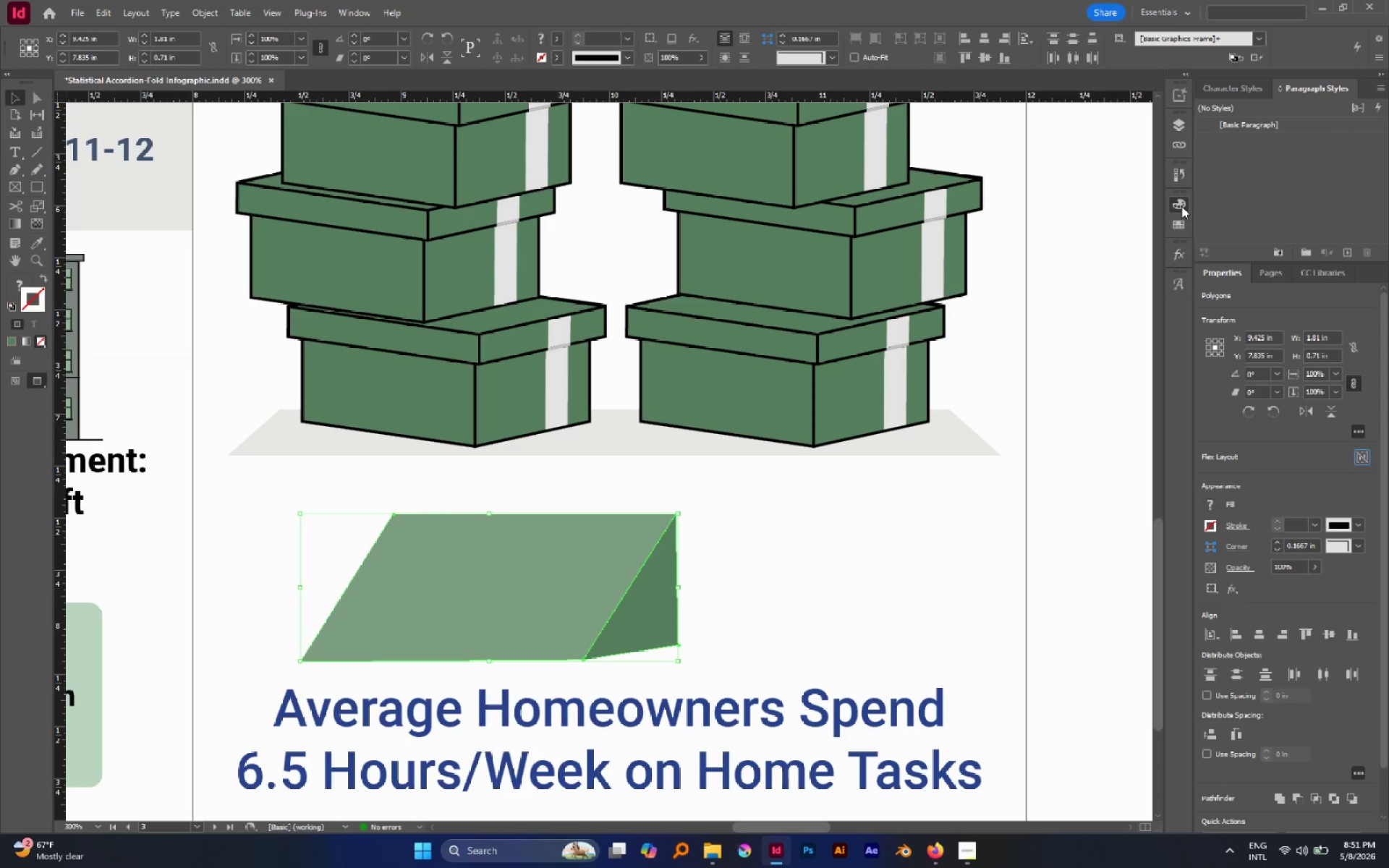 
double_click([1181, 224])
 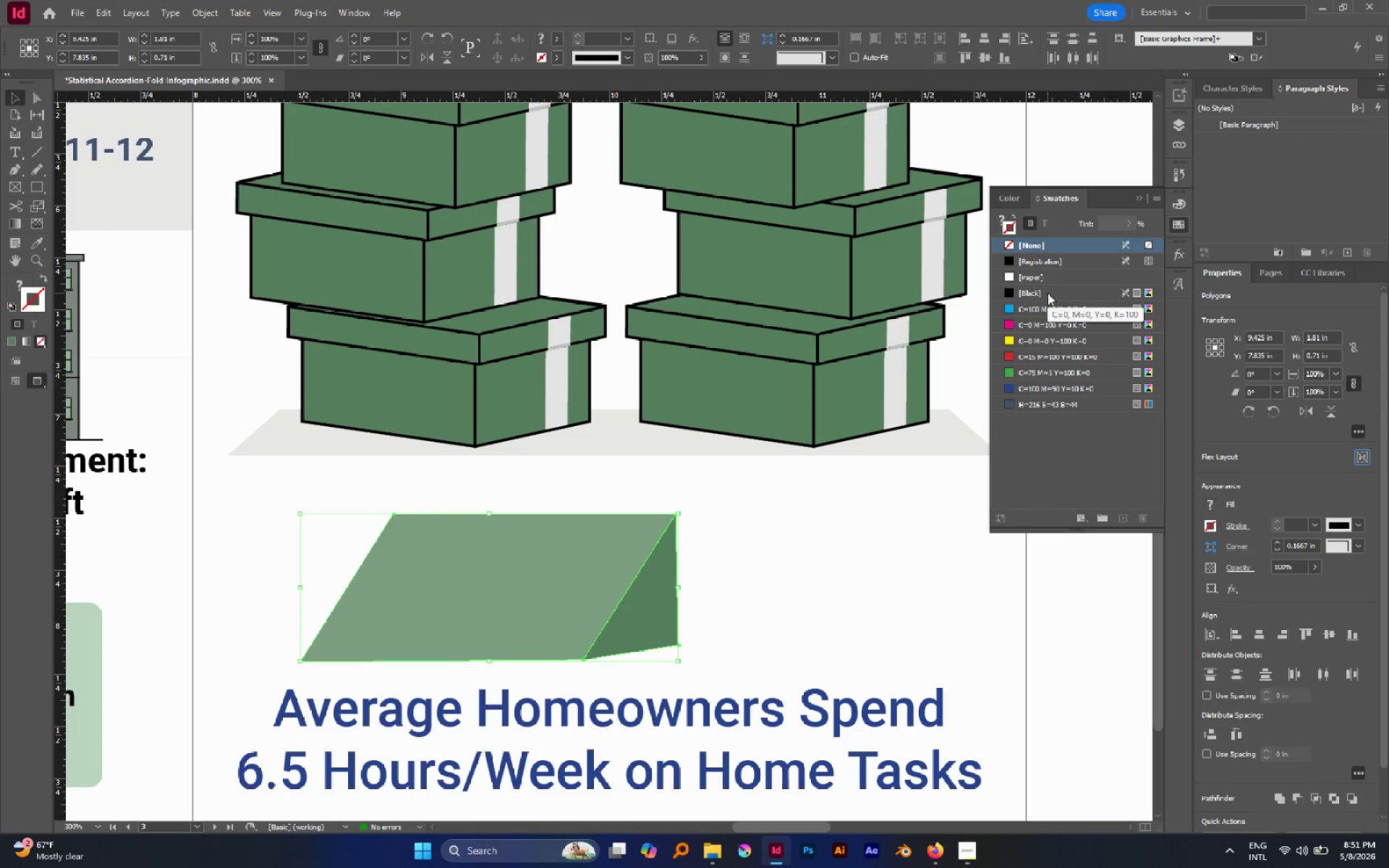 
left_click([1048, 293])
 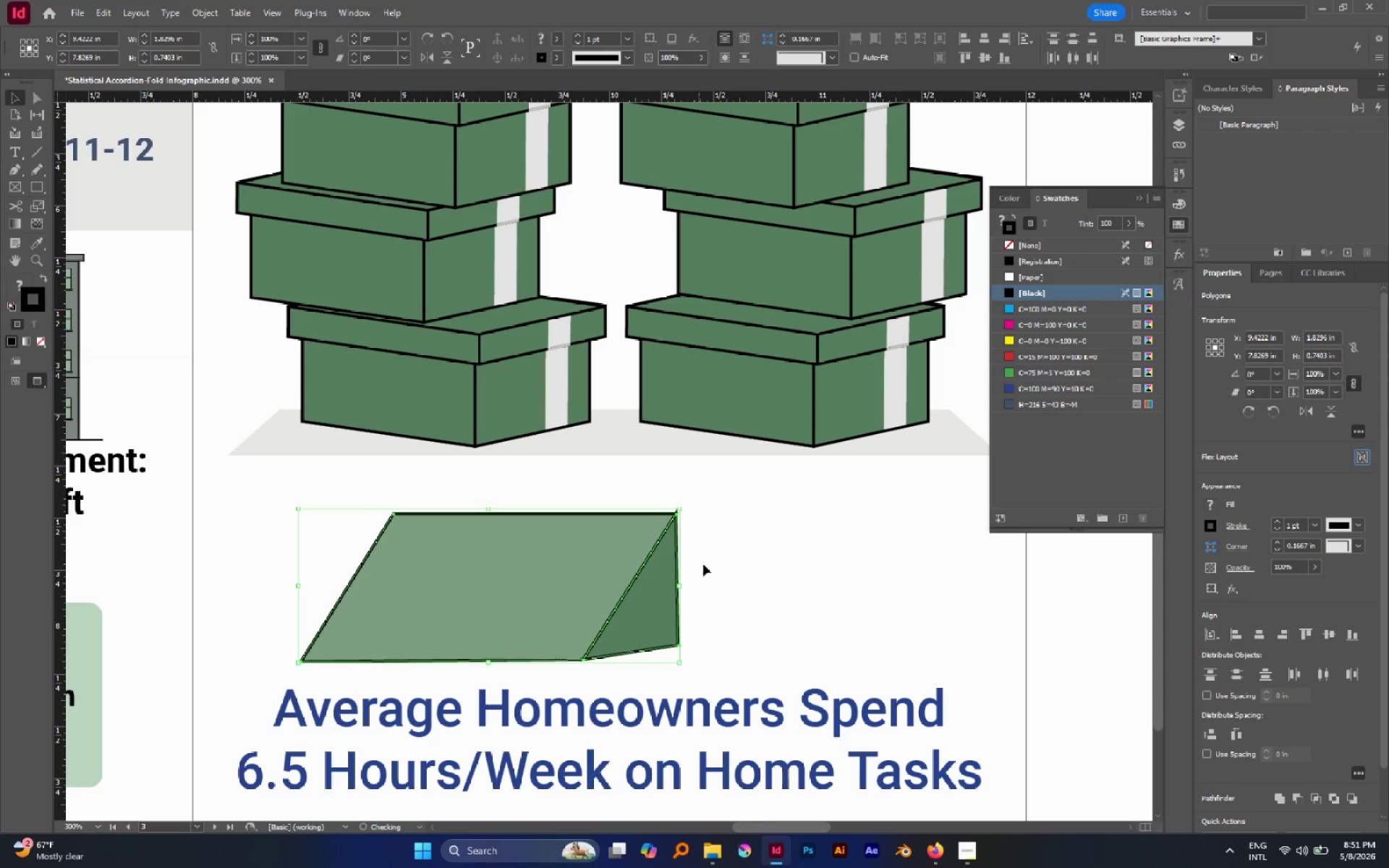 
left_click([727, 559])
 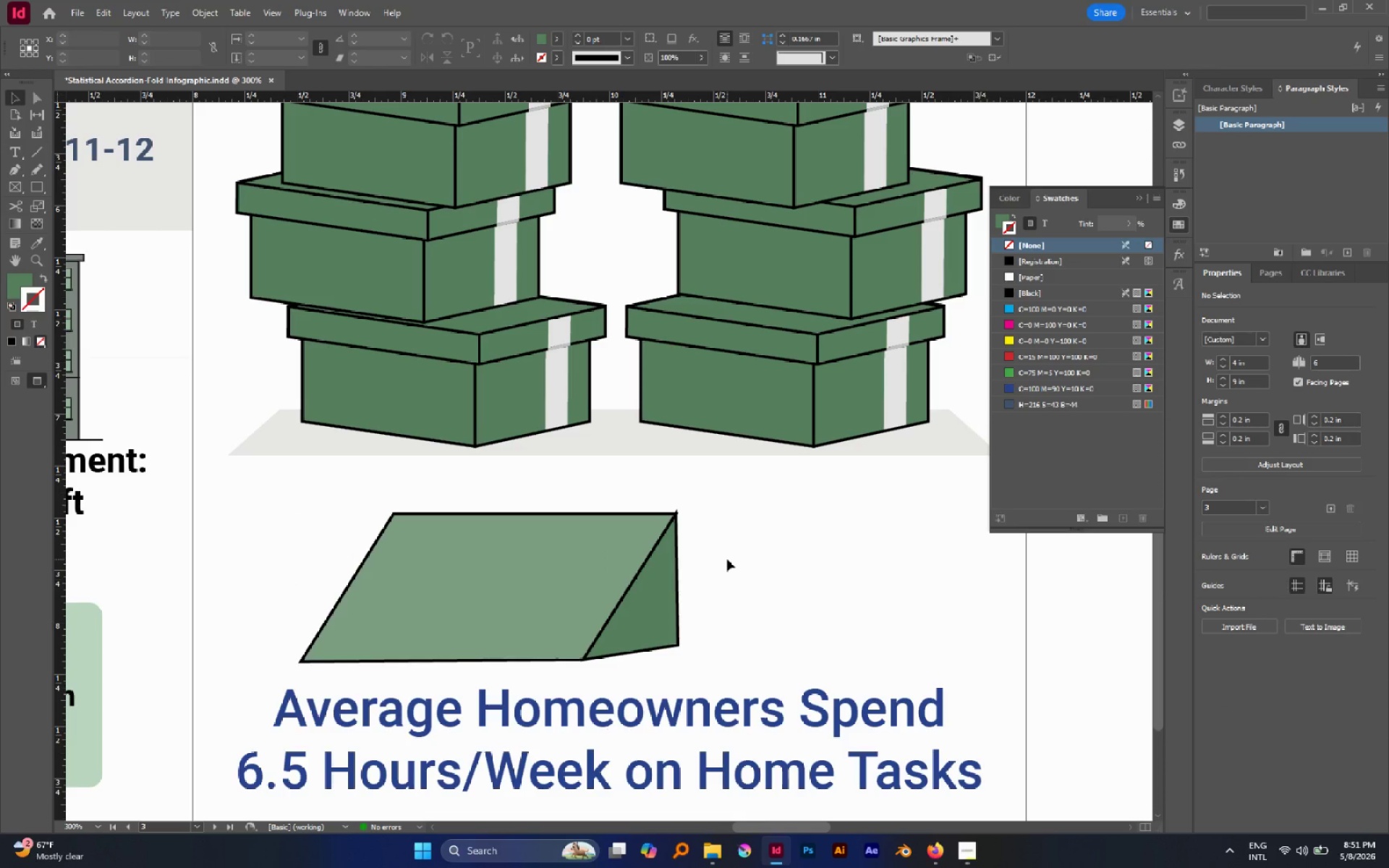 
hold_key(key=AltLeft, duration=1.91)
scroll: coordinate [685, 544], scroll_direction: none, amount: 0.0
 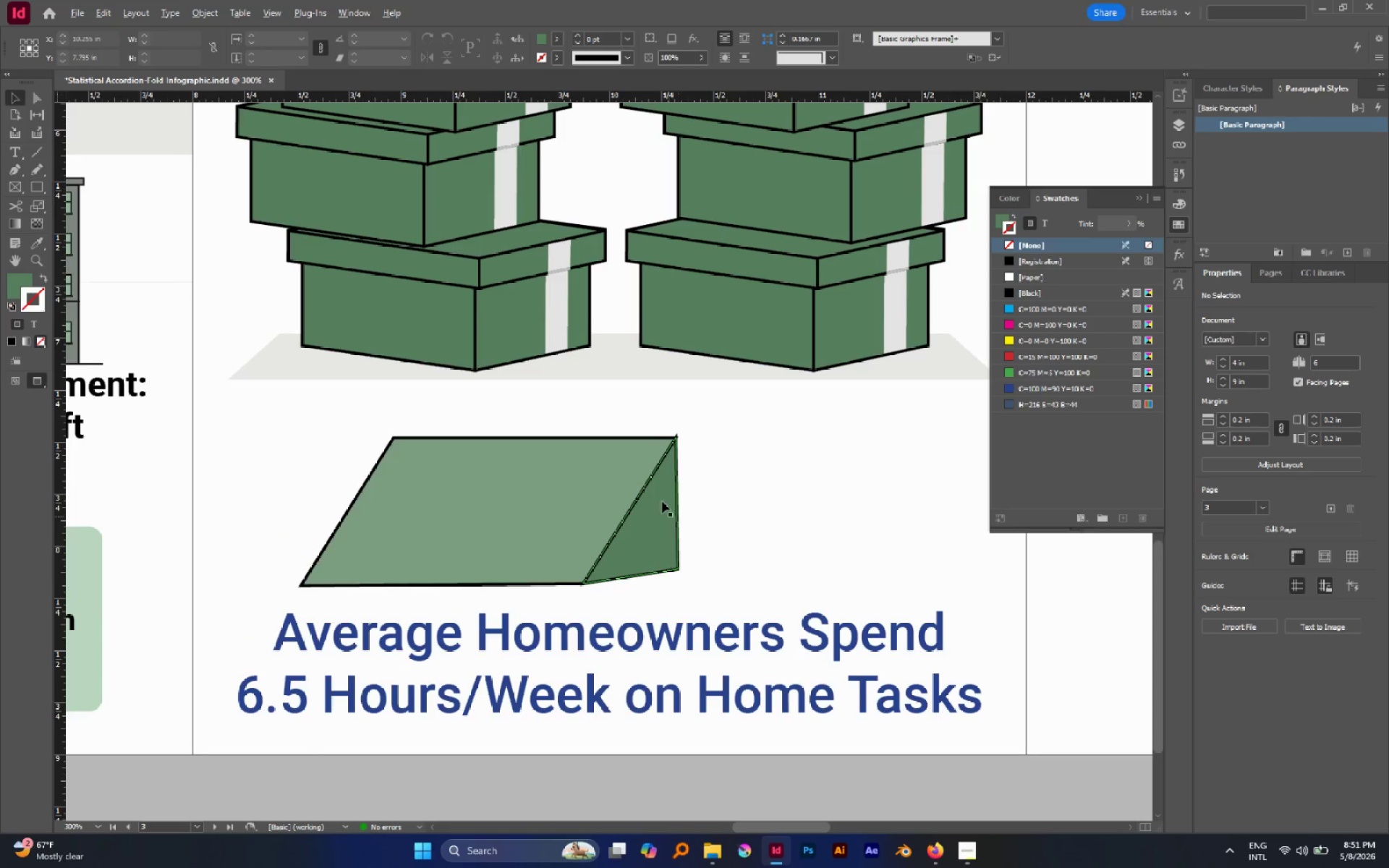 
scroll: coordinate [702, 378], scroll_direction: up, amount: 7.0
 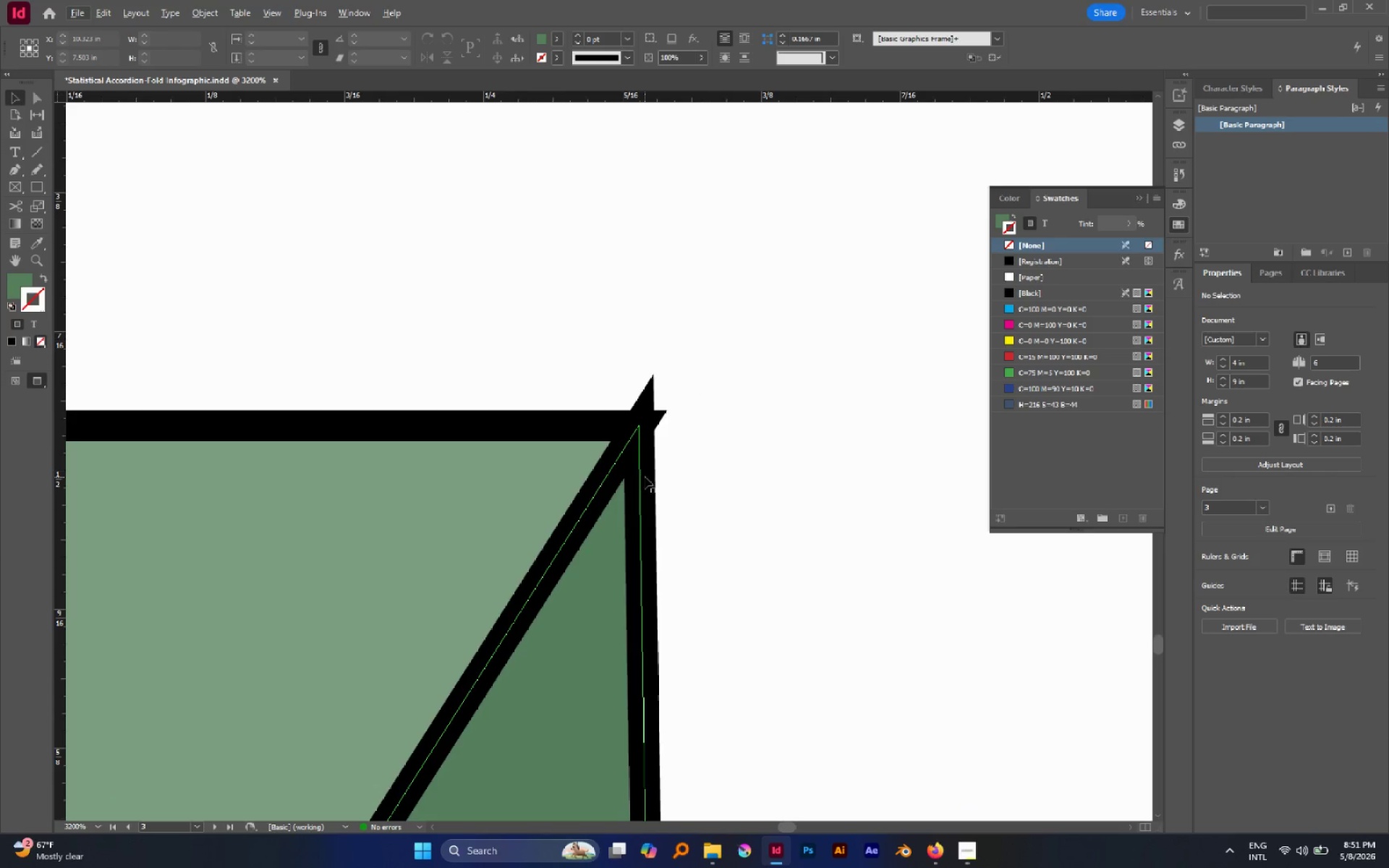 
key(A)
 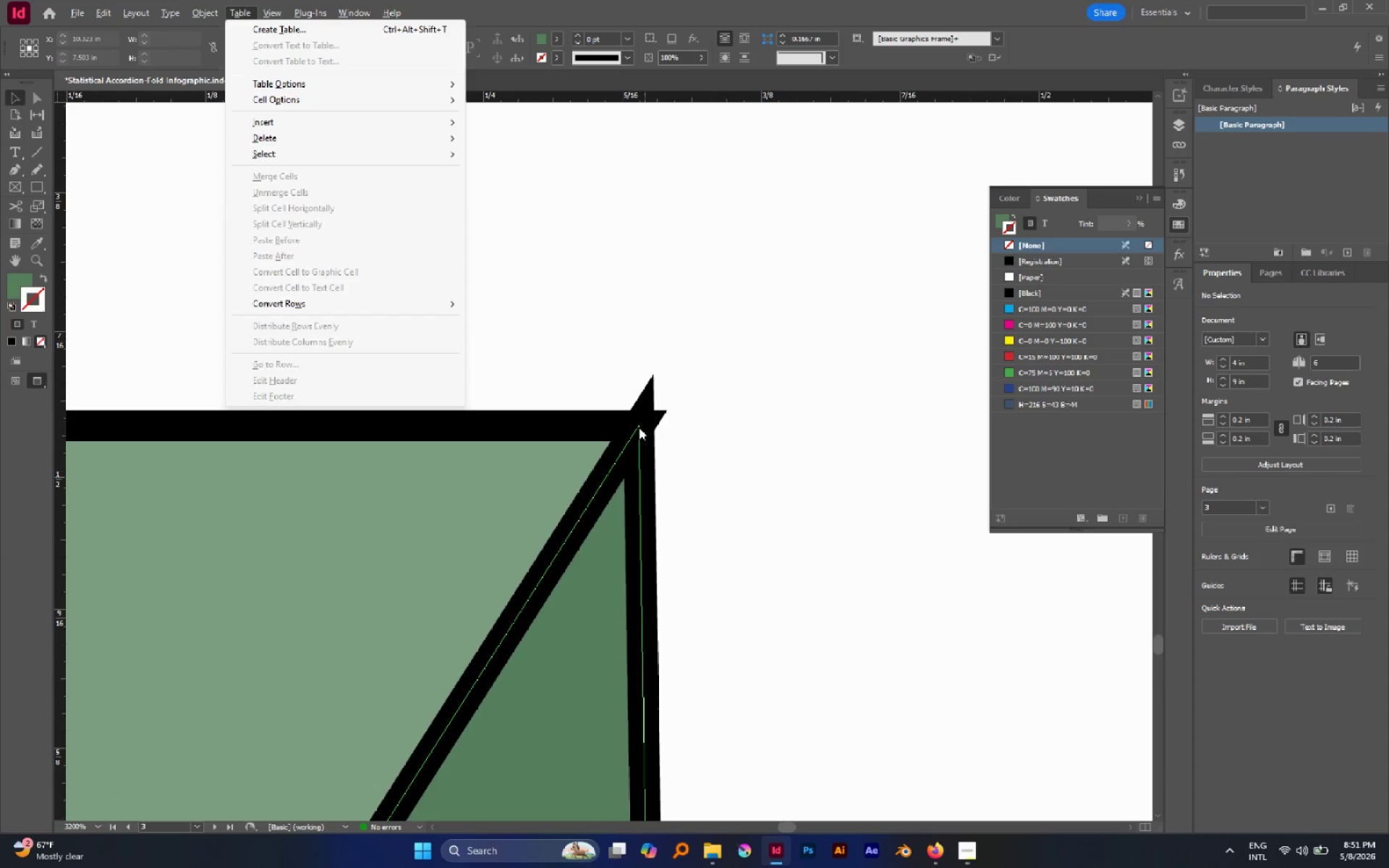 
left_click([639, 427])
 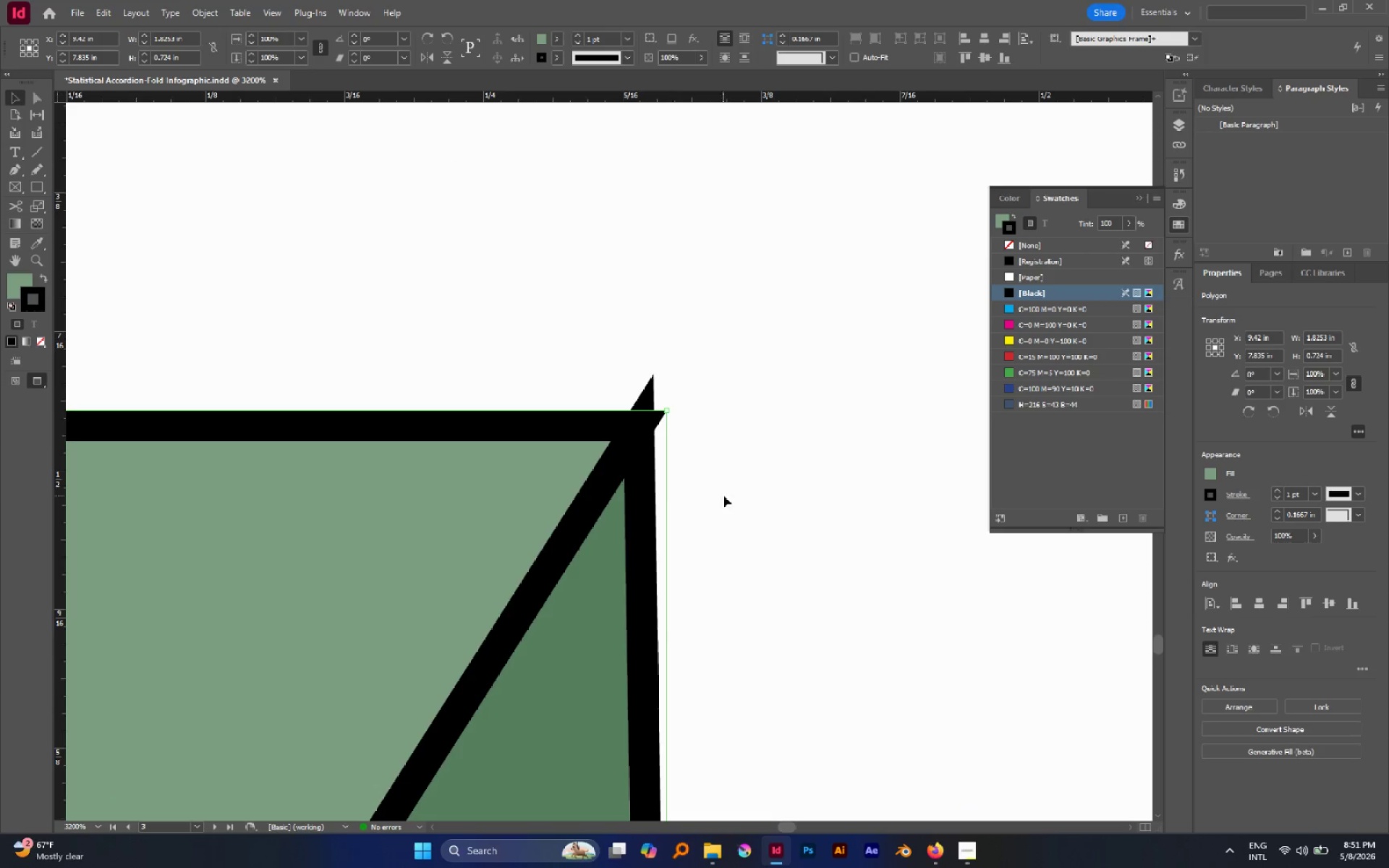 
key(A)
 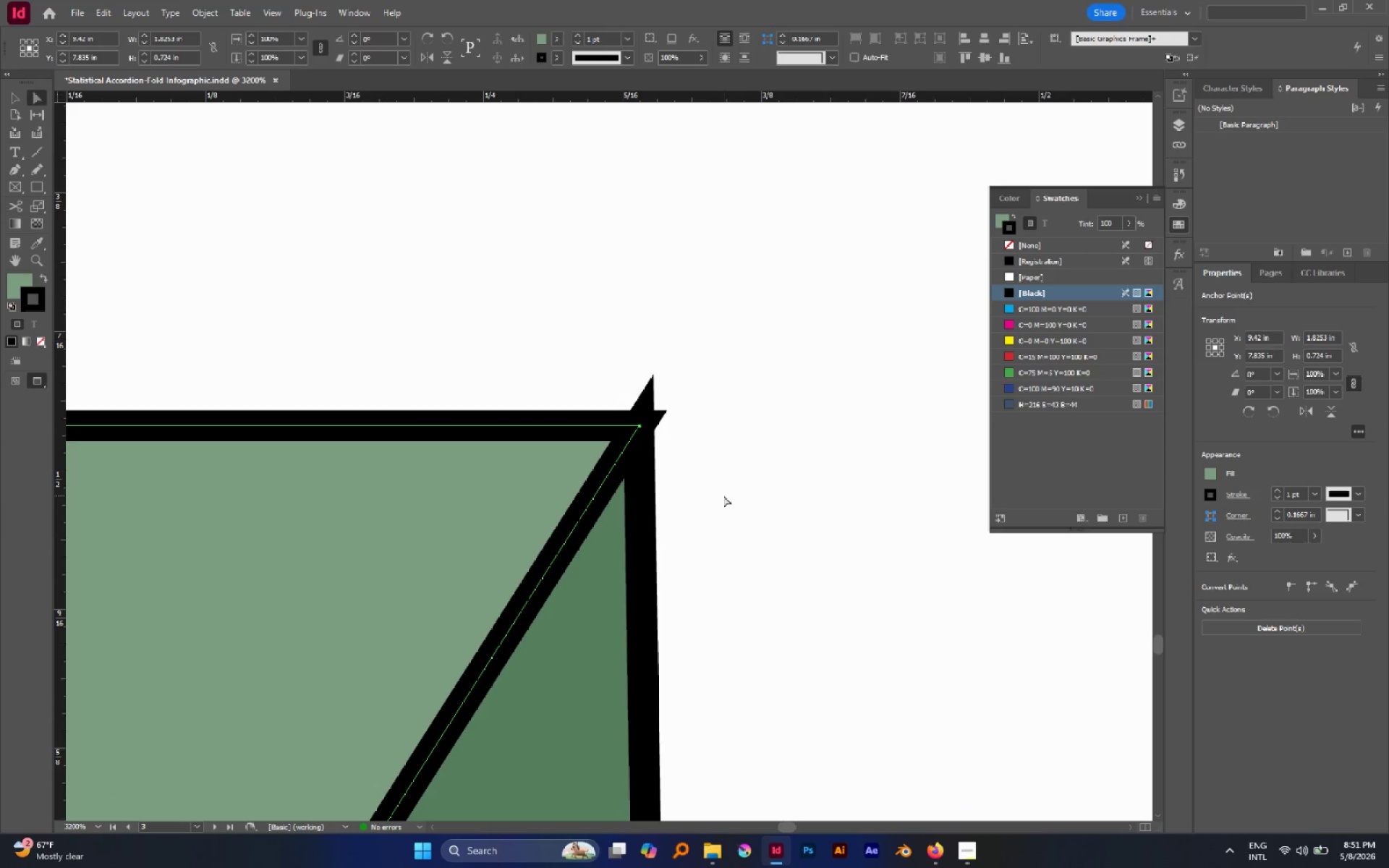 
left_click([723, 495])
 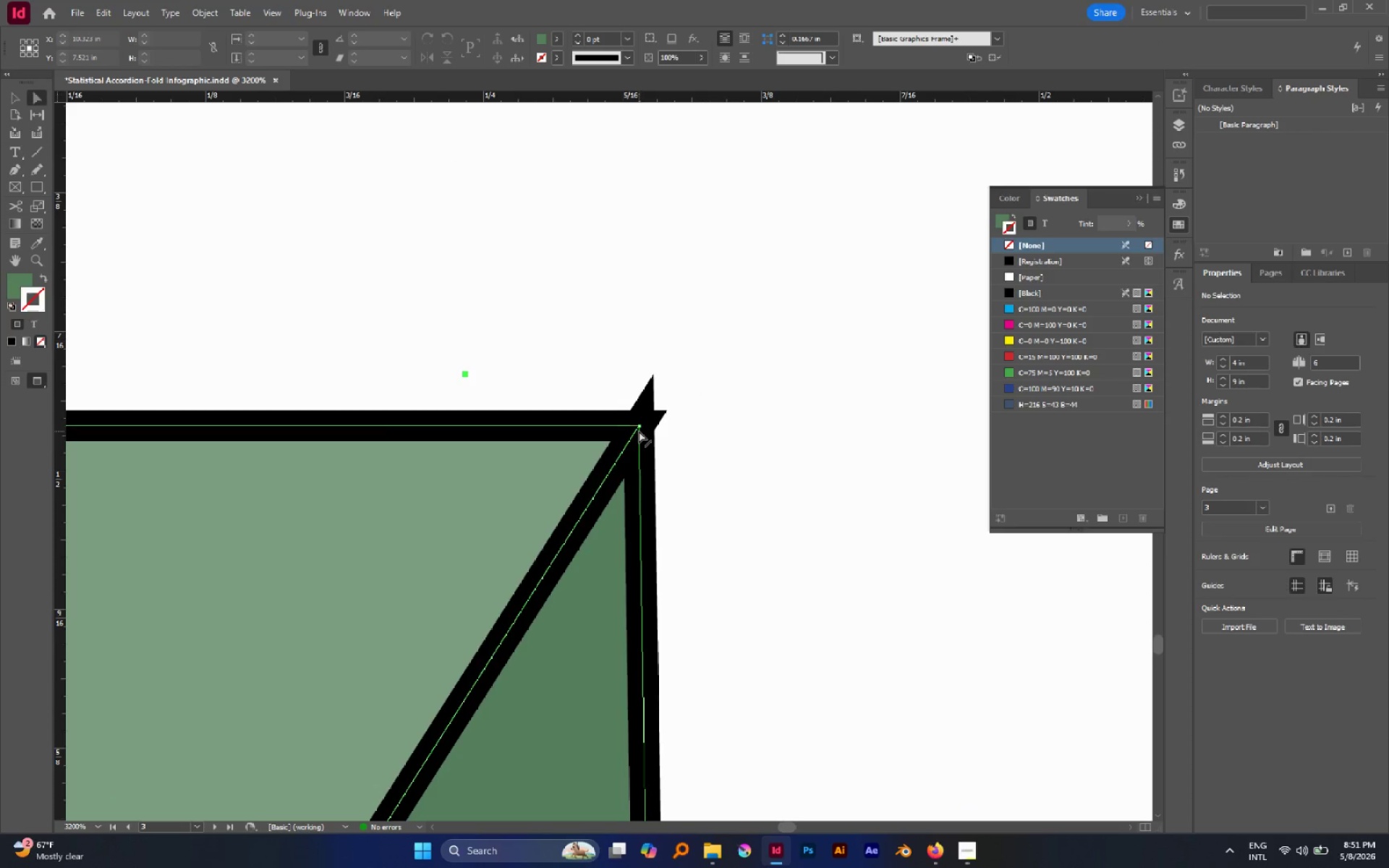 
left_click([640, 425])
 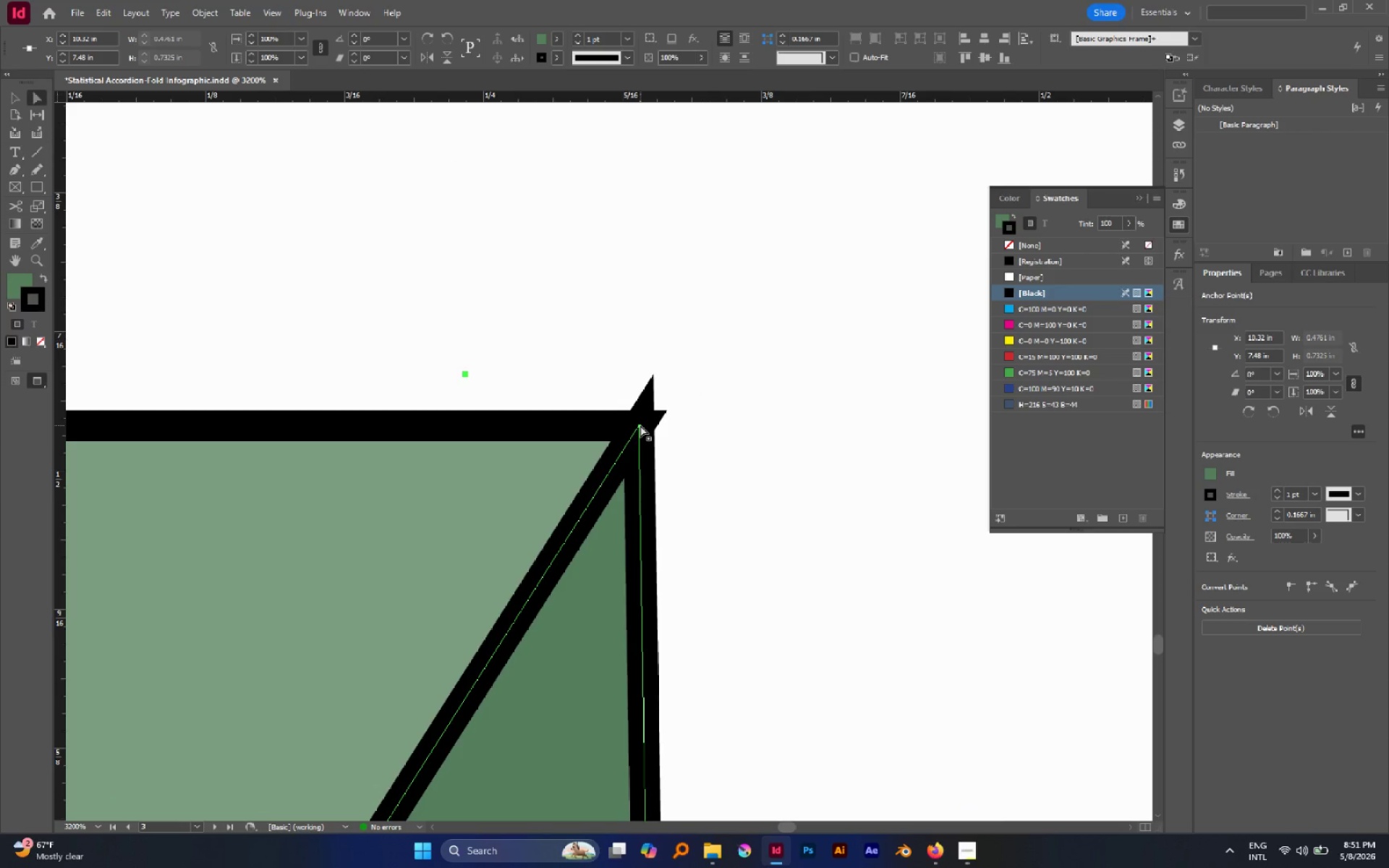 
left_click_drag(start_coordinate=[640, 425], to_coordinate=[641, 433])
 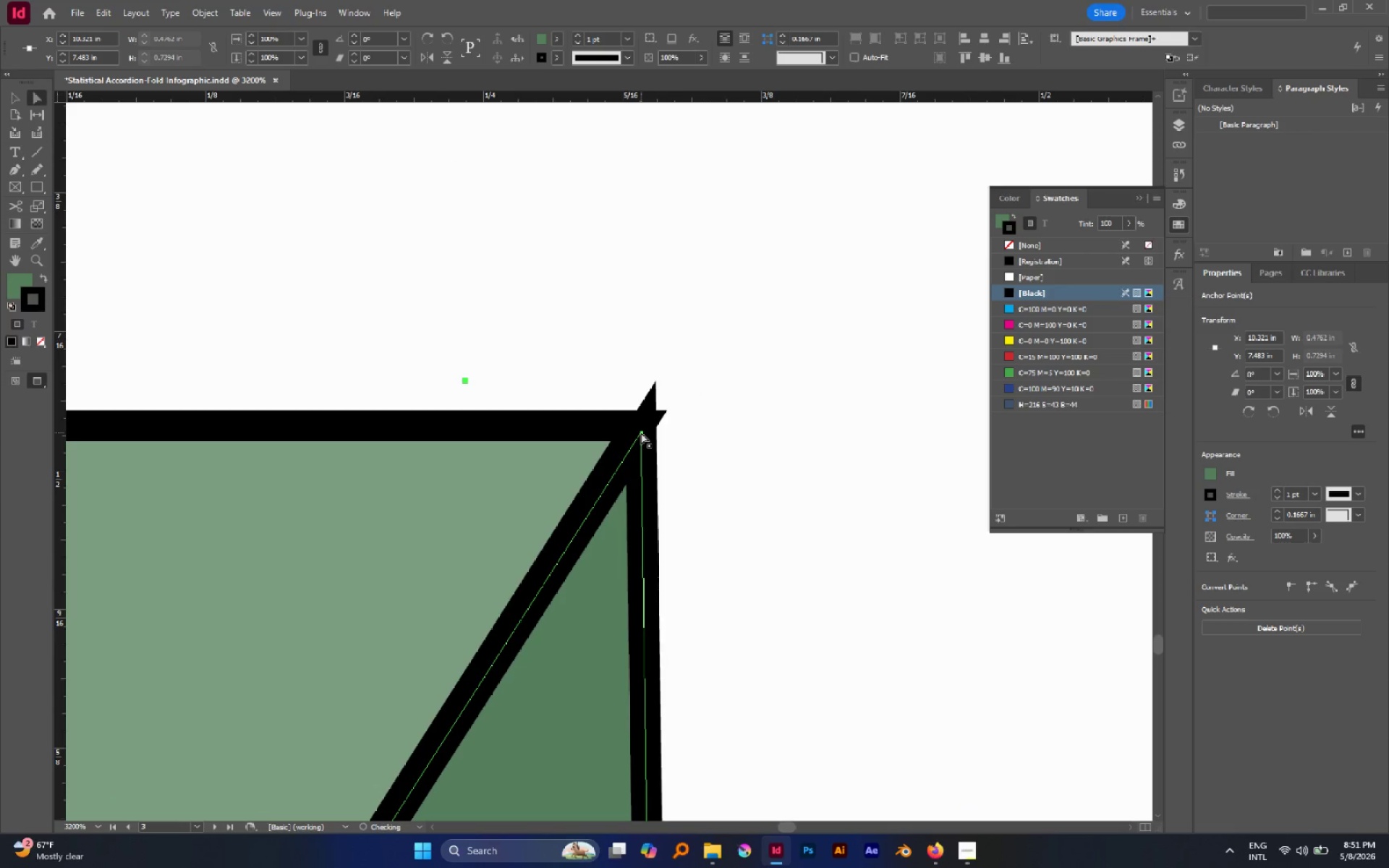 
left_click_drag(start_coordinate=[642, 433], to_coordinate=[645, 444])
 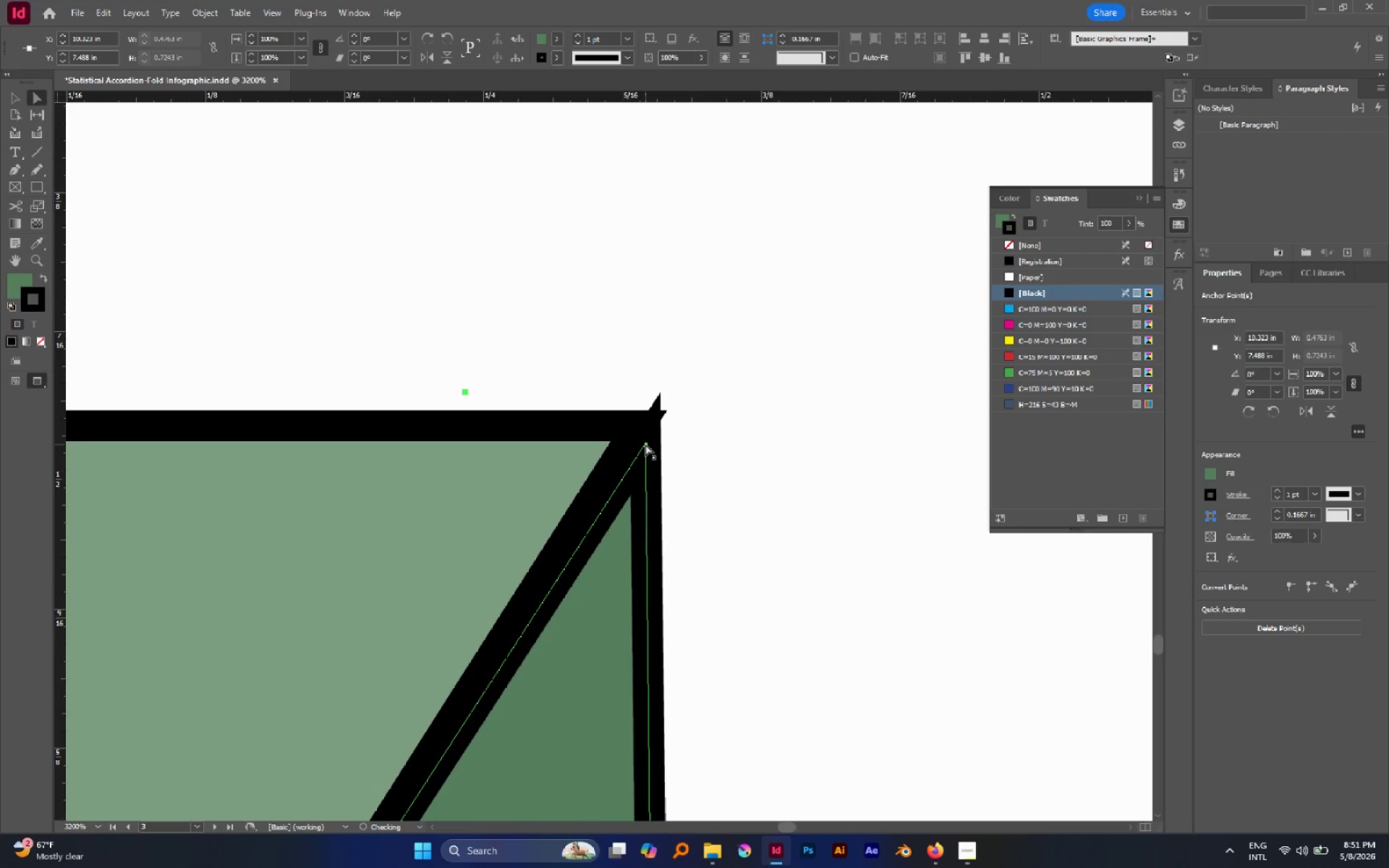 
left_click_drag(start_coordinate=[645, 444], to_coordinate=[638, 451])
 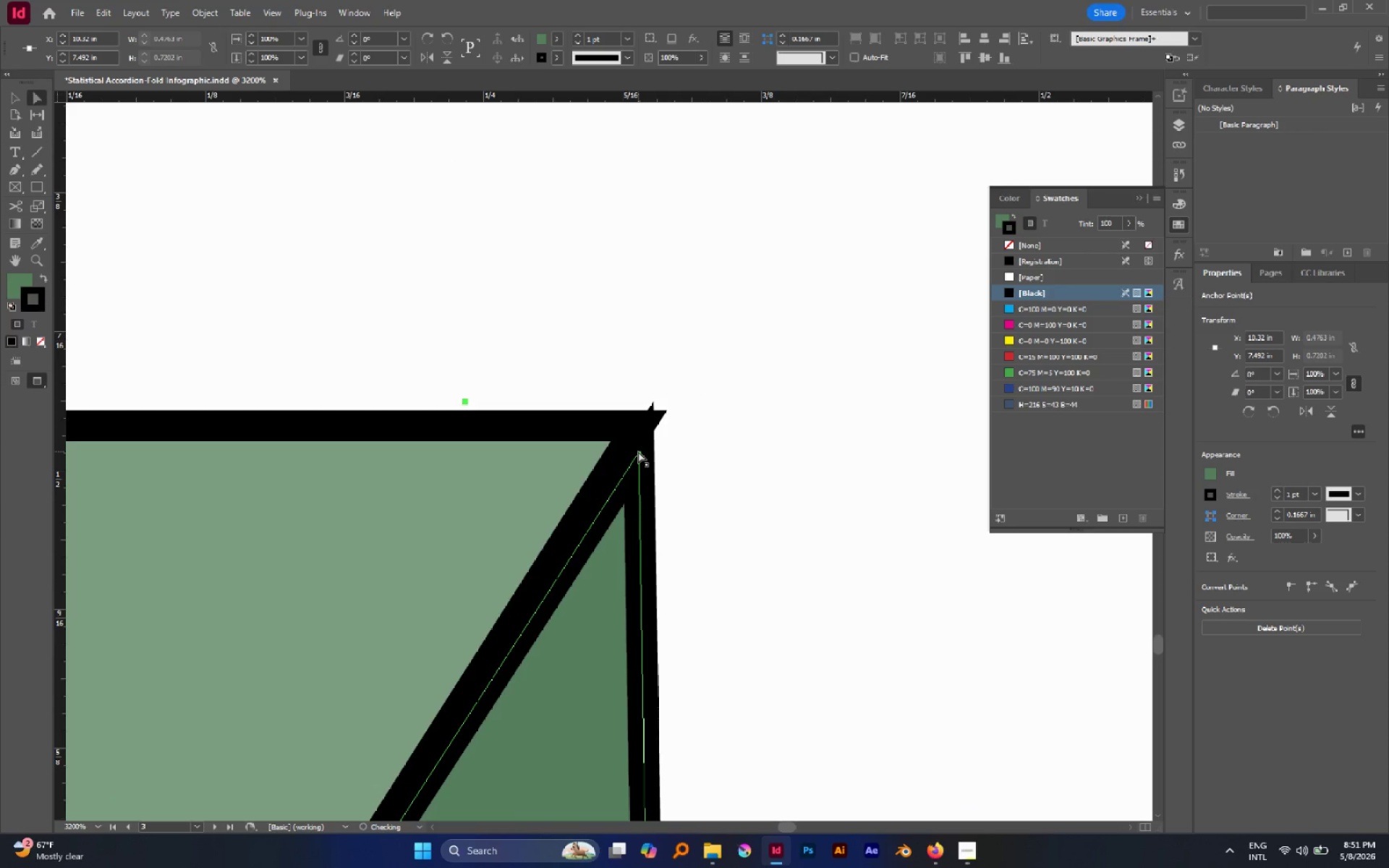 
left_click_drag(start_coordinate=[638, 451], to_coordinate=[633, 465])
 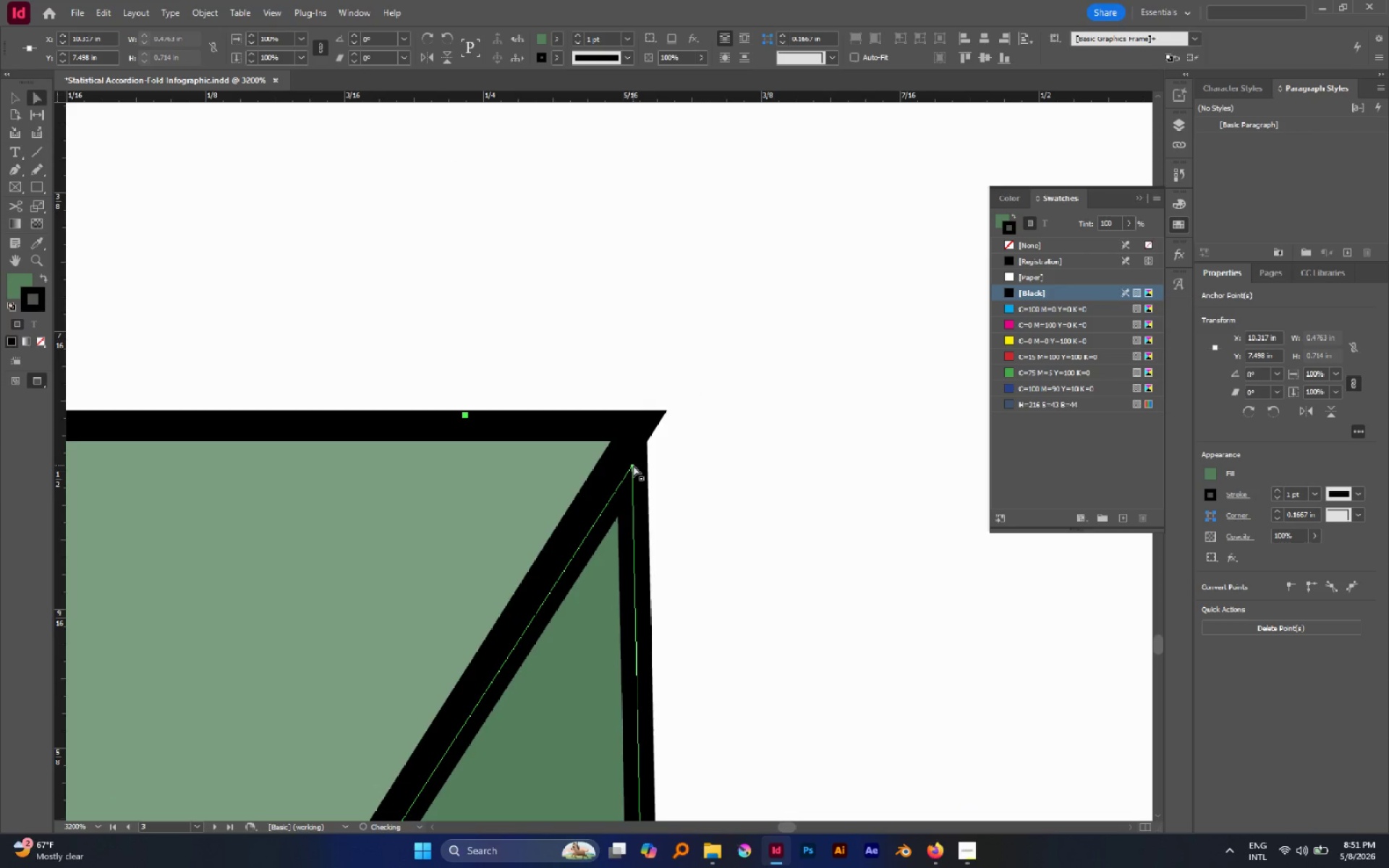 
left_click_drag(start_coordinate=[633, 465], to_coordinate=[624, 470])
 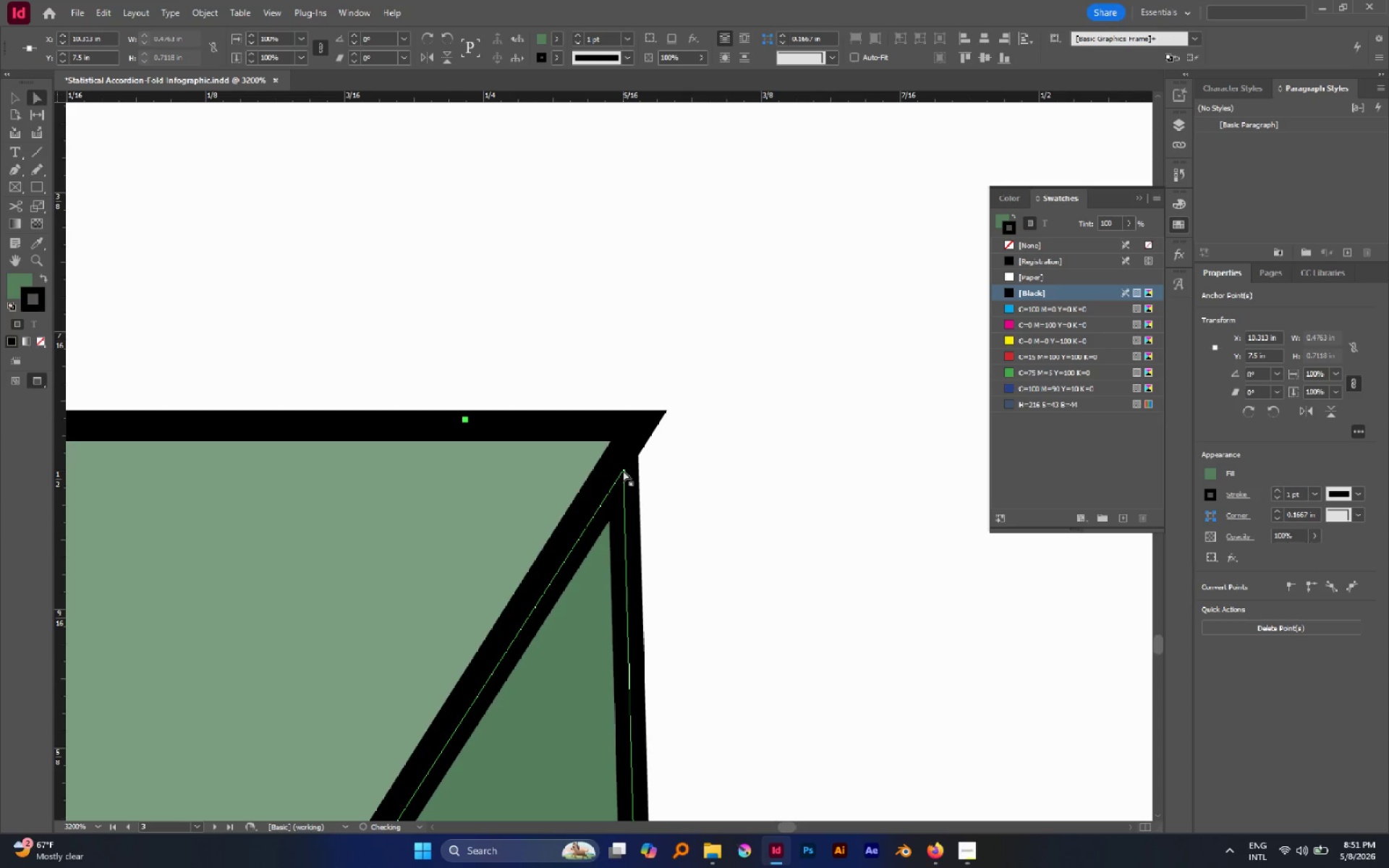 
left_click_drag(start_coordinate=[623, 470], to_coordinate=[631, 456])
 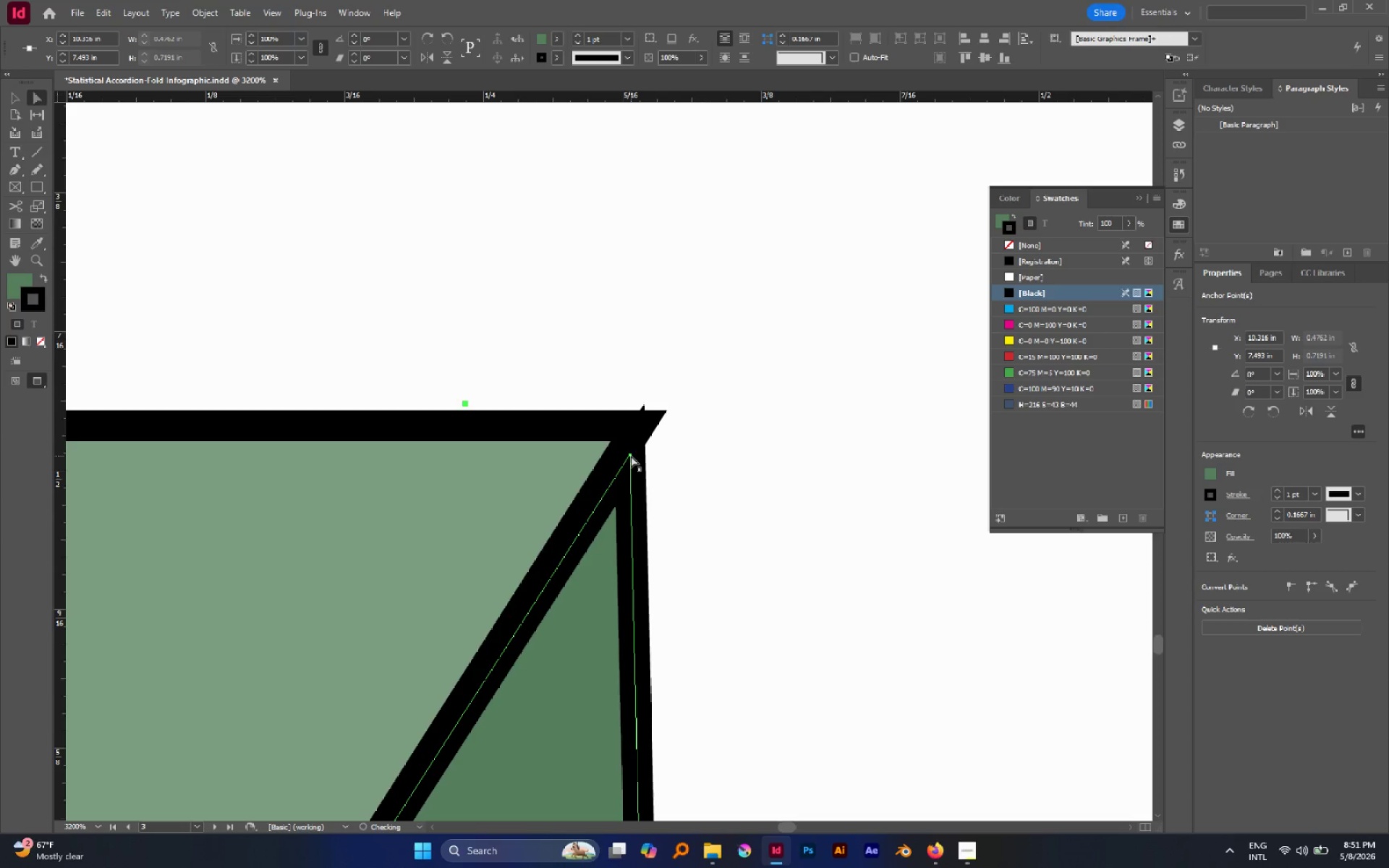 
left_click_drag(start_coordinate=[631, 456], to_coordinate=[640, 439])
 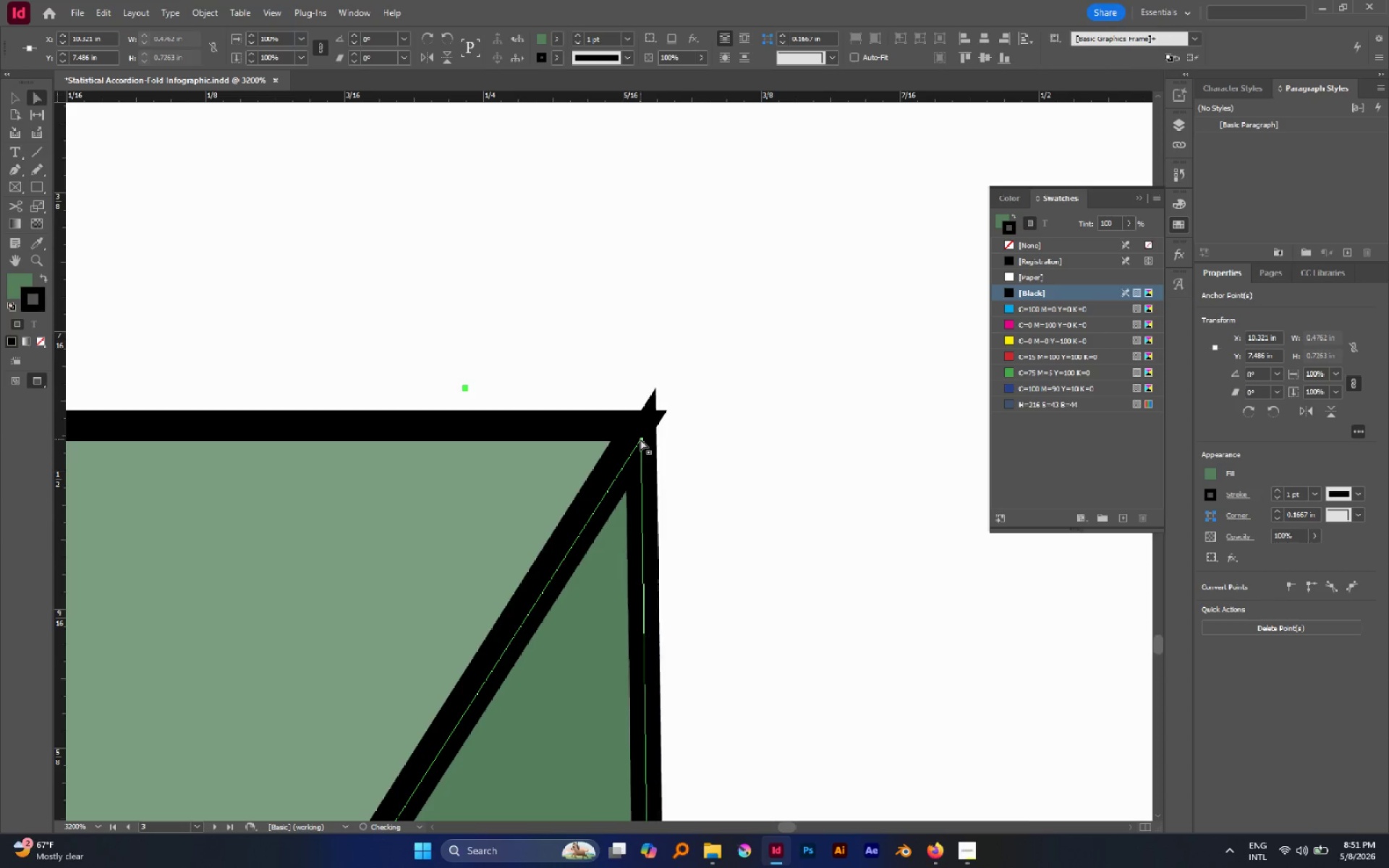 
left_click_drag(start_coordinate=[640, 439], to_coordinate=[664, 412])
 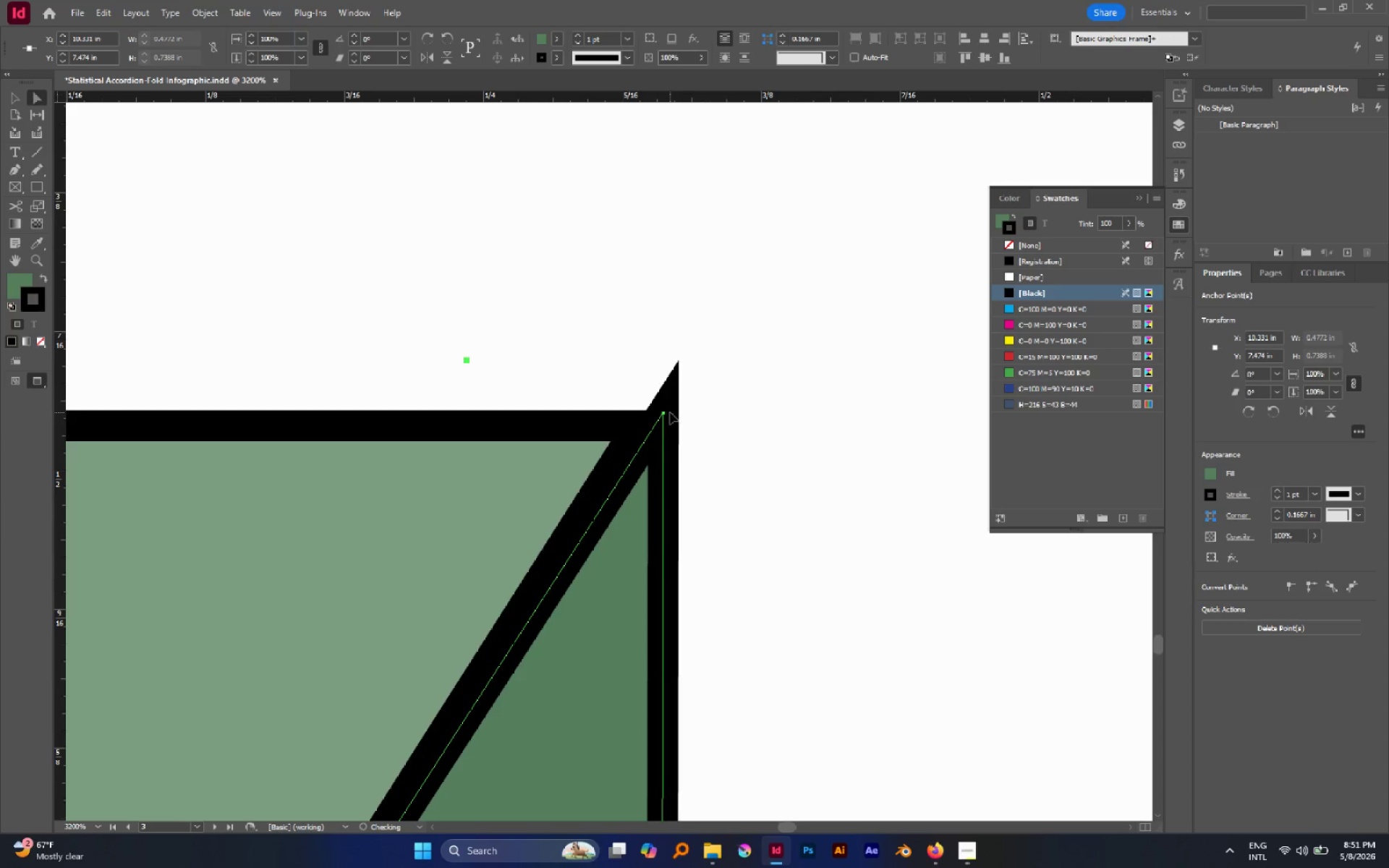 
hold_key(key=AltLeft, duration=0.97)
scroll: coordinate [674, 415], scroll_direction: down, amount: 6.0
 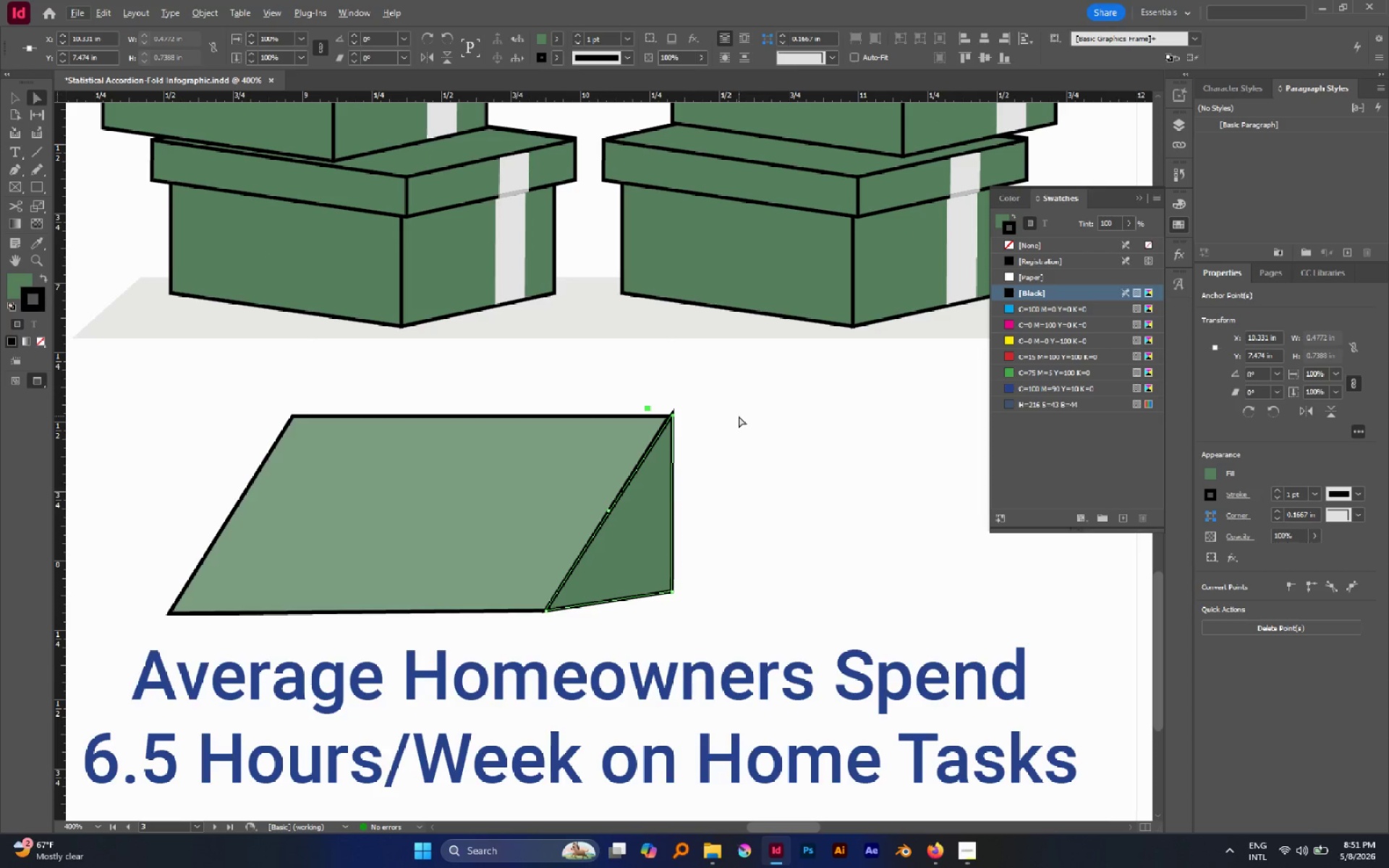 
left_click([739, 416])
 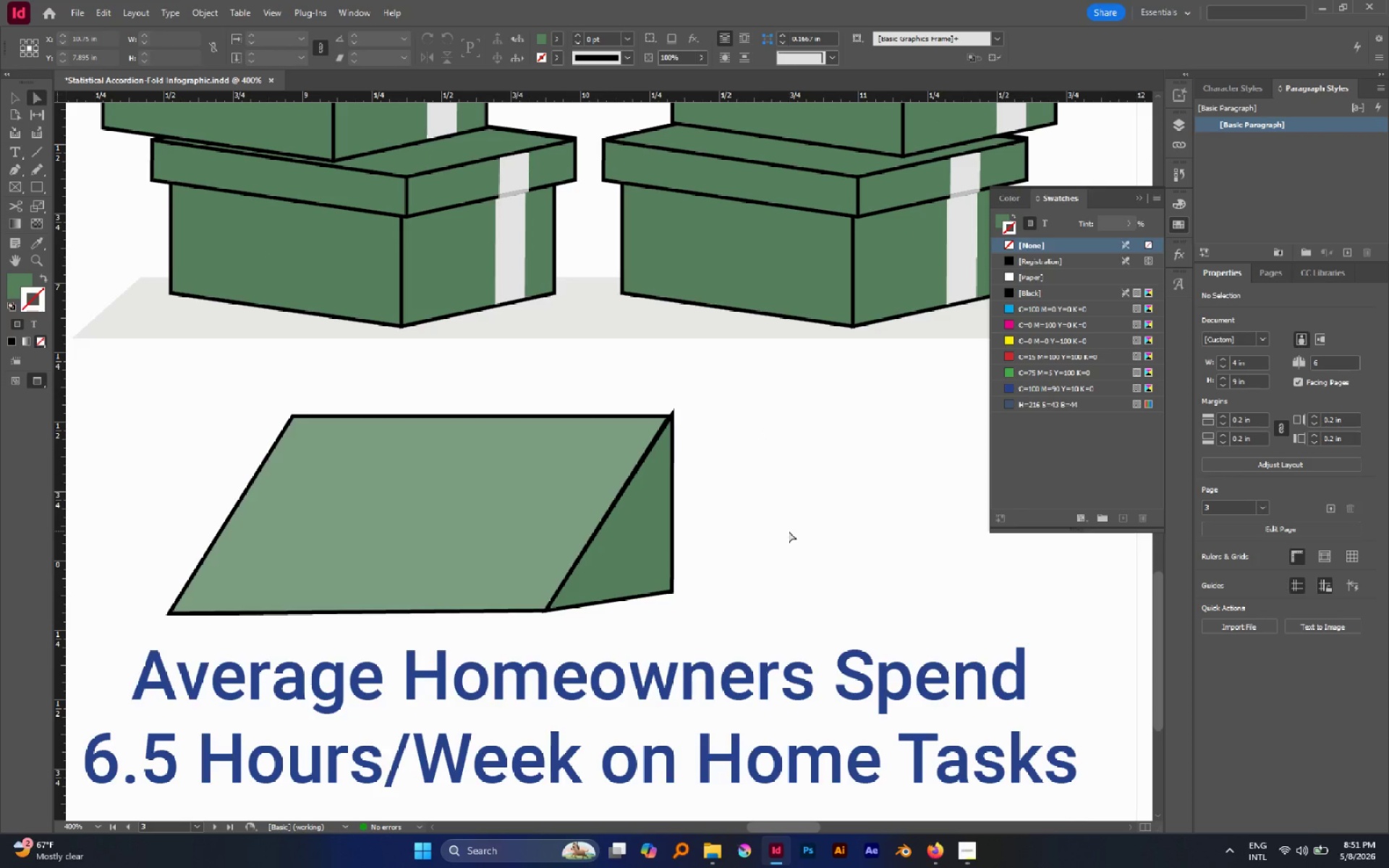 
key(Control+Z)
 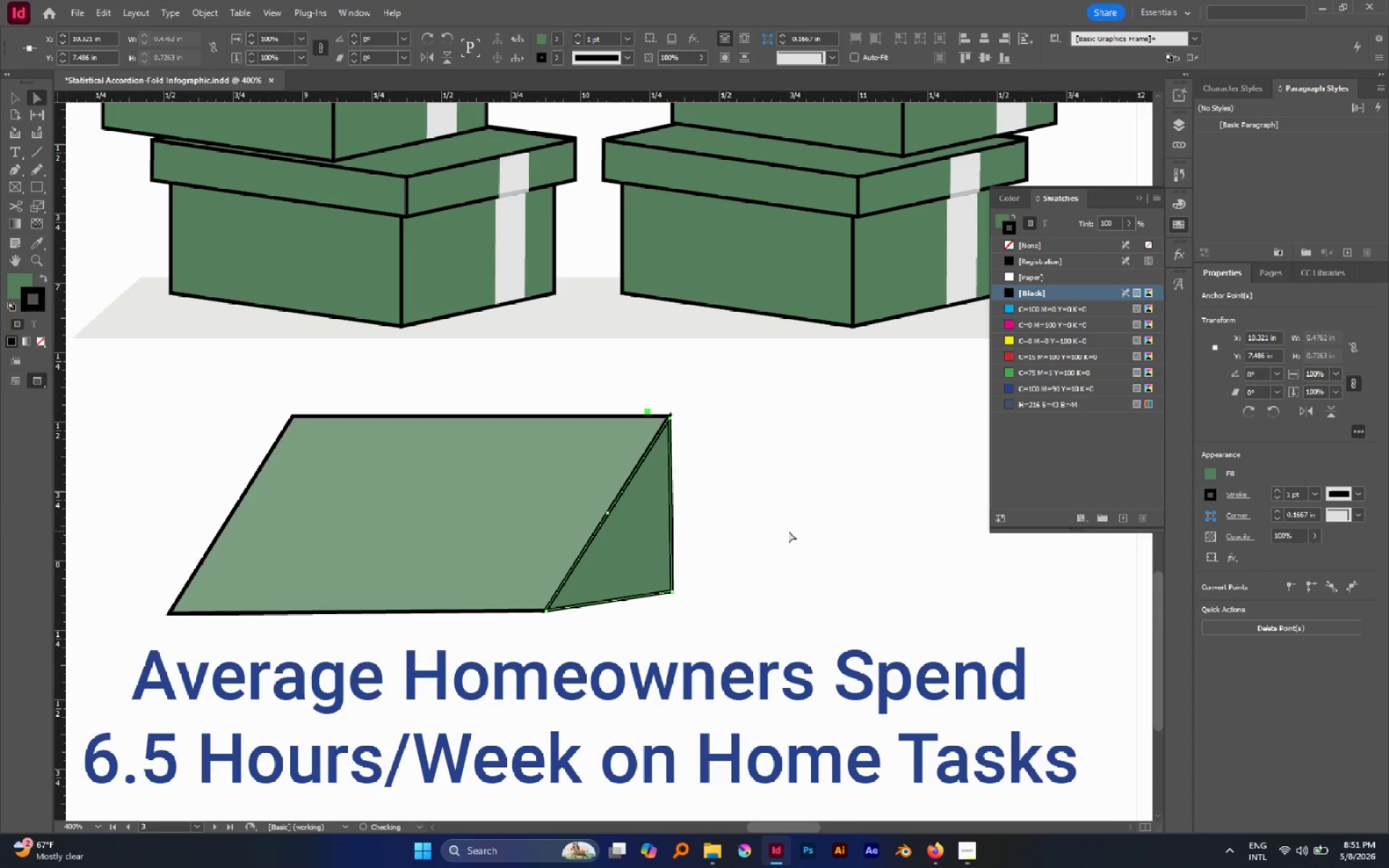 
key(Control+Z)
 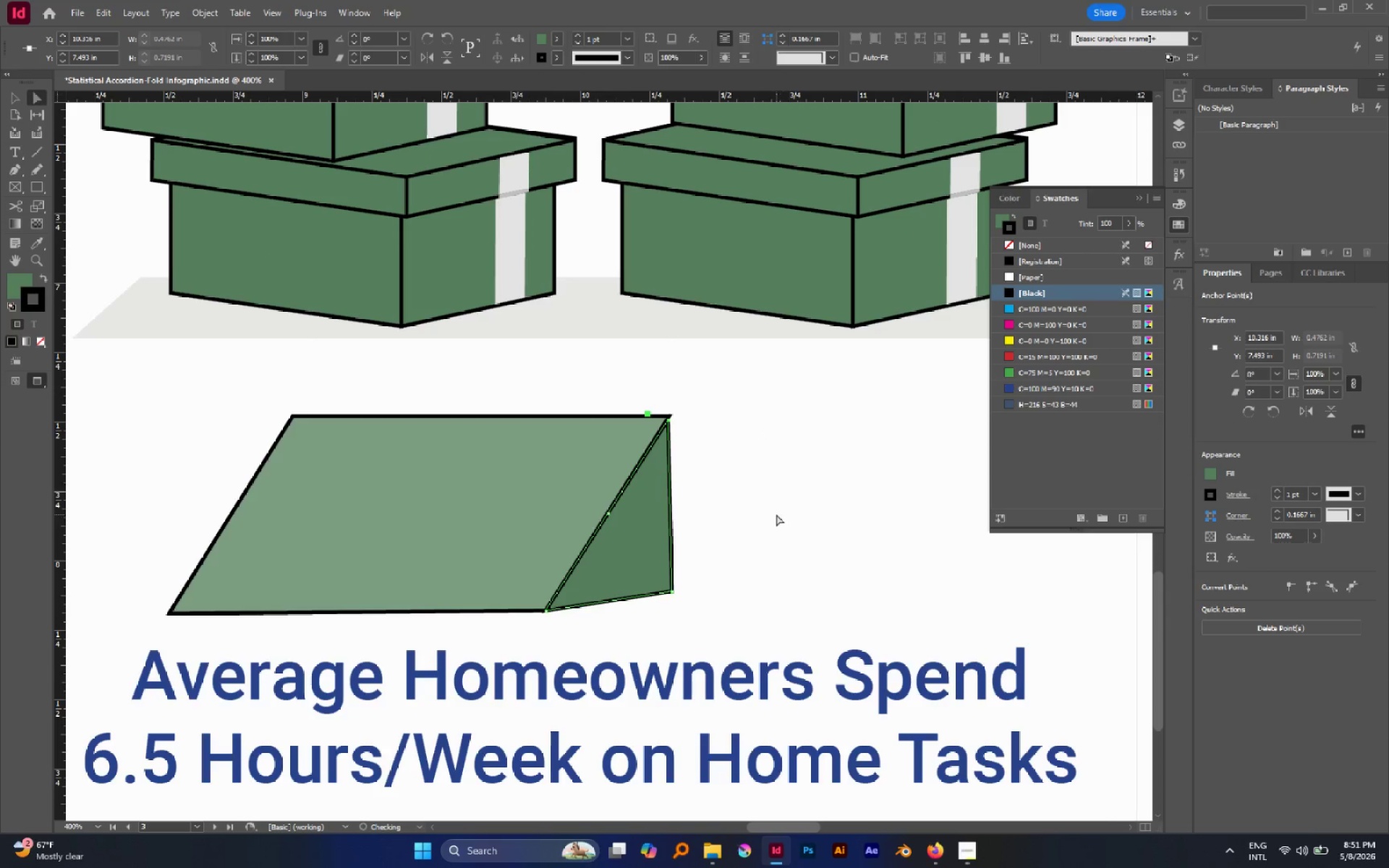 
left_click([776, 514])
 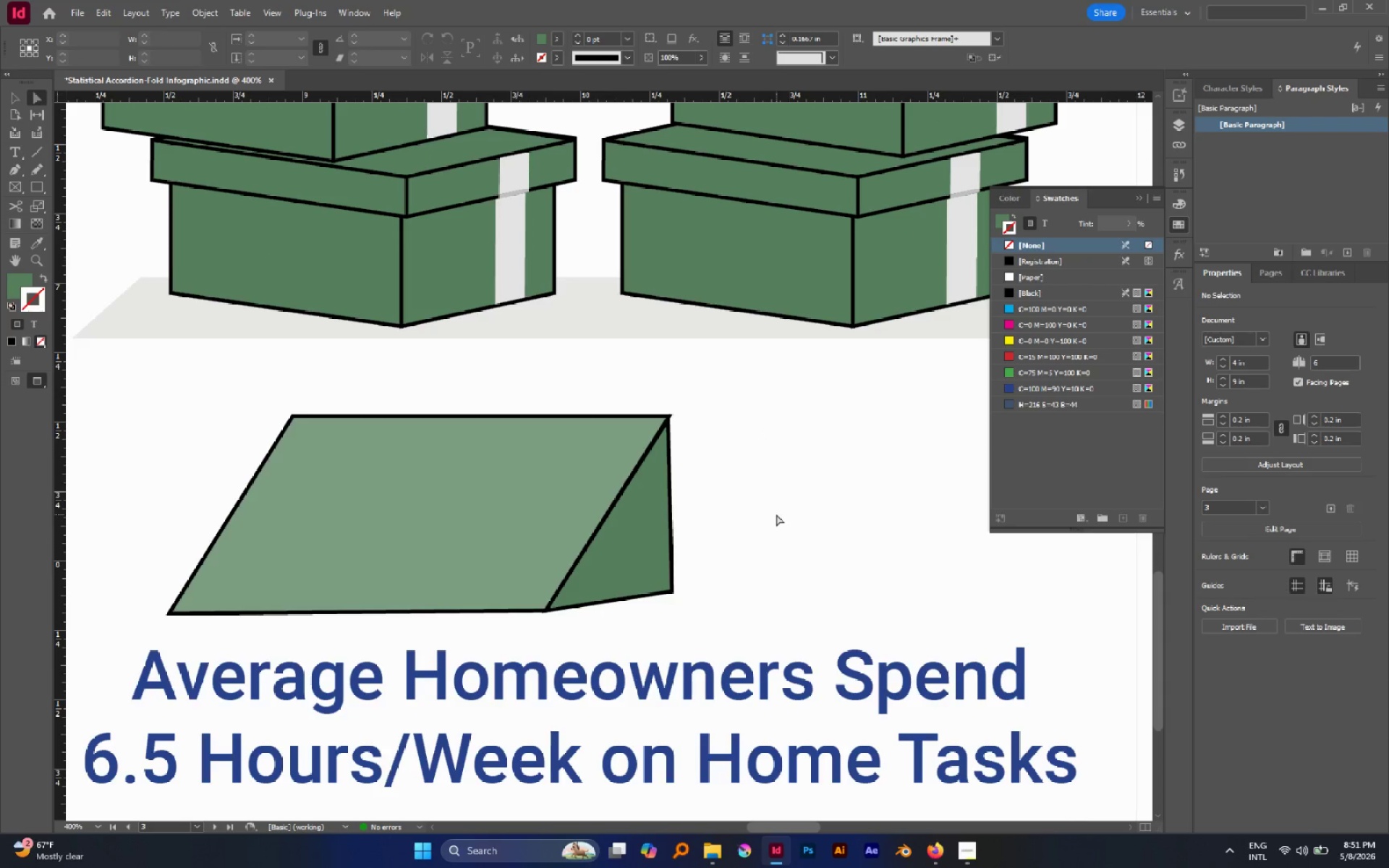 
key(Control+Z)
 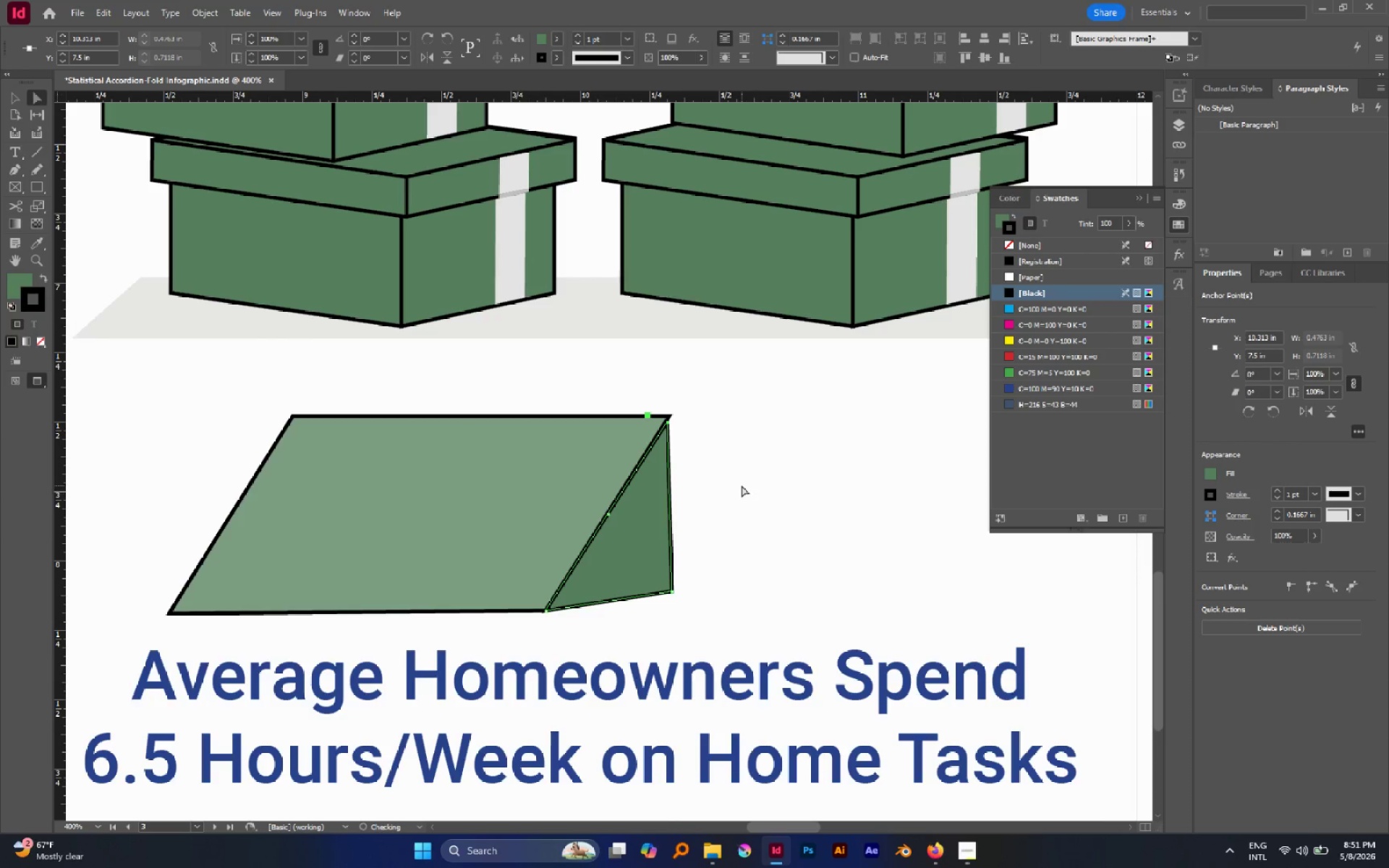 
key(Control+Z)
 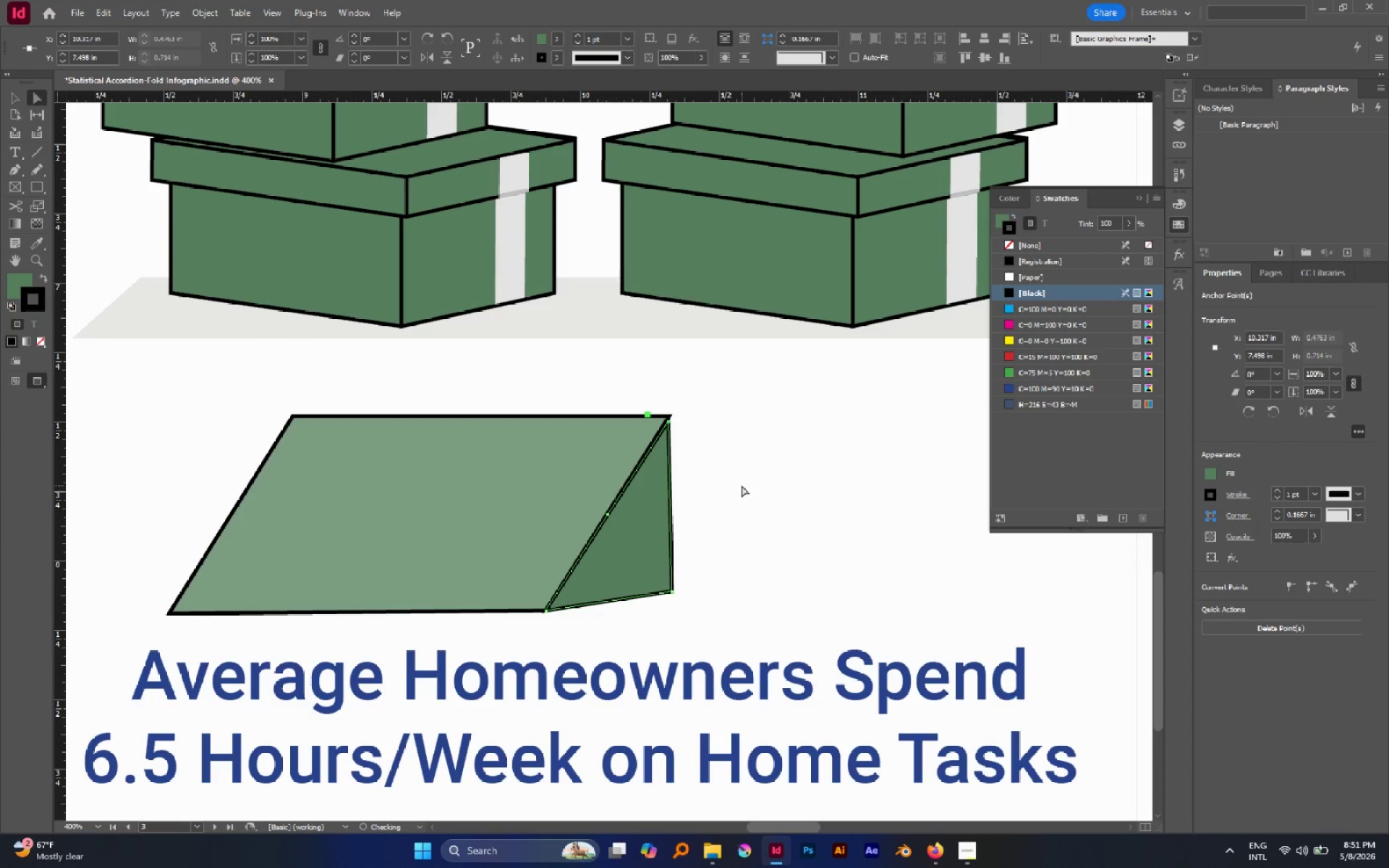 
key(Control+Z)
 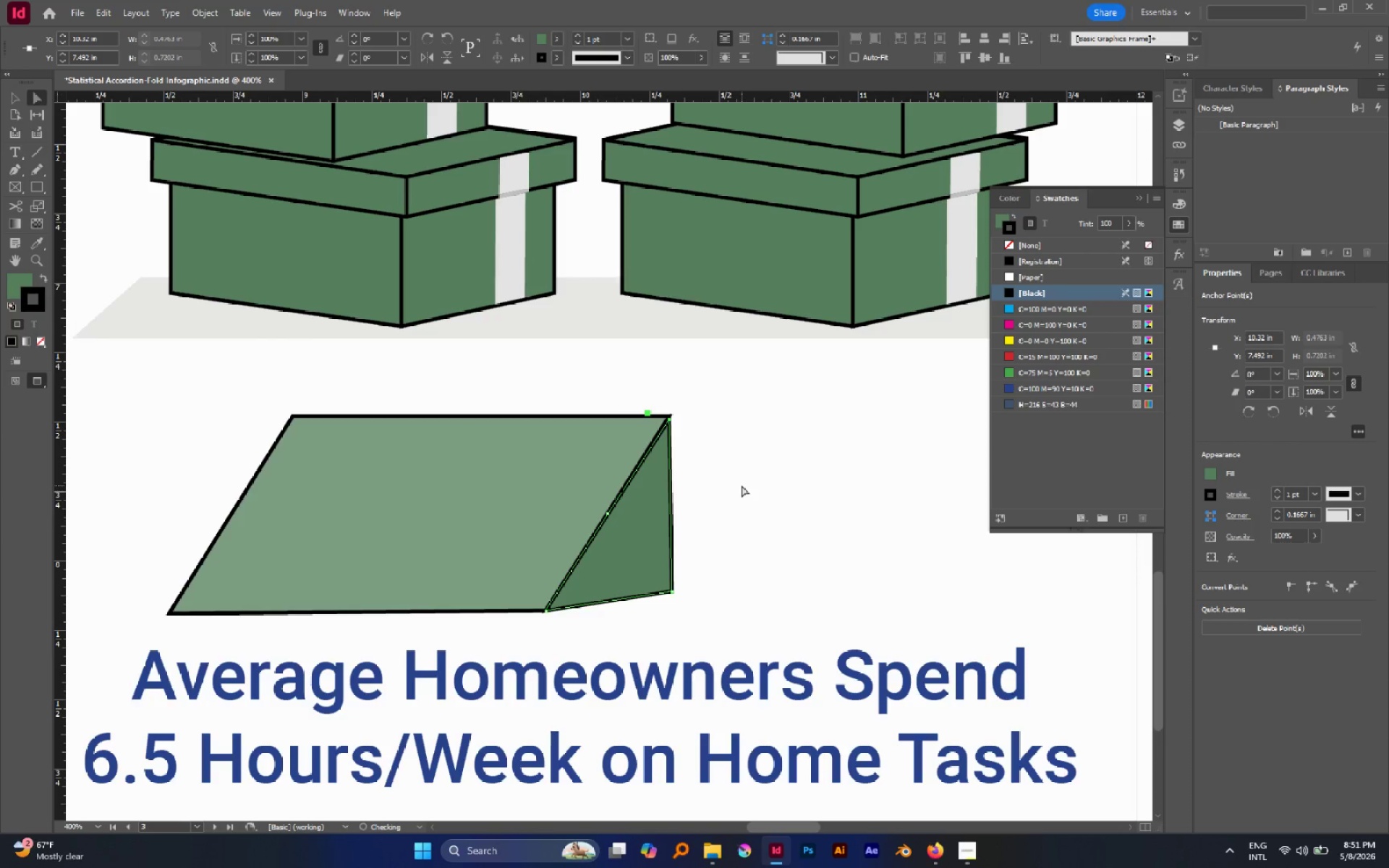 
key(Control+Z)
 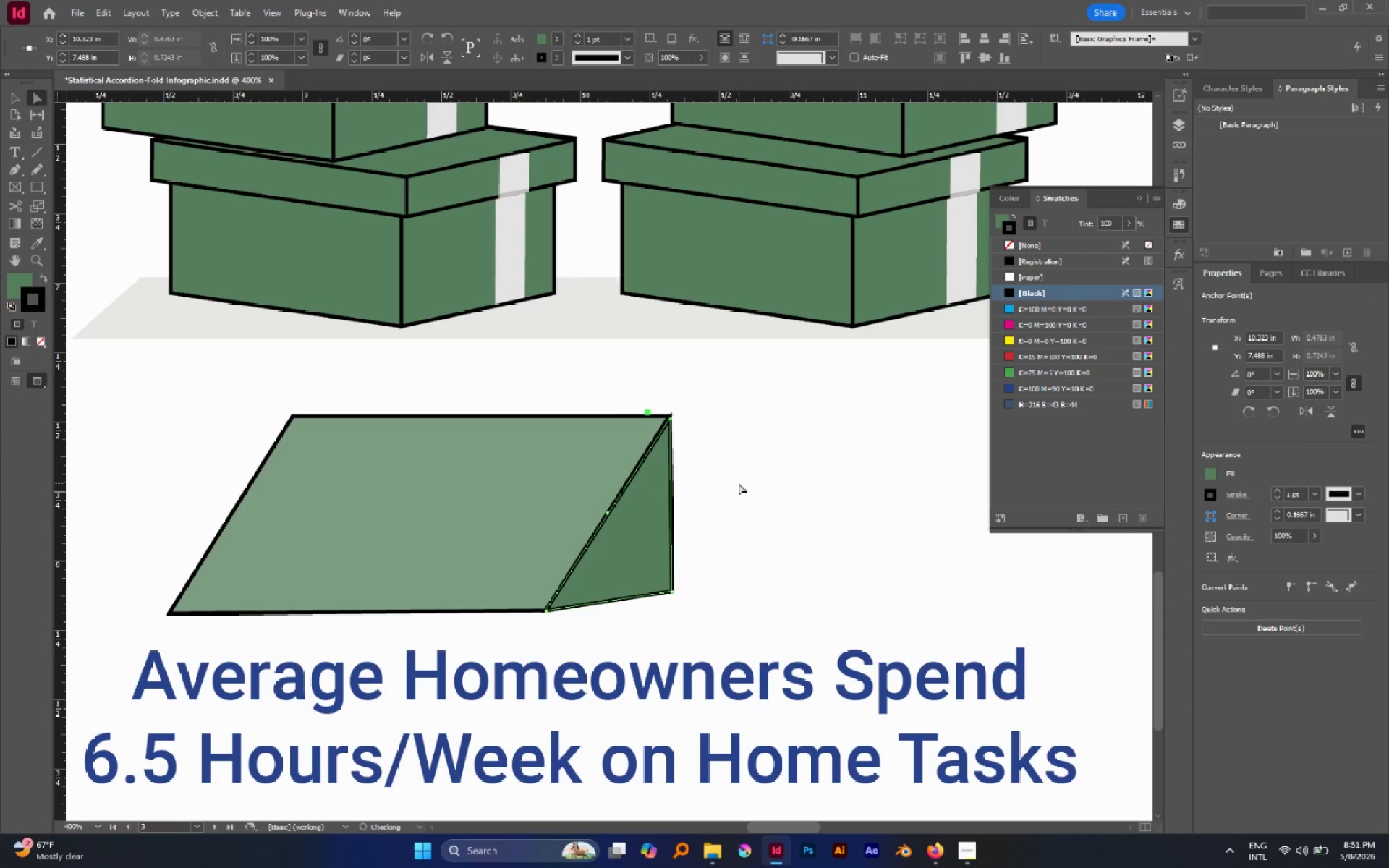 
left_click([739, 483])
 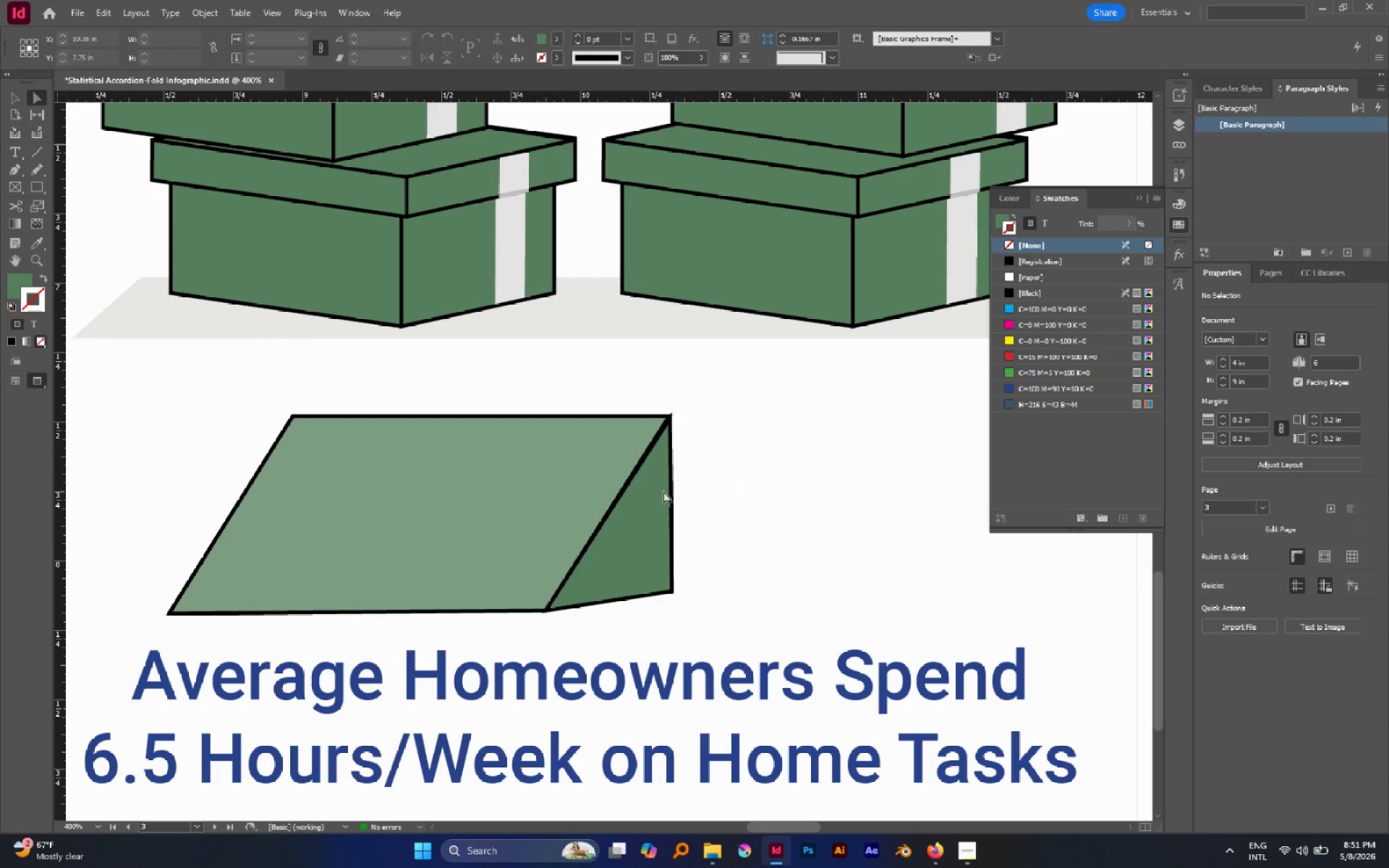 
key(Control+Z)
 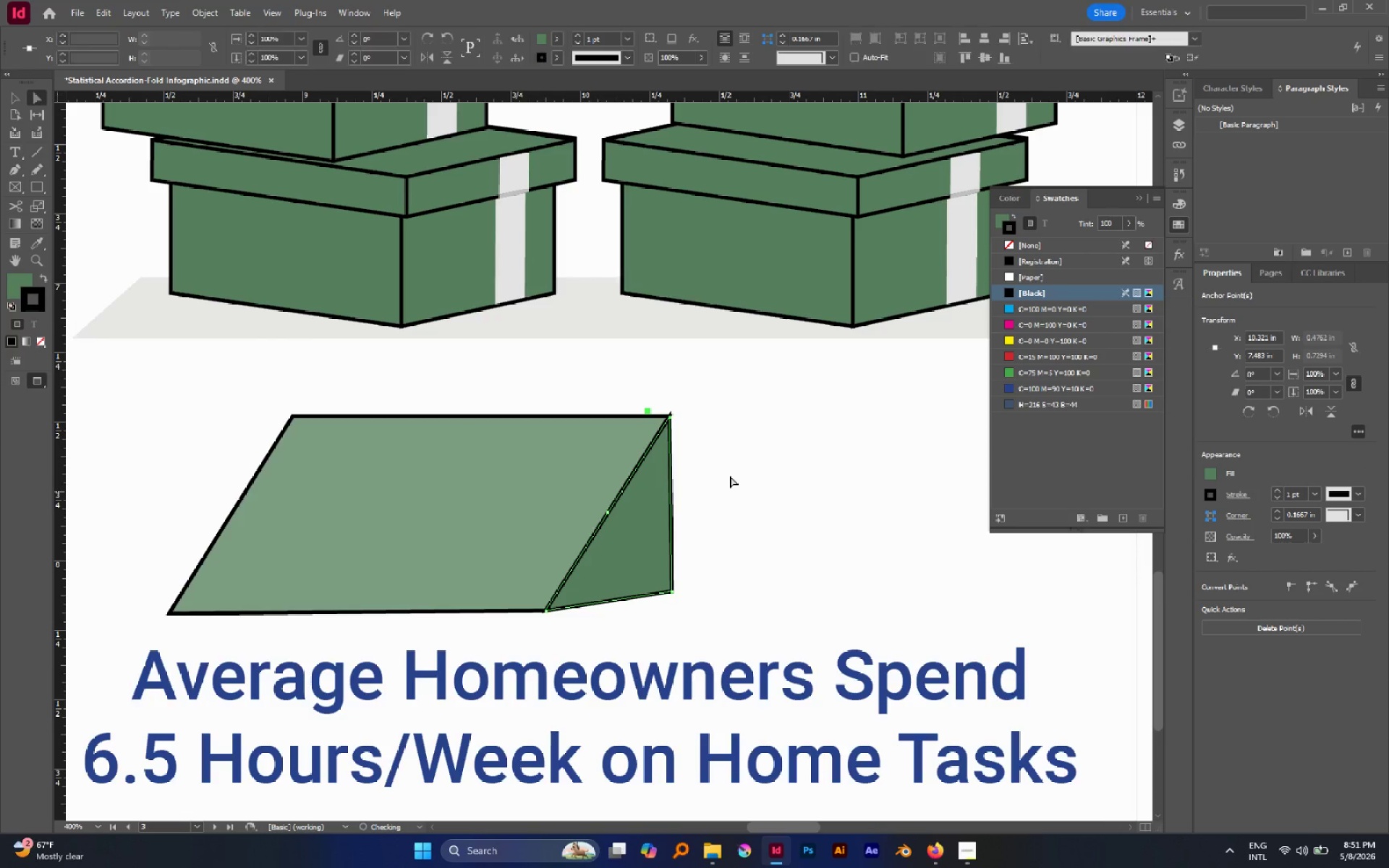 
left_click([731, 476])
 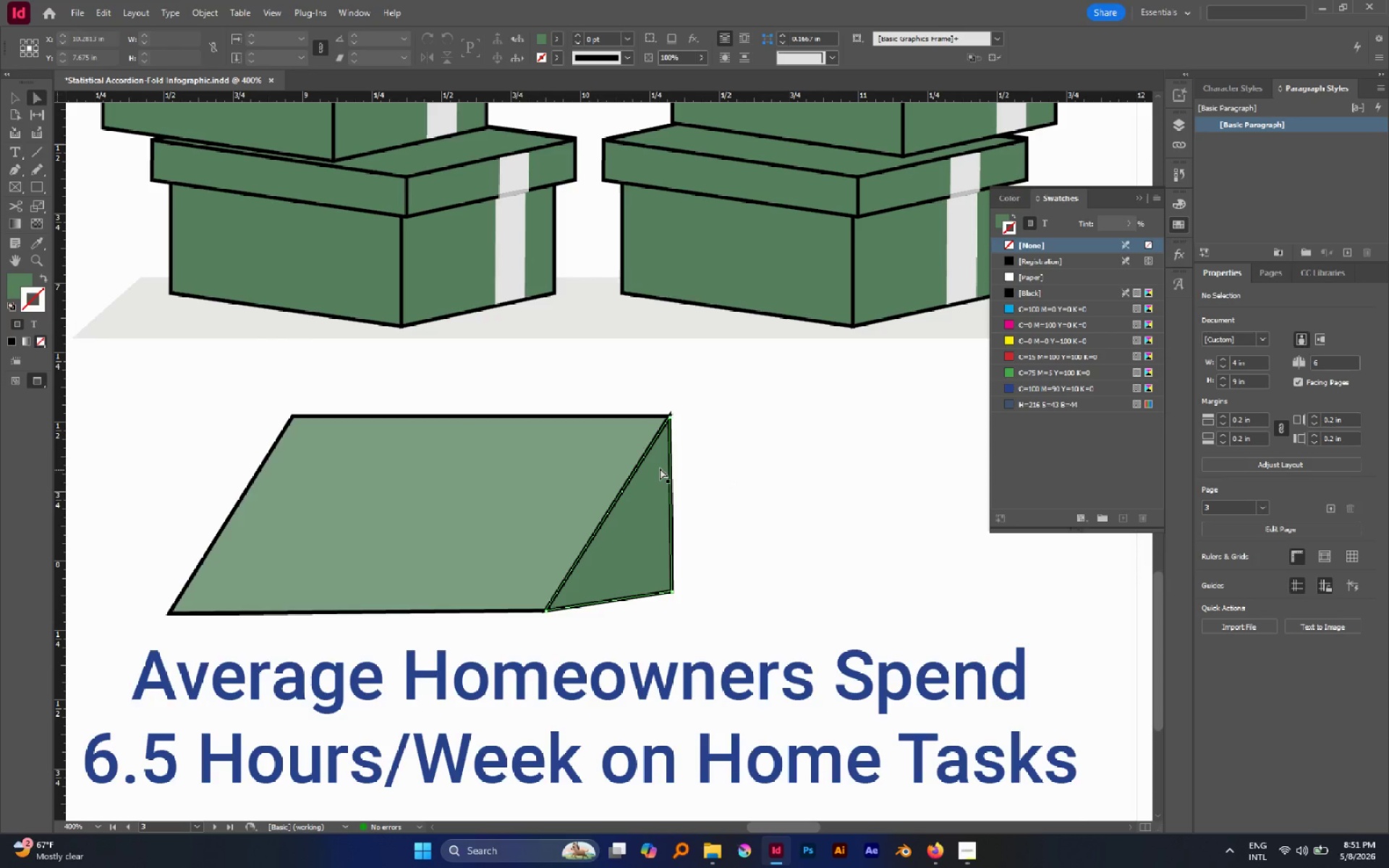 
hold_key(key=AltLeft, duration=0.91)
 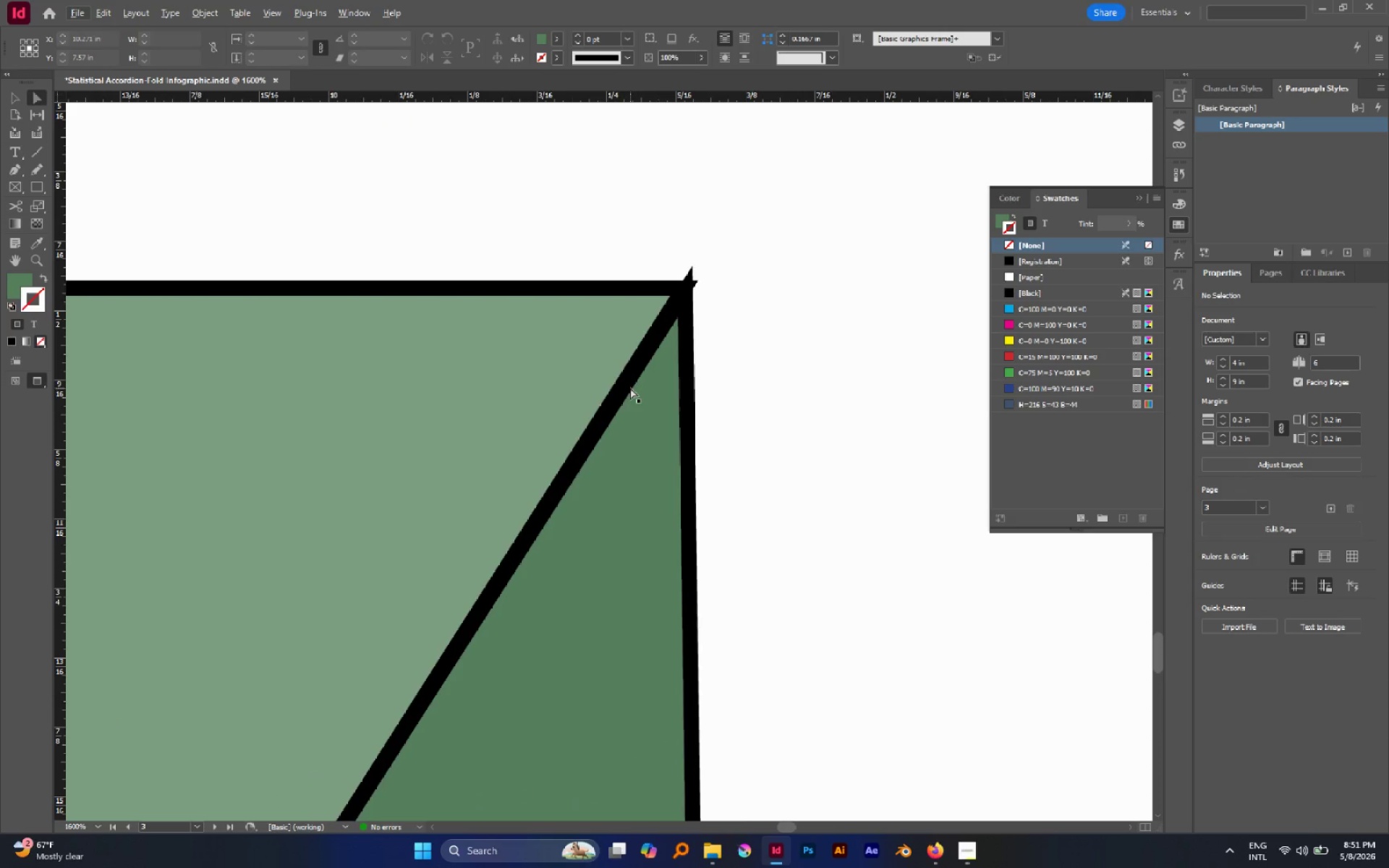 
key(Control+ControlLeft)
 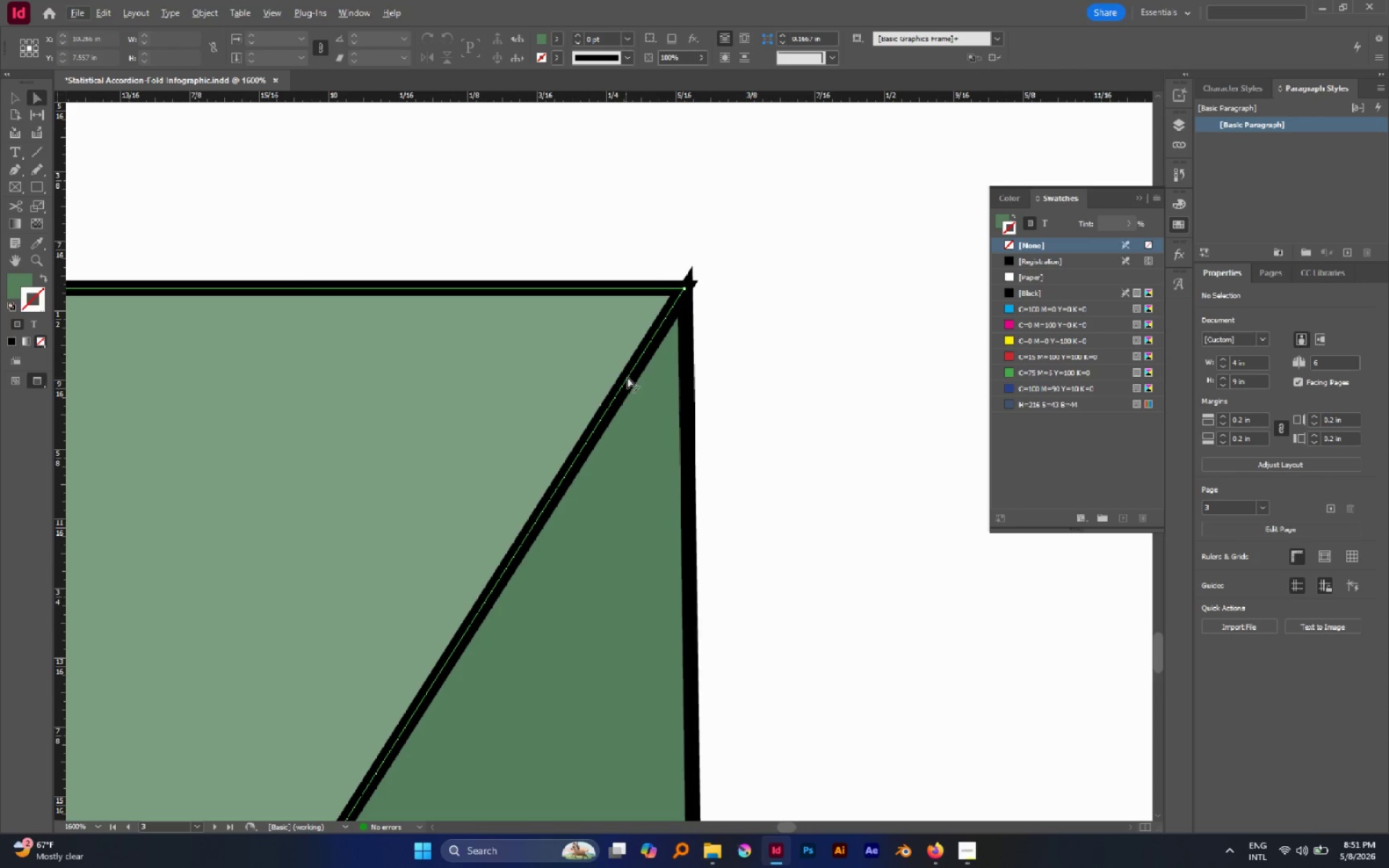 
scroll: coordinate [664, 458], scroll_direction: up, amount: 4.0
 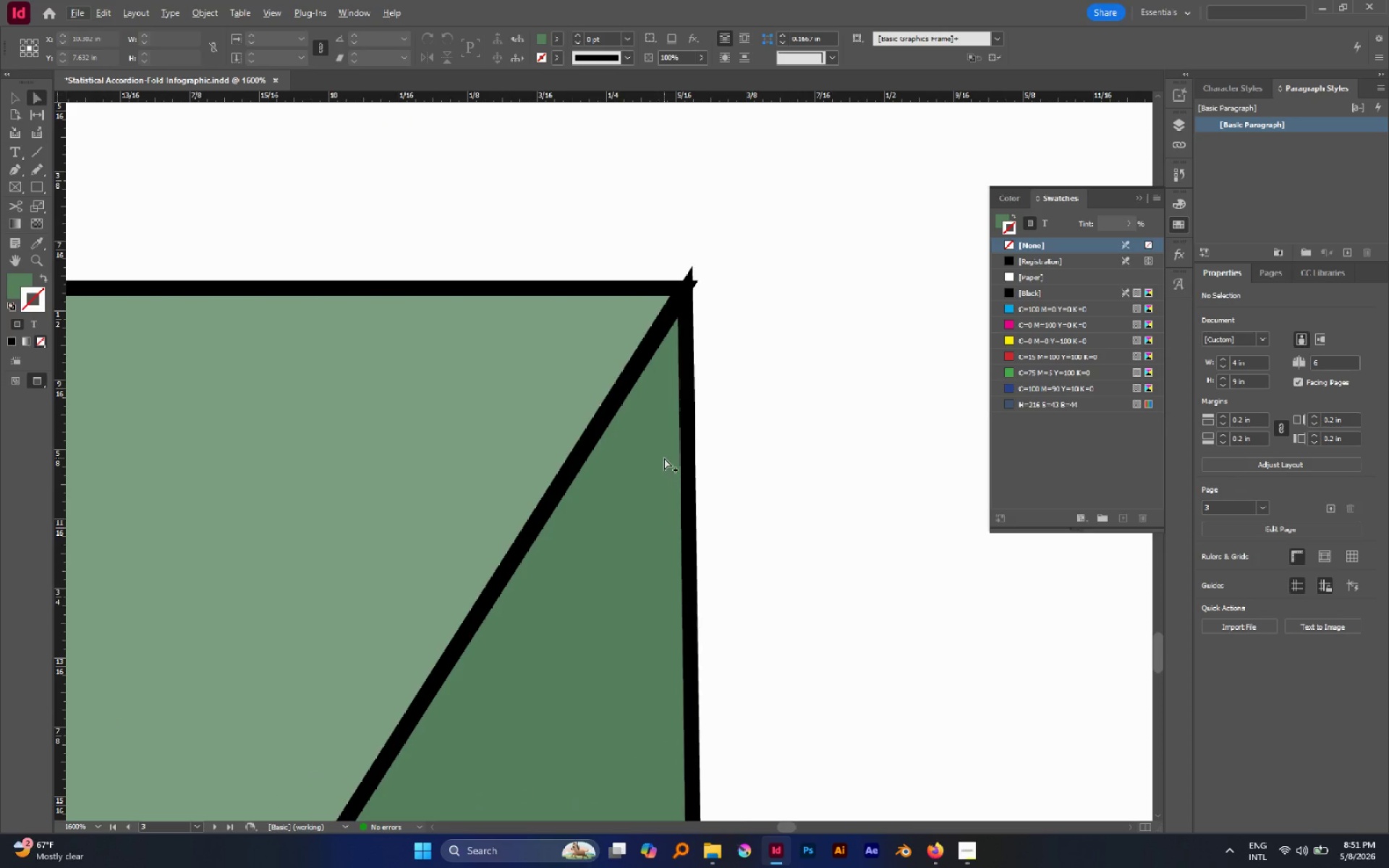 
key(Control+Z)
 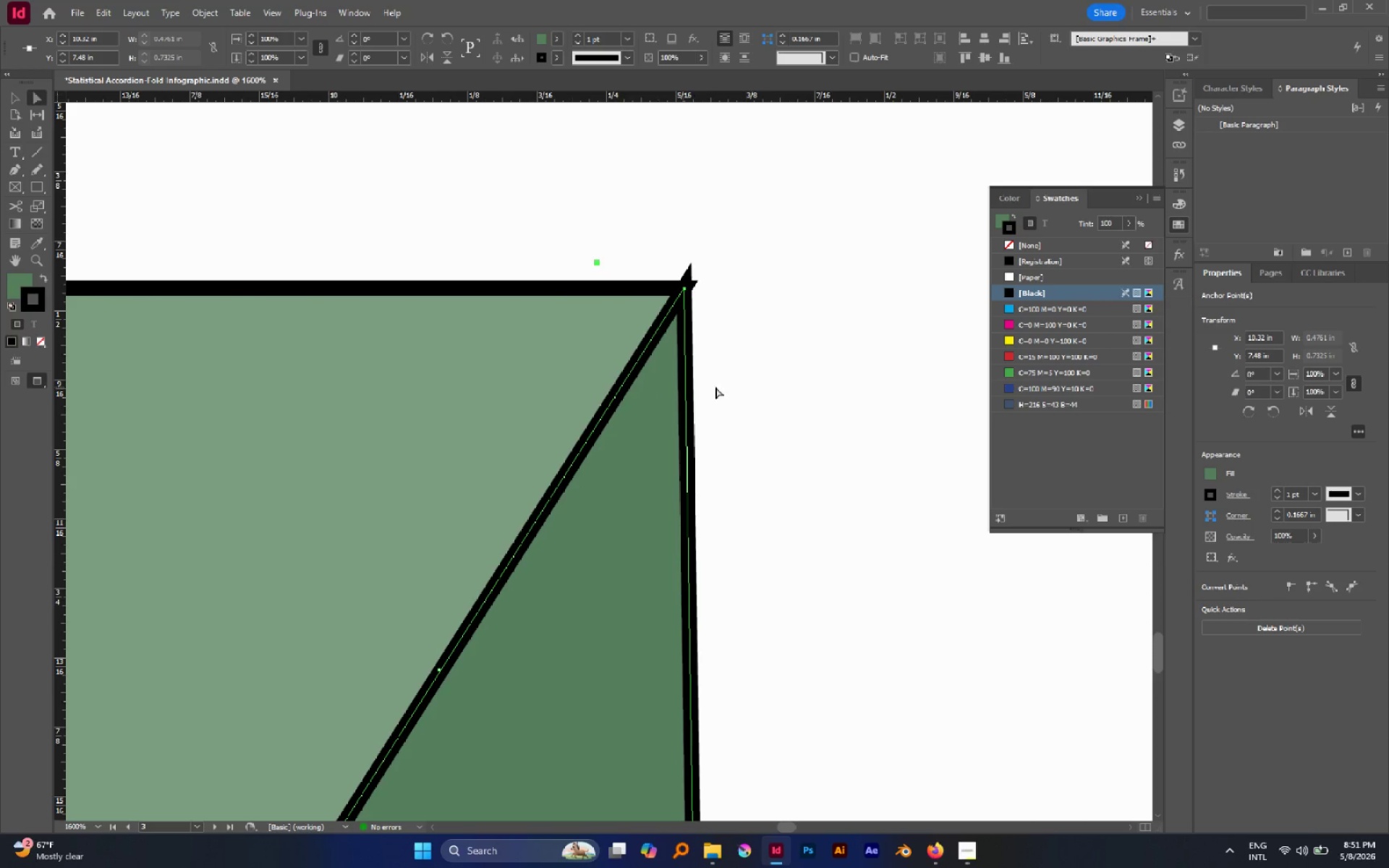 
left_click([755, 385])
 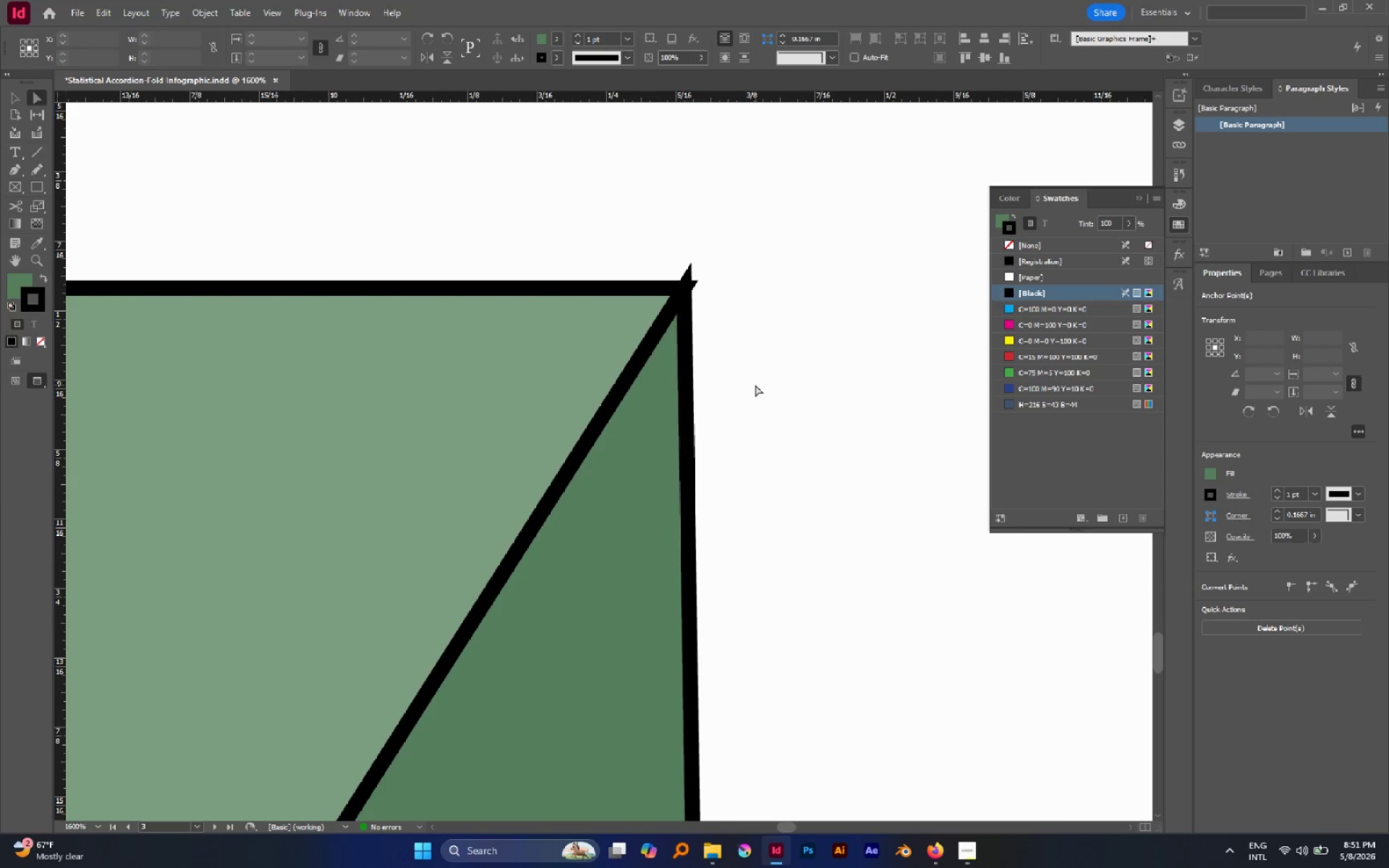 
hold_key(key=AltLeft, duration=1.06)
scroll: coordinate [755, 385], scroll_direction: down, amount: 4.0
 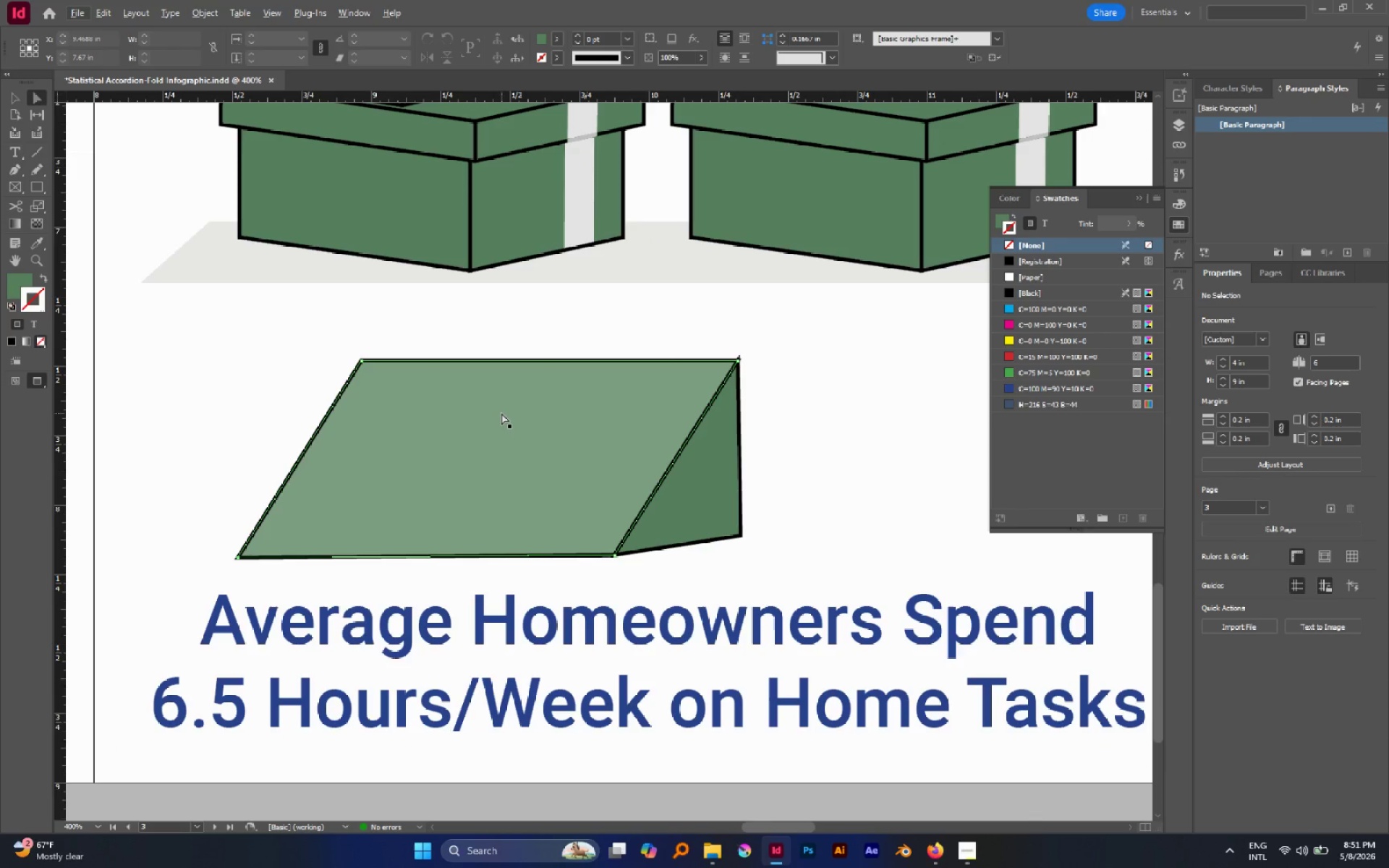 
key(V)
 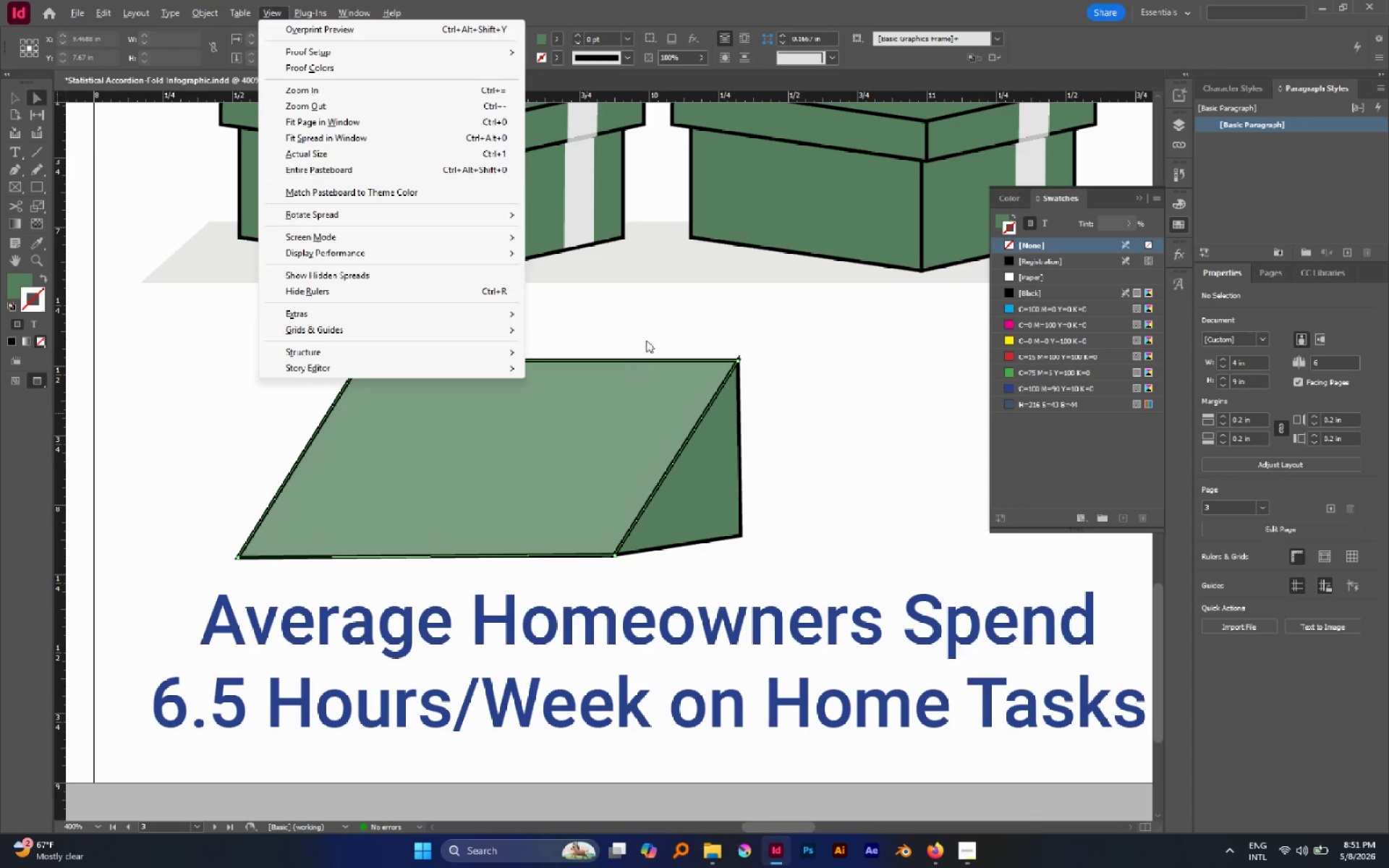 
left_click([646, 340])
 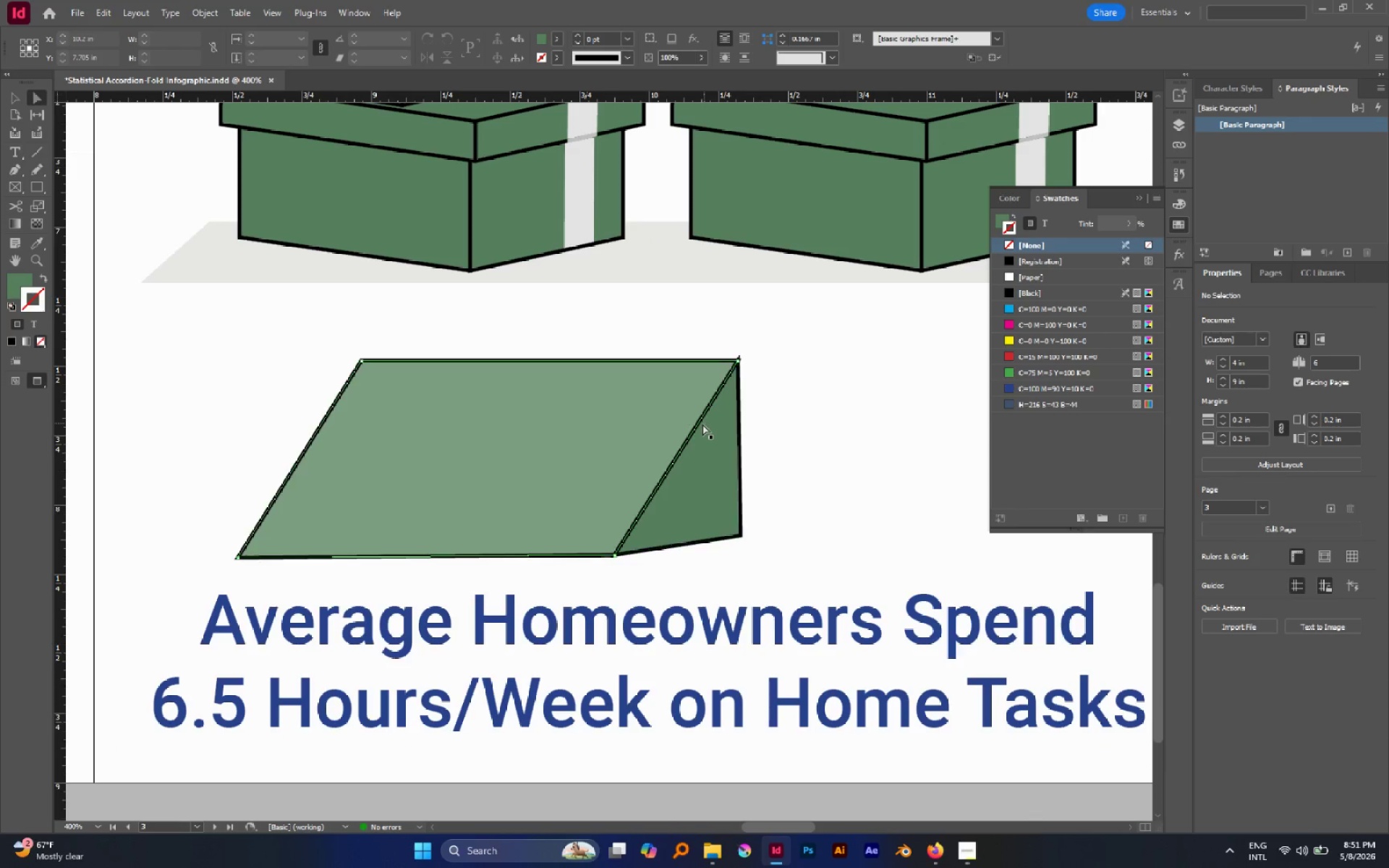 
left_click([843, 388])
 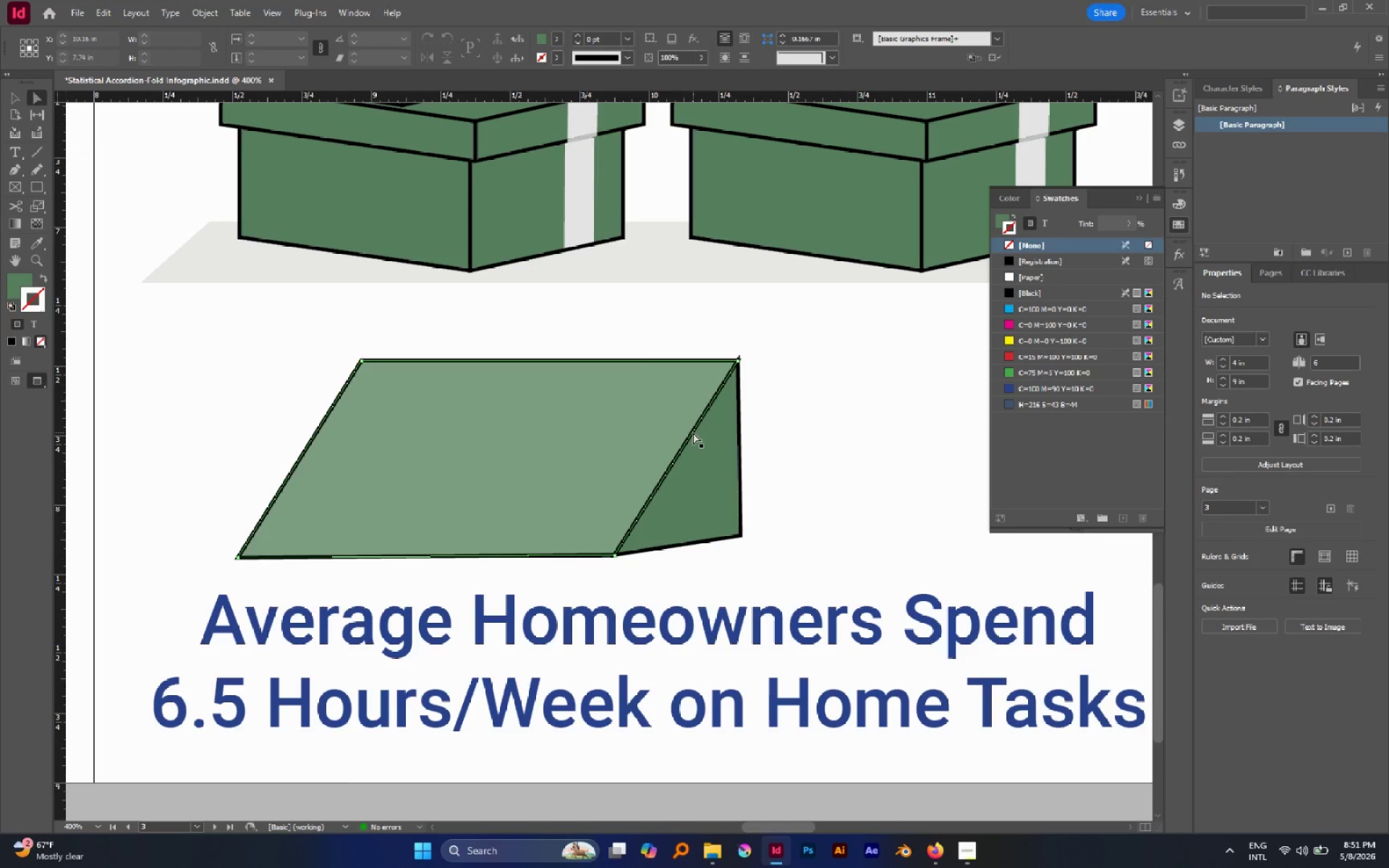 
left_click([693, 433])
 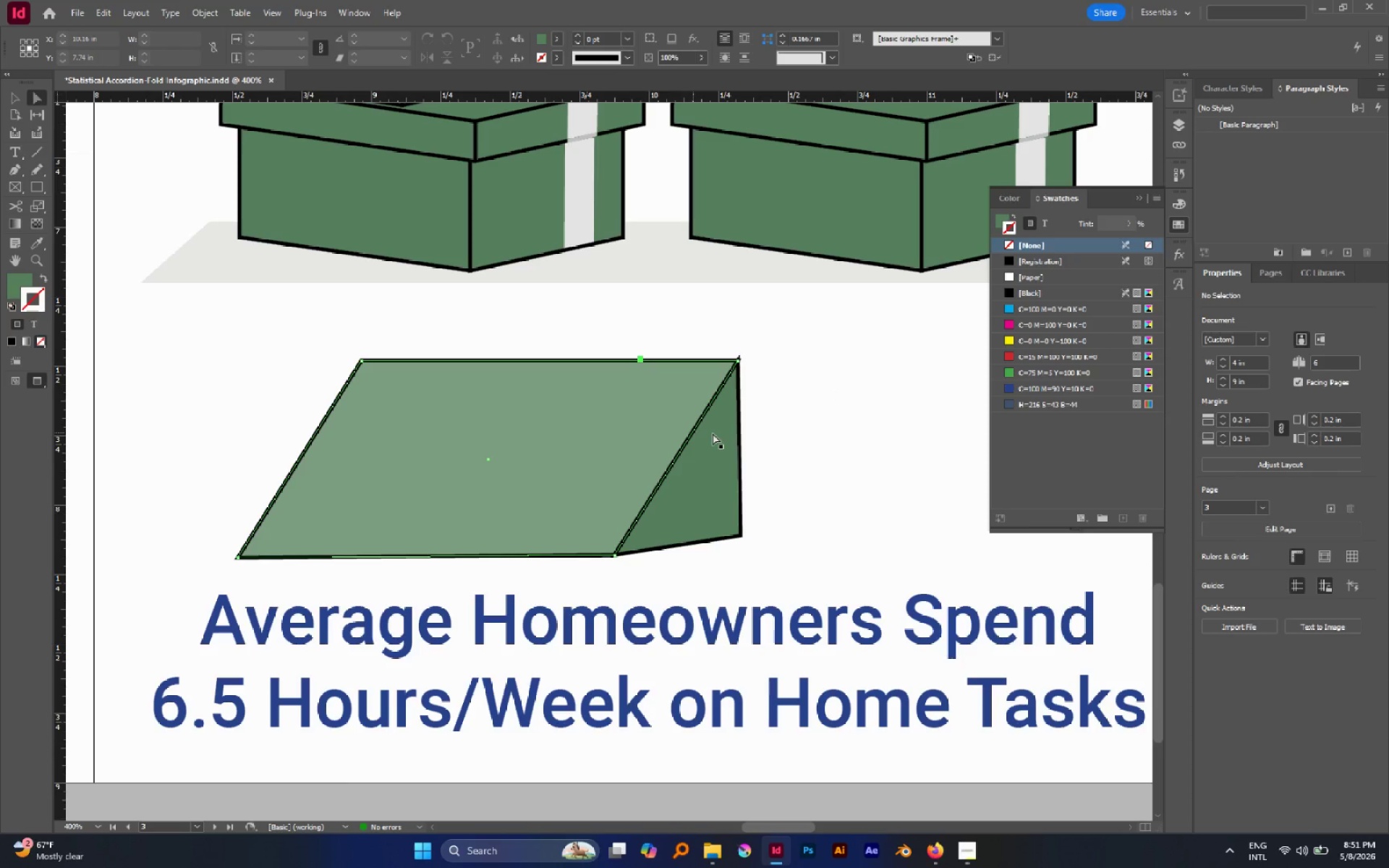 
key(Control+C)
 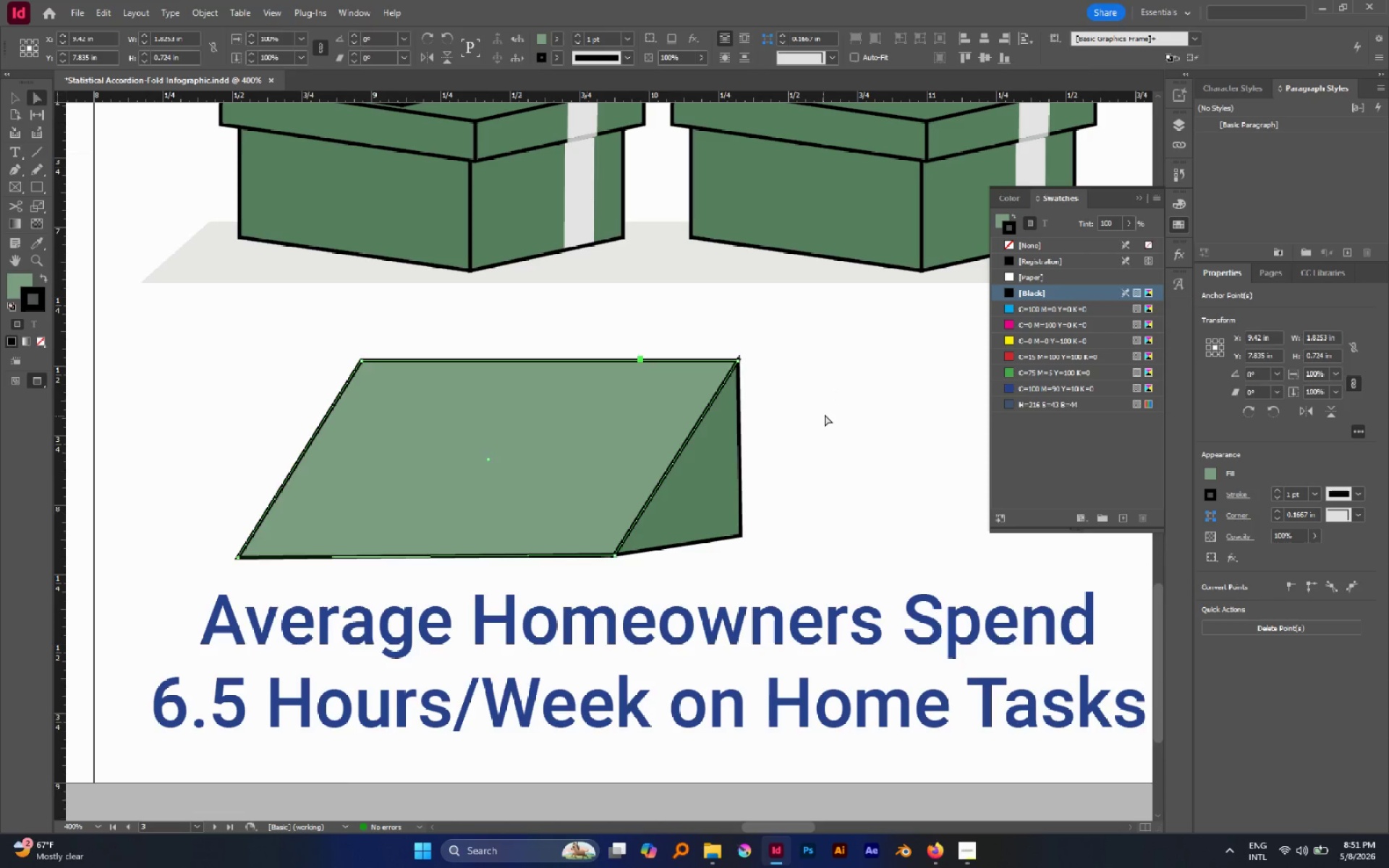 
key(Control+V)
 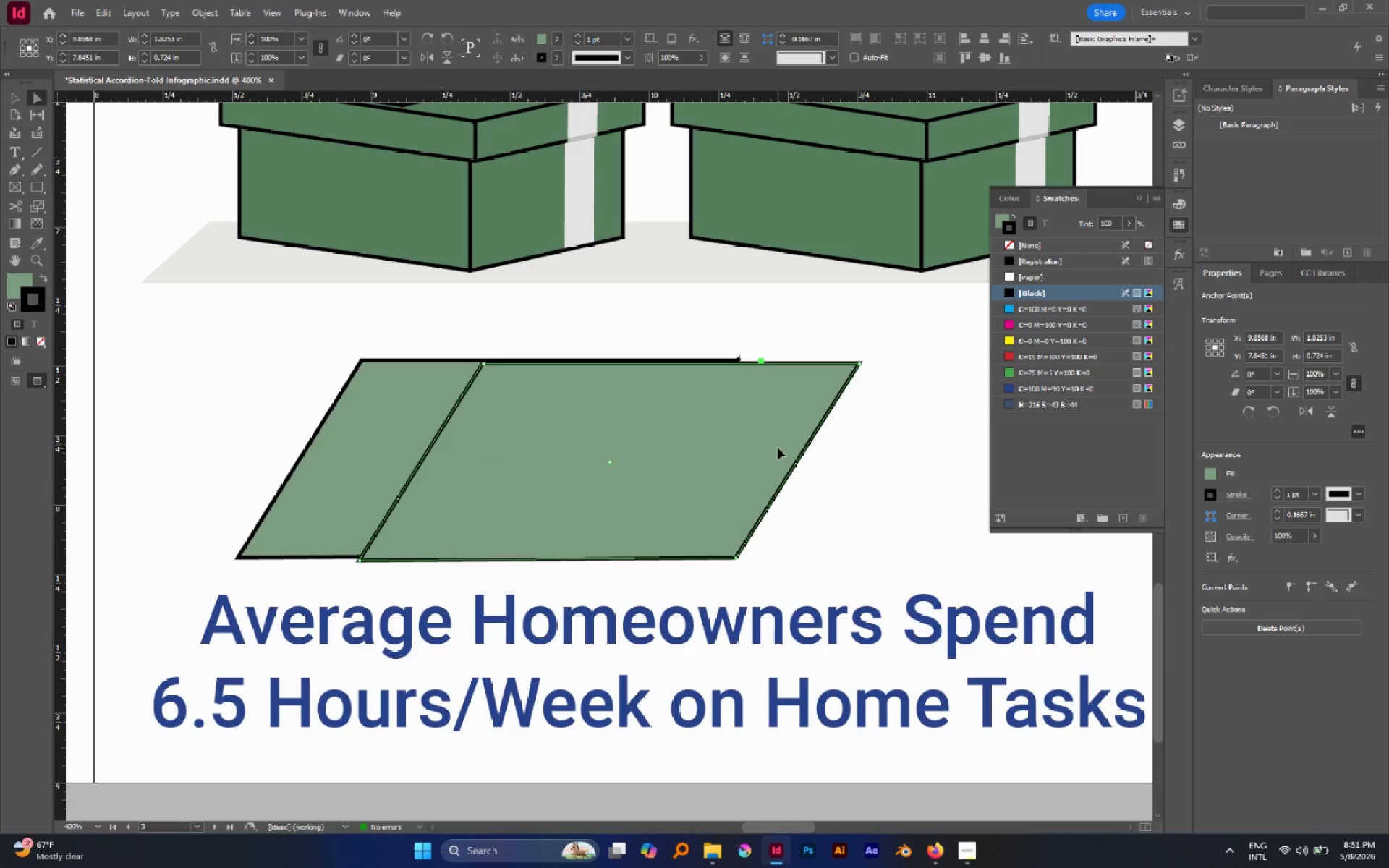 
hold_key(key=AltLeft, duration=0.56)
scroll: coordinate [742, 431], scroll_direction: down, amount: 3.0
 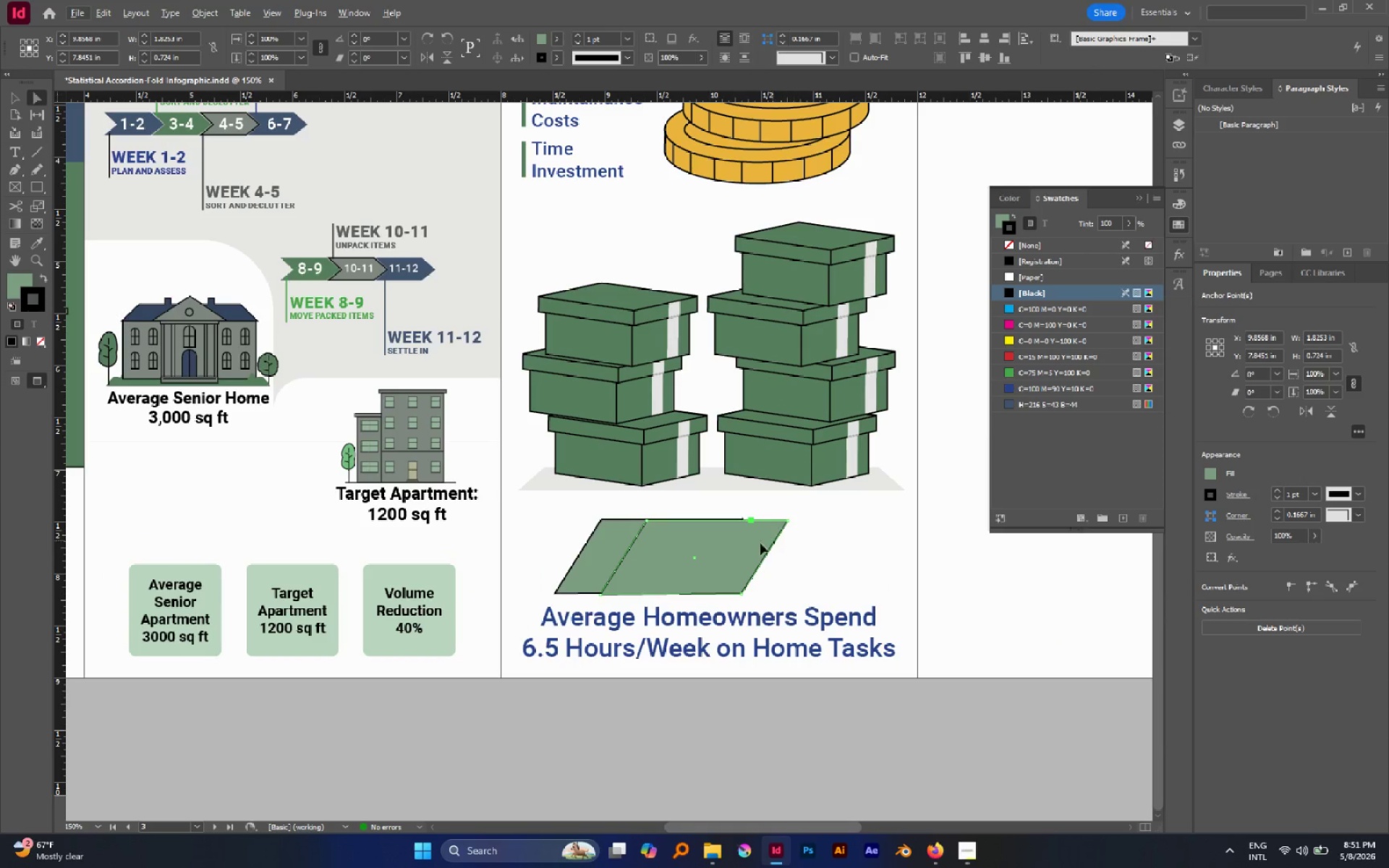 
left_click_drag(start_coordinate=[738, 545], to_coordinate=[974, 563])
 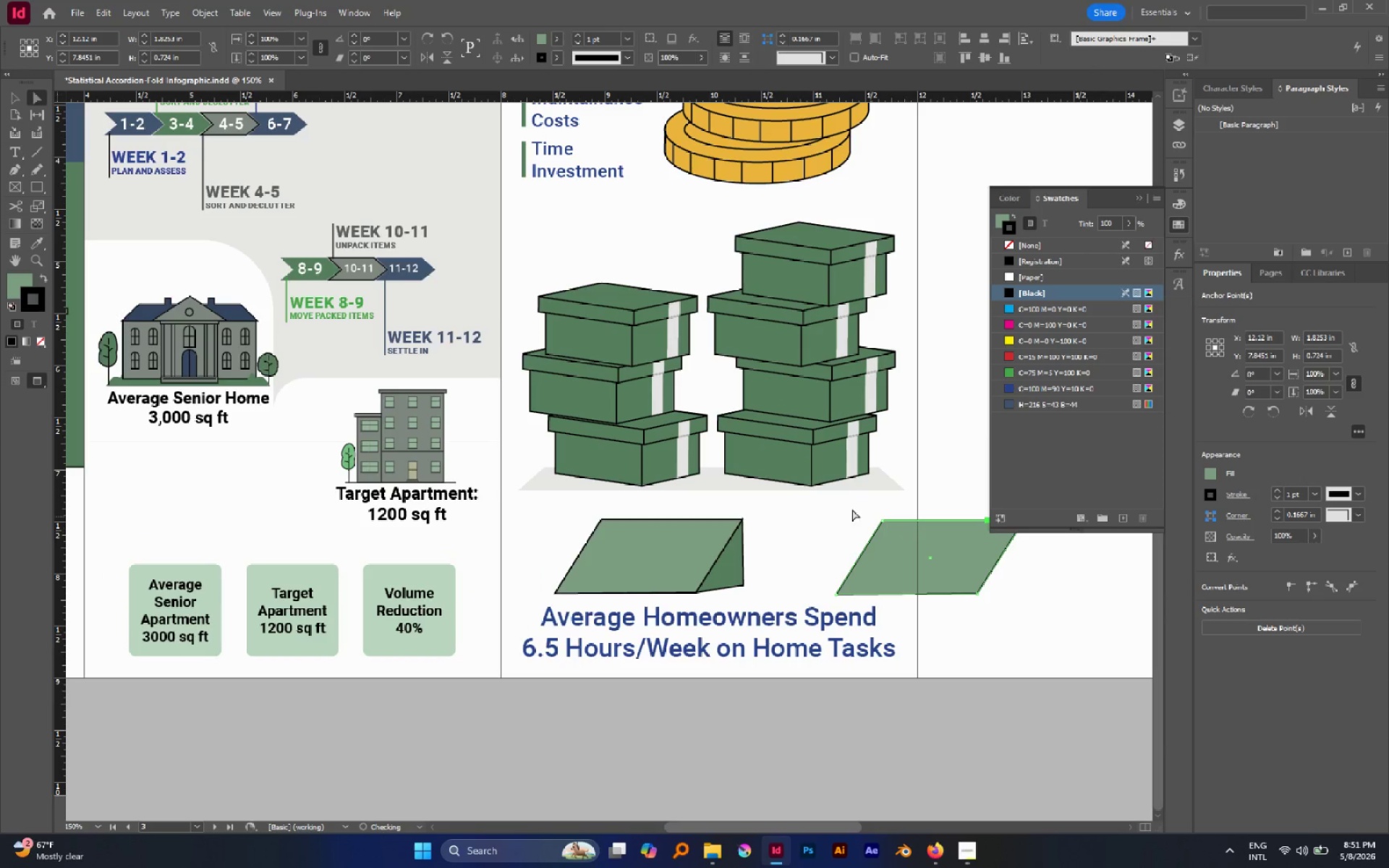 
hold_key(key=ShiftLeft, duration=1.09)
 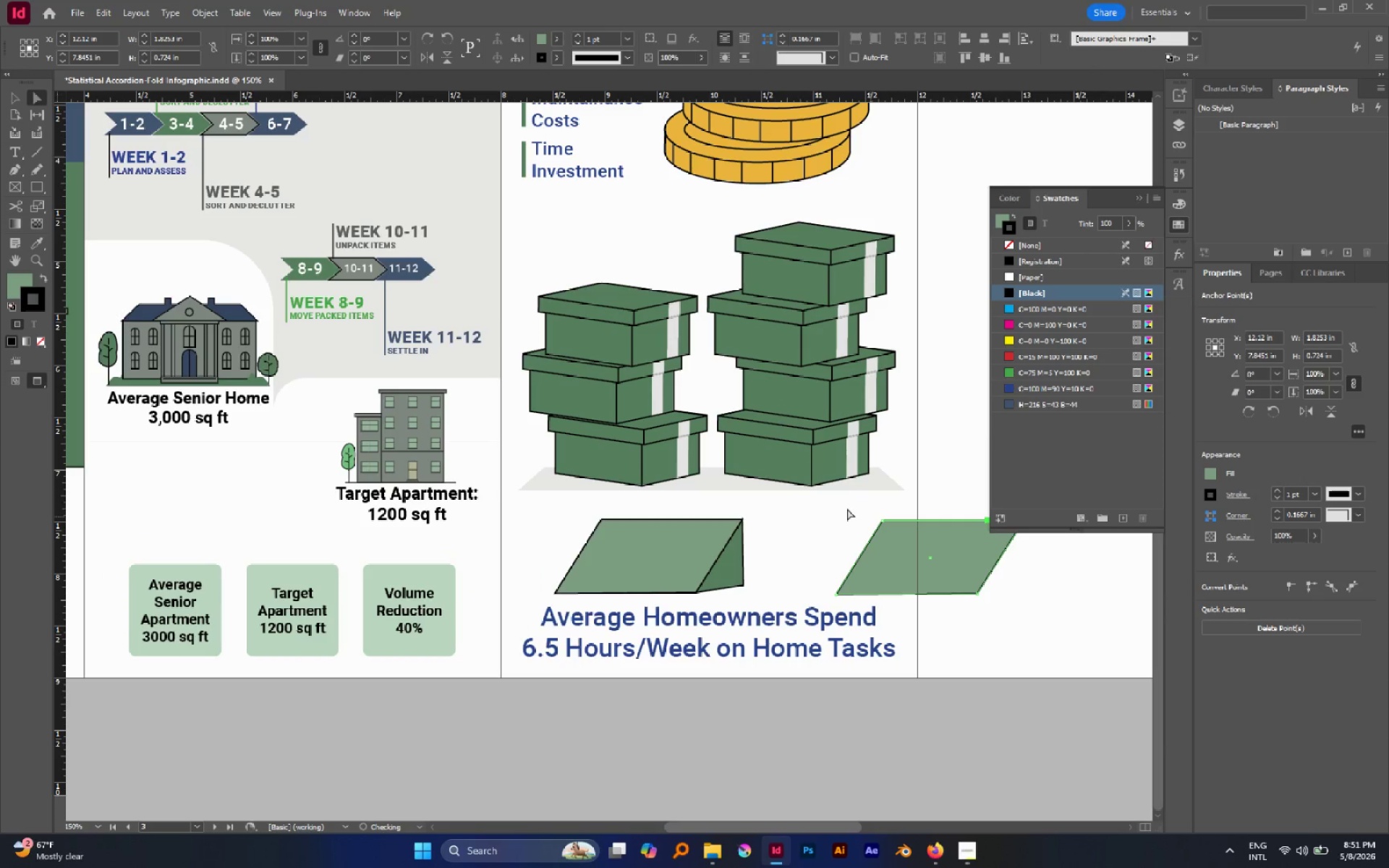 
left_click([847, 509])
 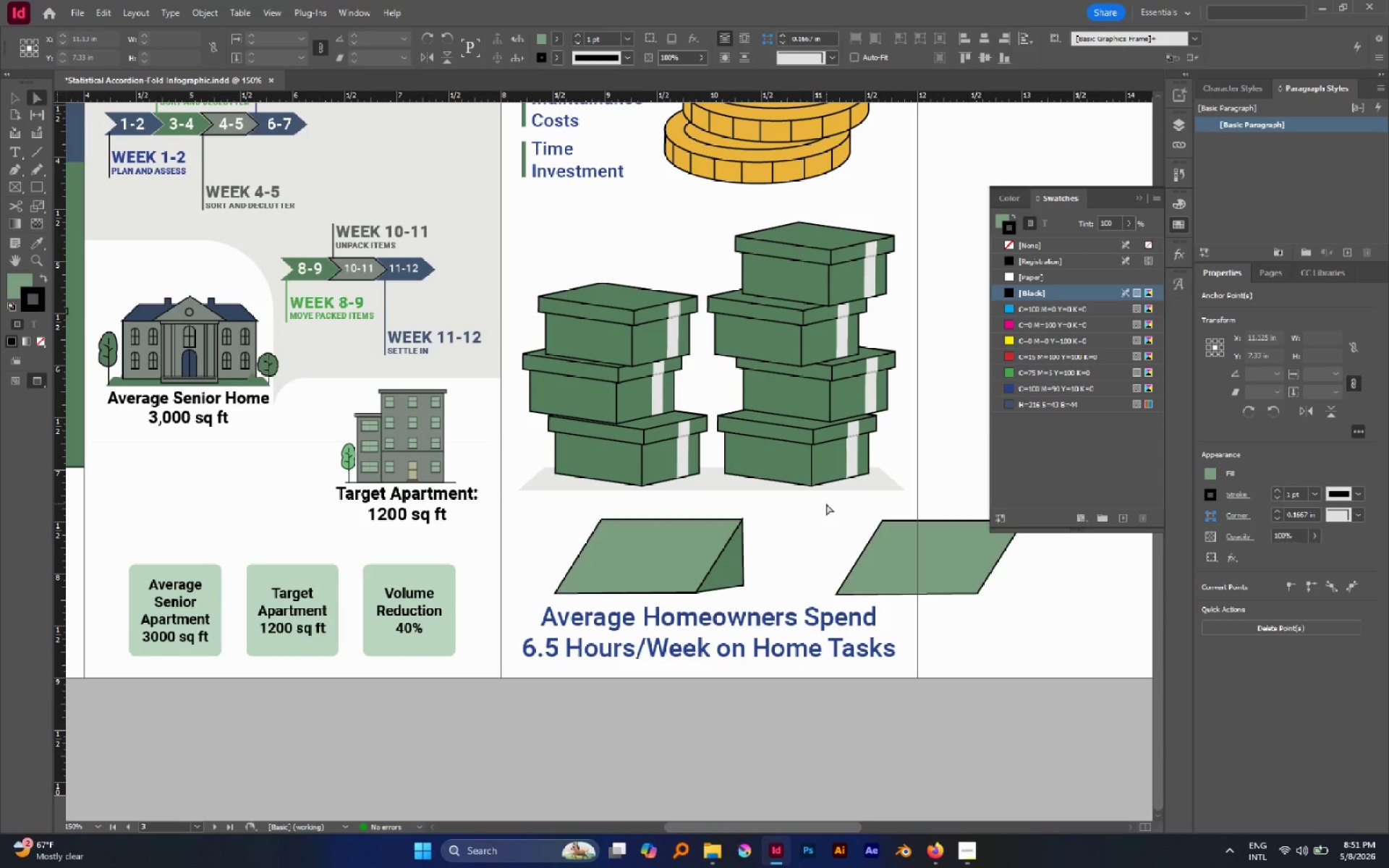 
left_click_drag(start_coordinate=[826, 503], to_coordinate=[905, 598])
 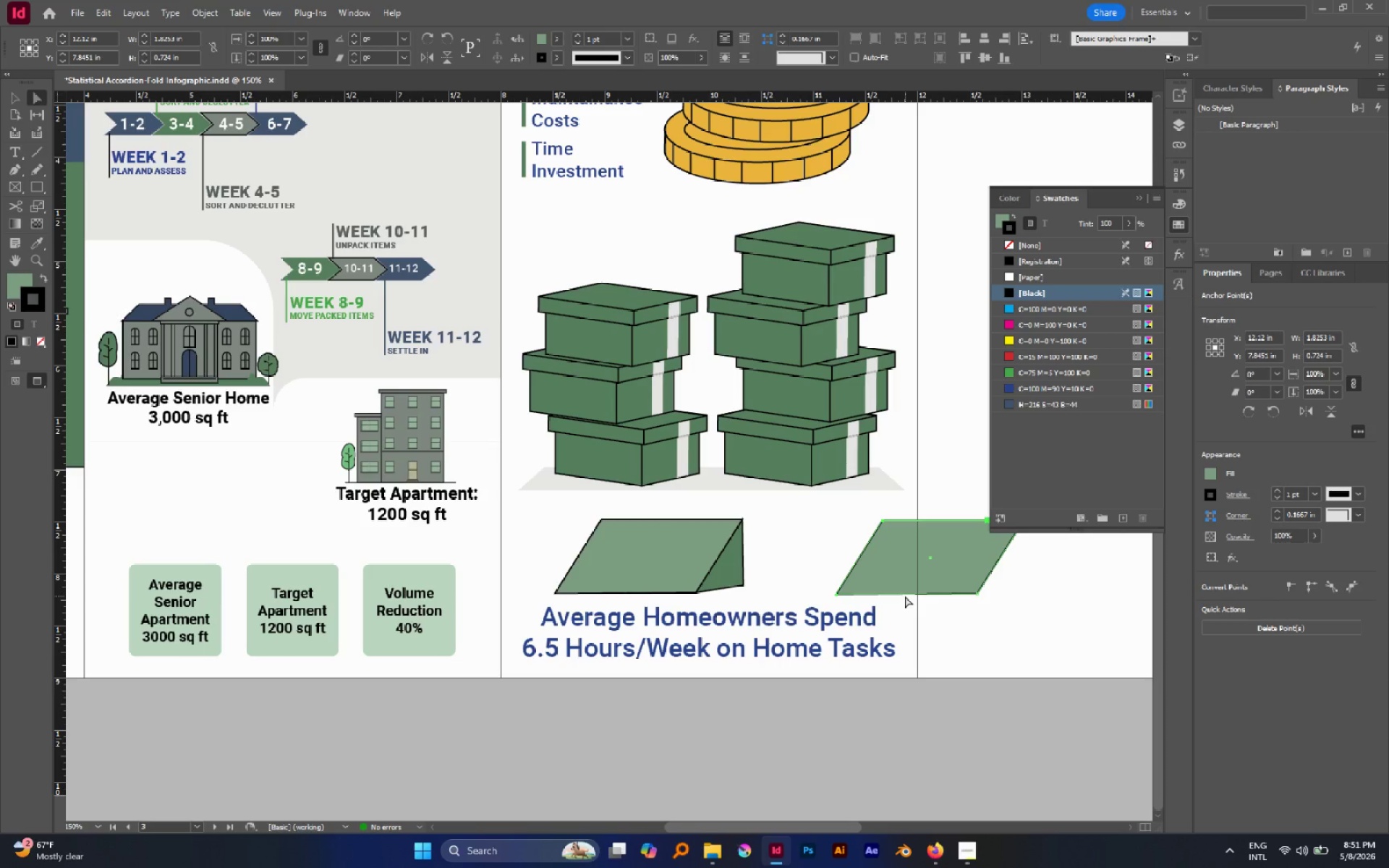 
key(Delete)
 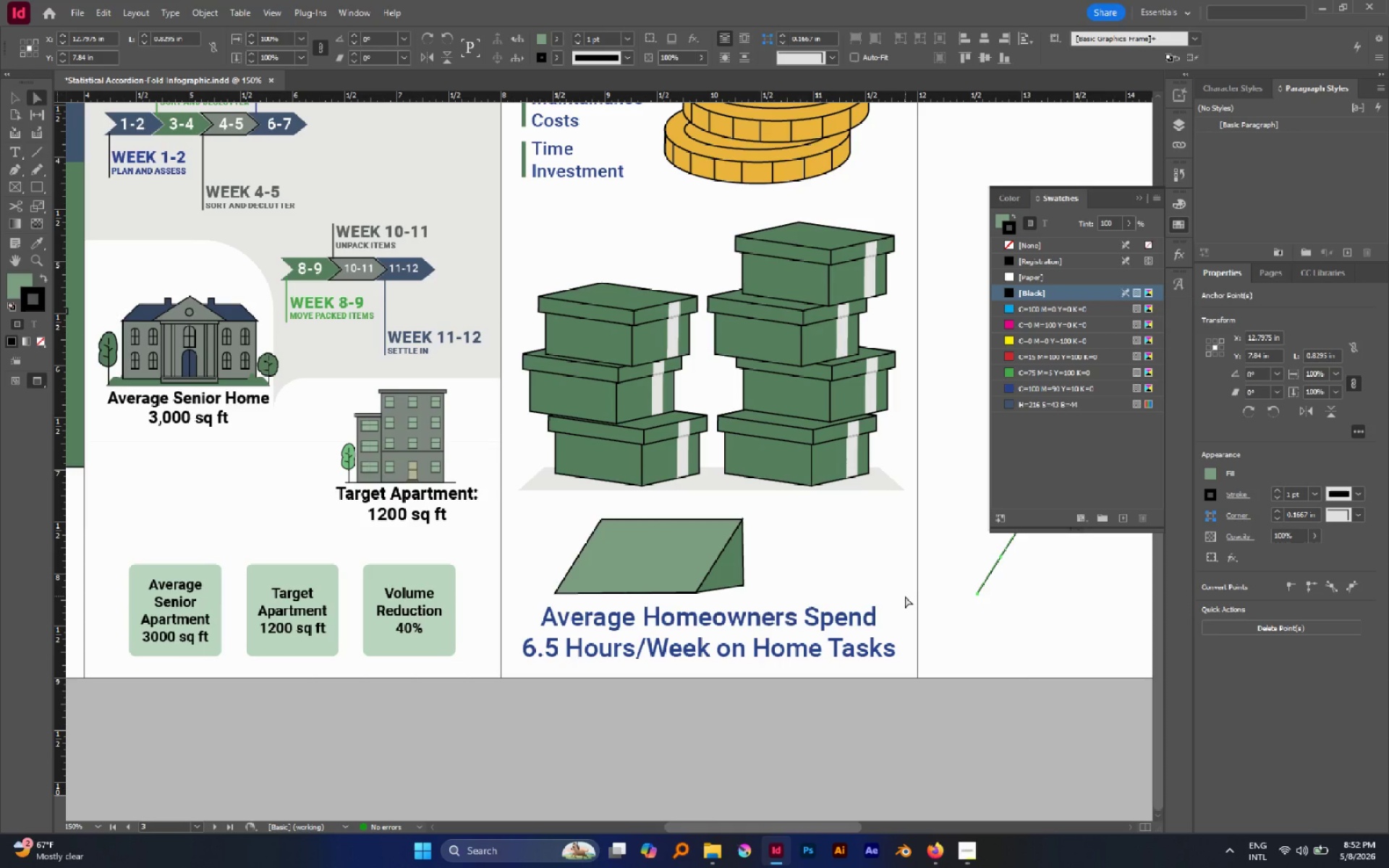 
key(V)
 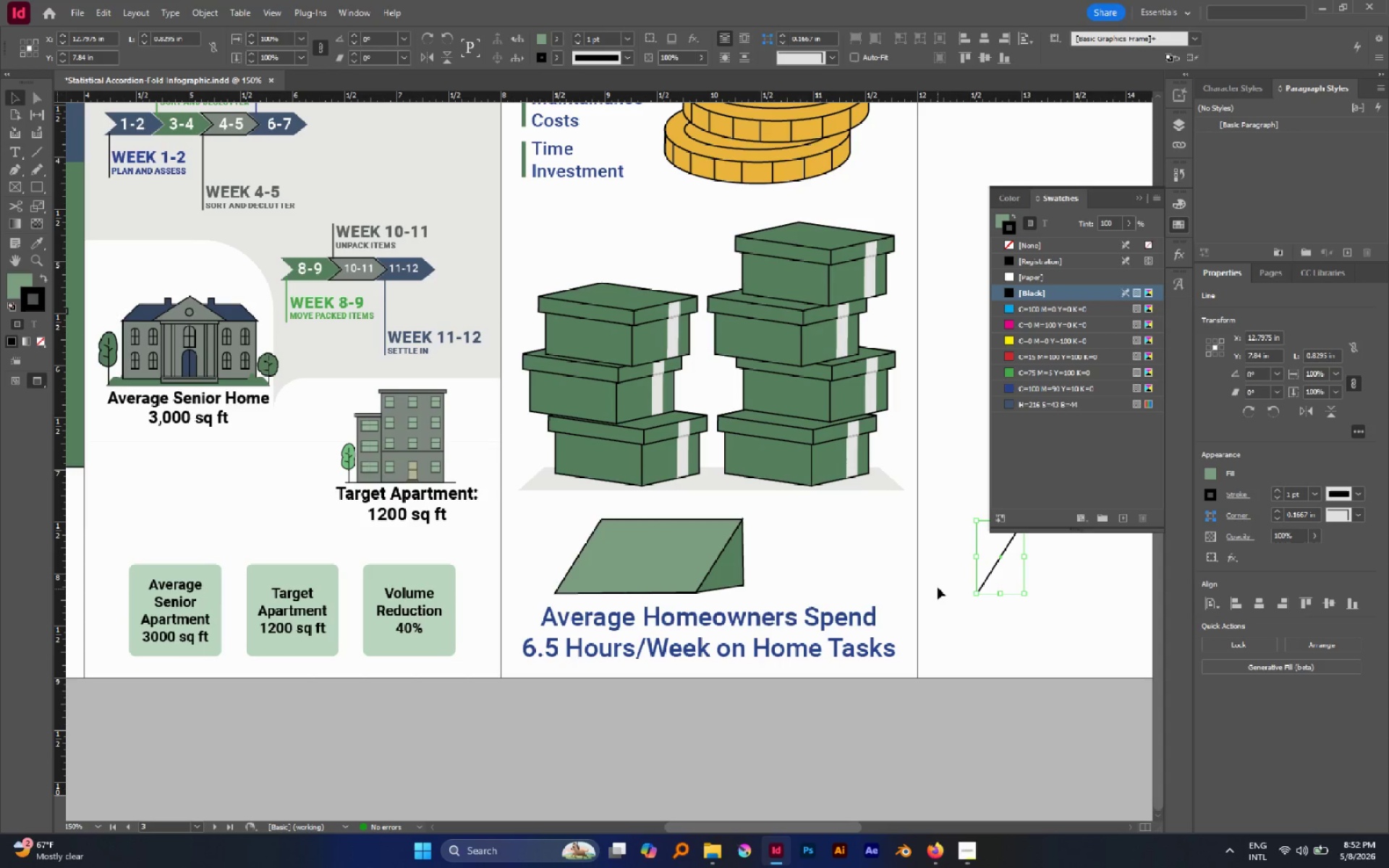 
left_click([938, 587])
 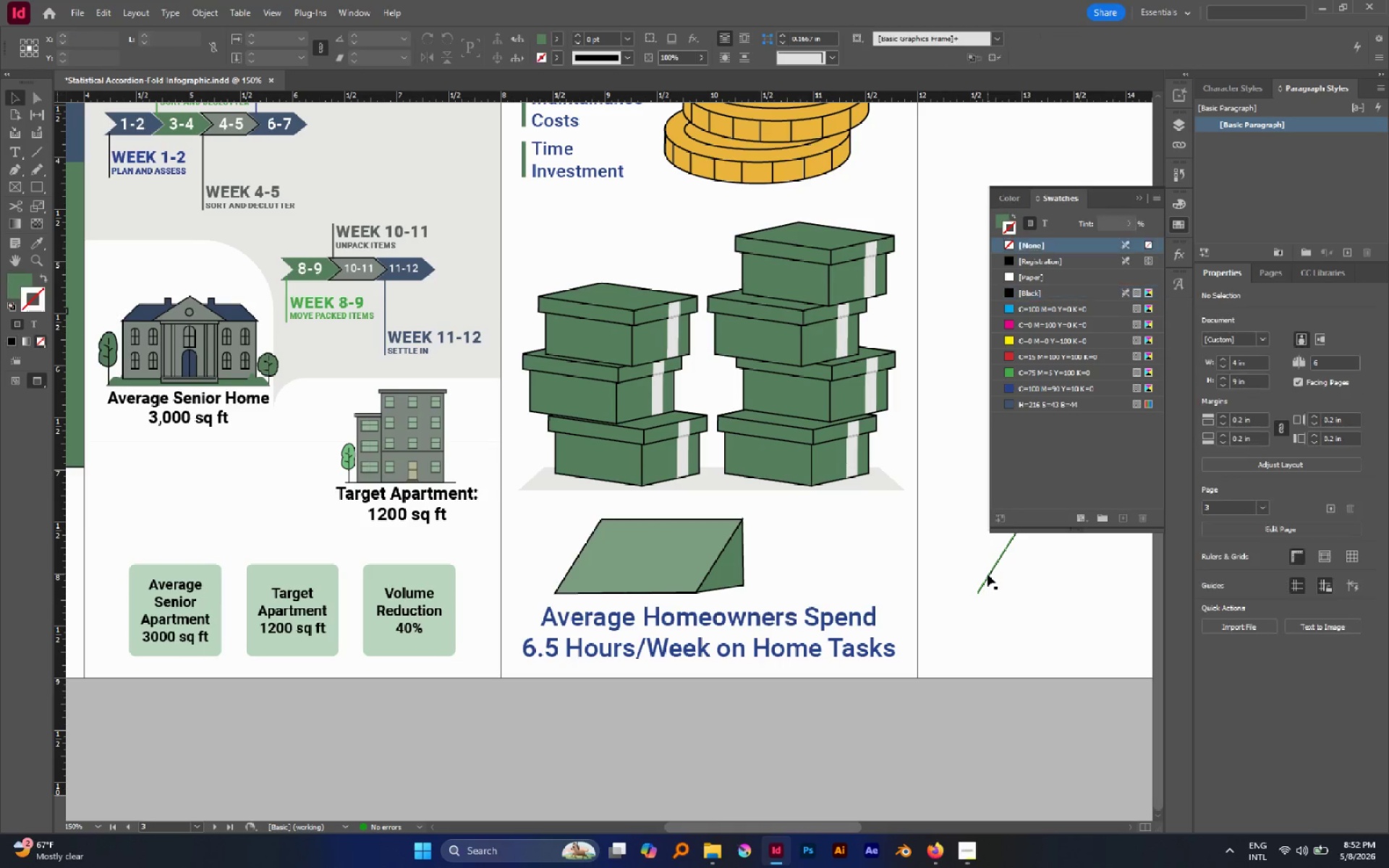 
left_click_drag(start_coordinate=[987, 574], to_coordinate=[590, 574])
 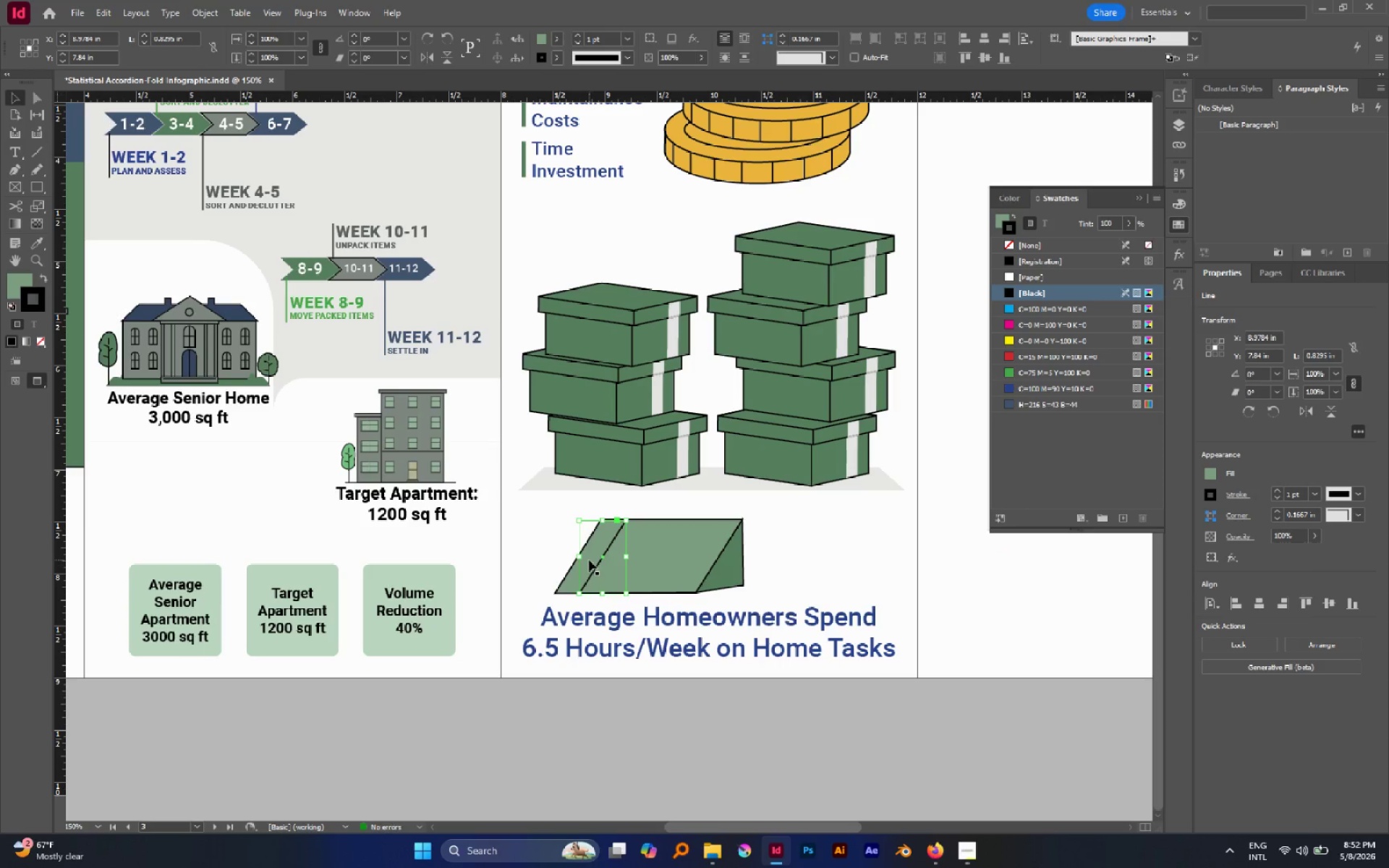 
hold_key(key=ShiftLeft, duration=0.75)
 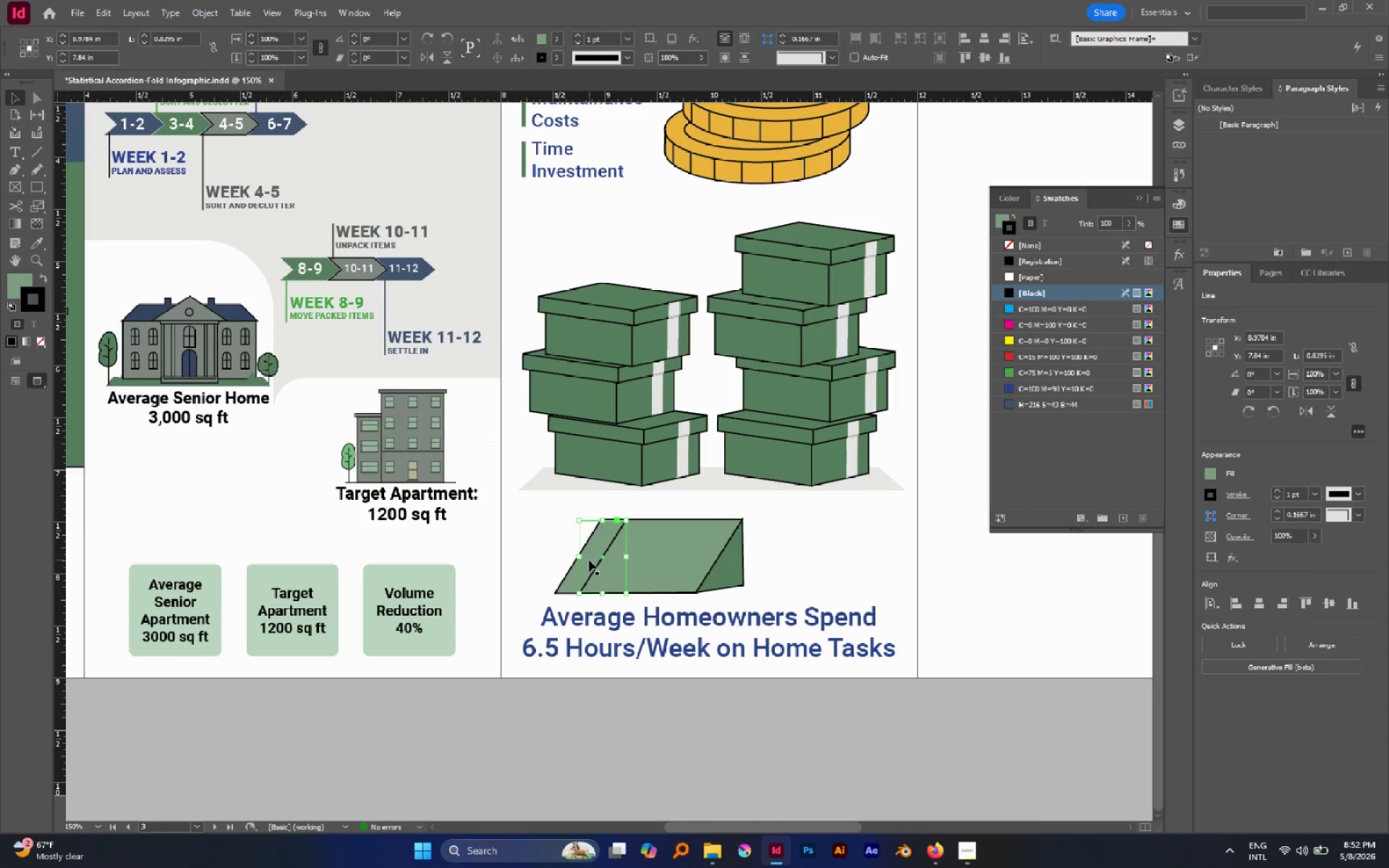 
hold_key(key=AltLeft, duration=1.67)
scroll: coordinate [589, 560], scroll_direction: down, amount: 1.0
 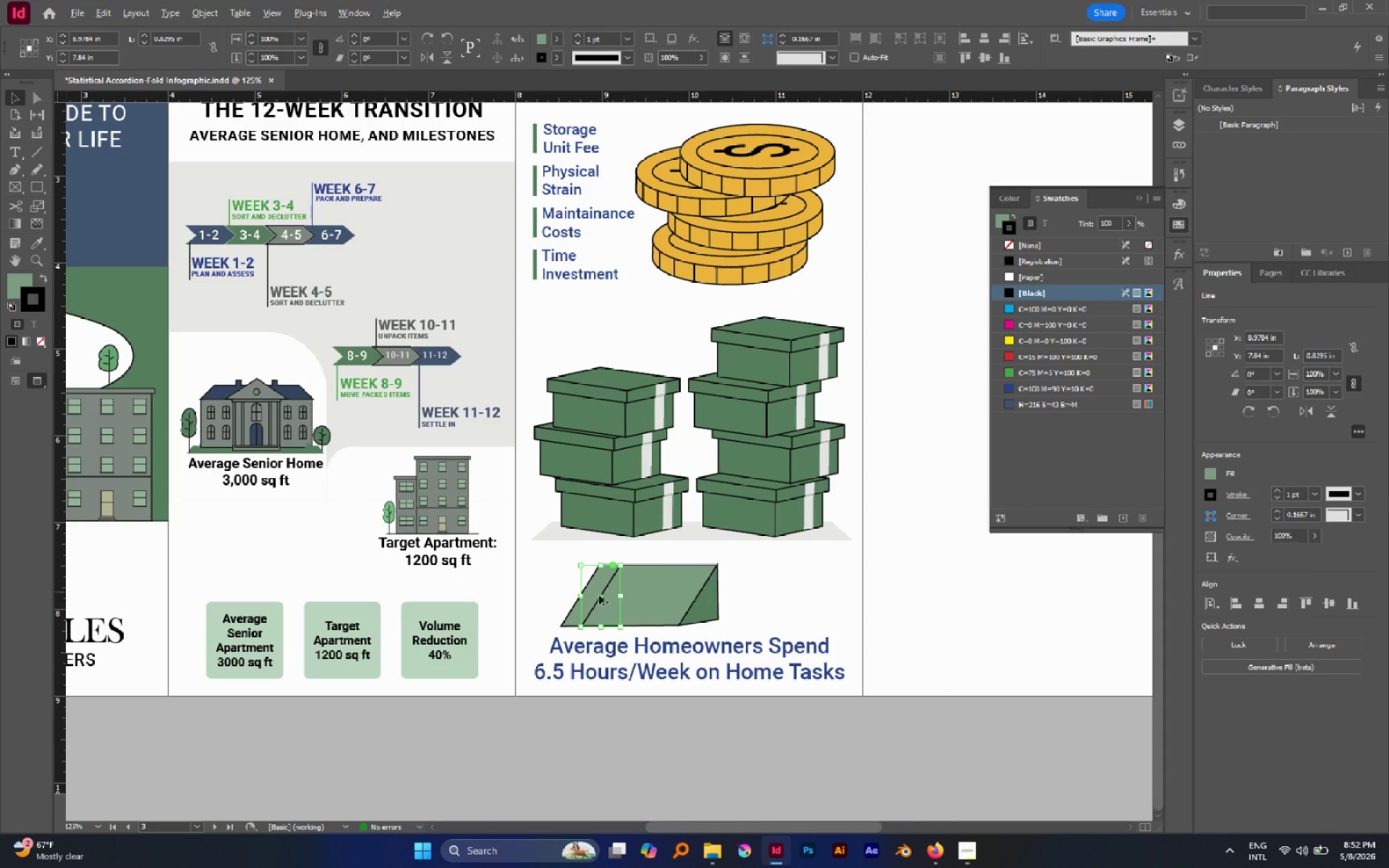 
scroll: coordinate [597, 597], scroll_direction: up, amount: 5.0
 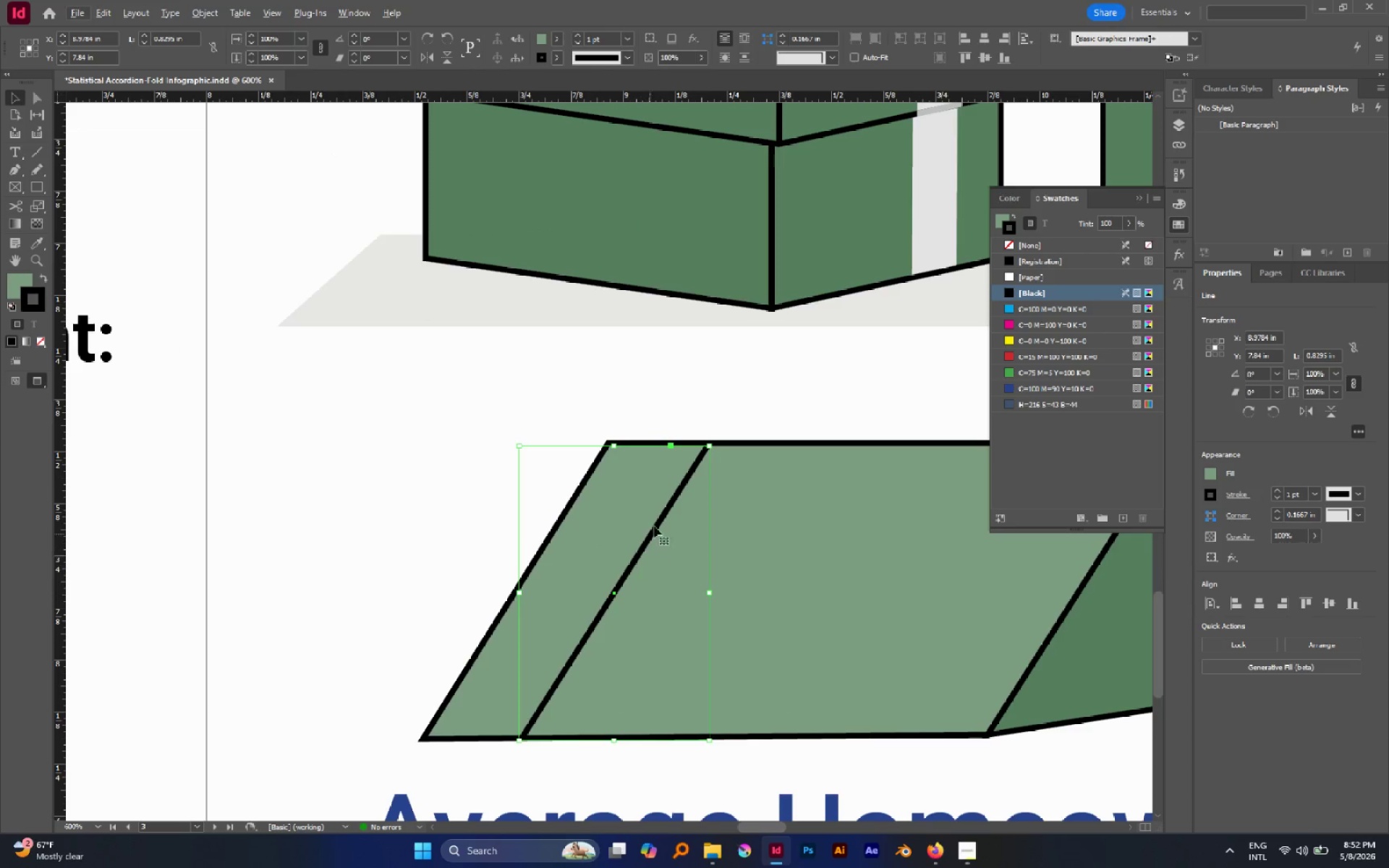 
hold_key(key=AltLeft, duration=2.83)
hold_key(key=ShiftLeft, duration=2.5)
left_click_drag(start_coordinate=[710, 444], to_coordinate=[692, 481])
 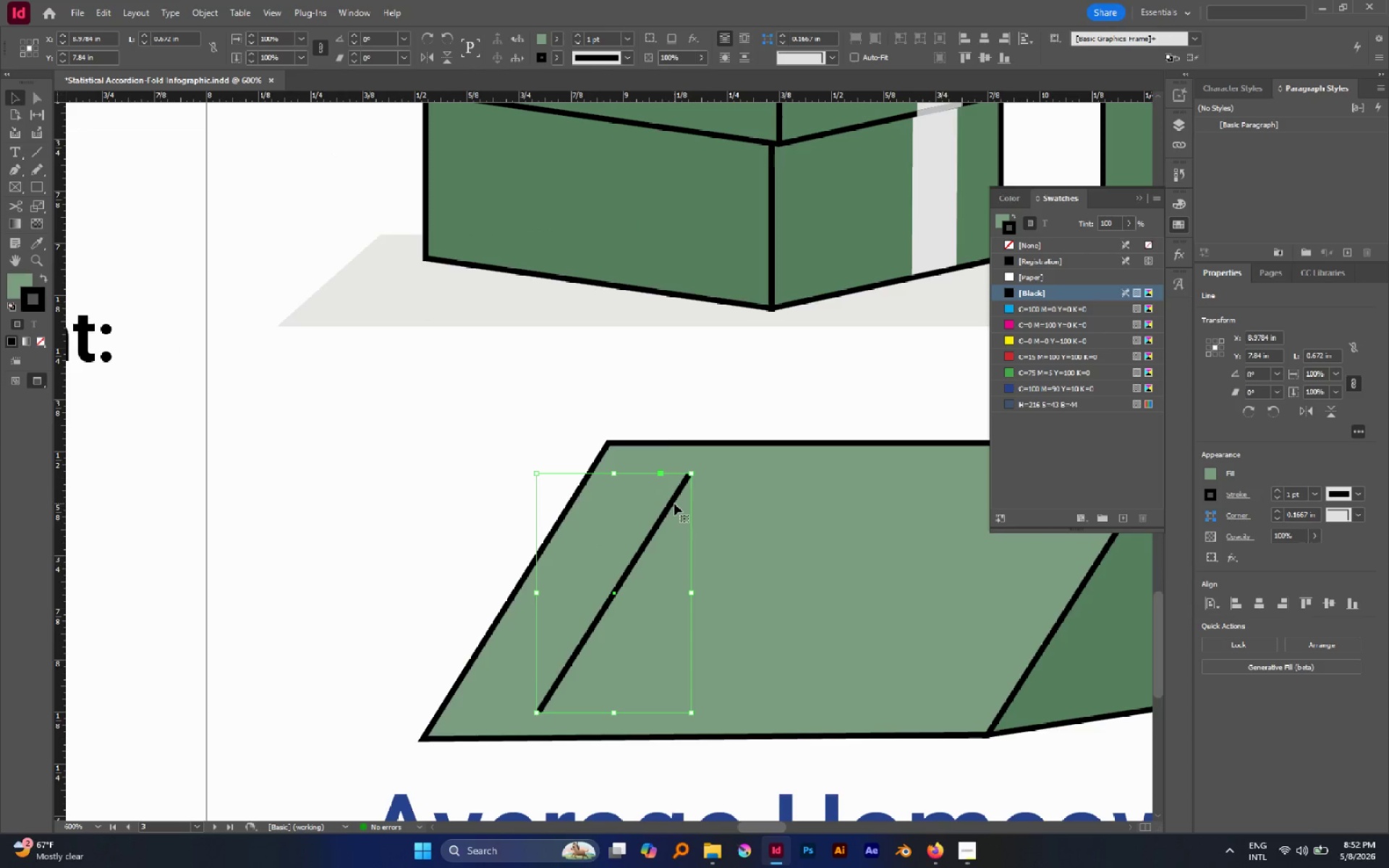 
left_click_drag(start_coordinate=[673, 504], to_coordinate=[629, 516])
 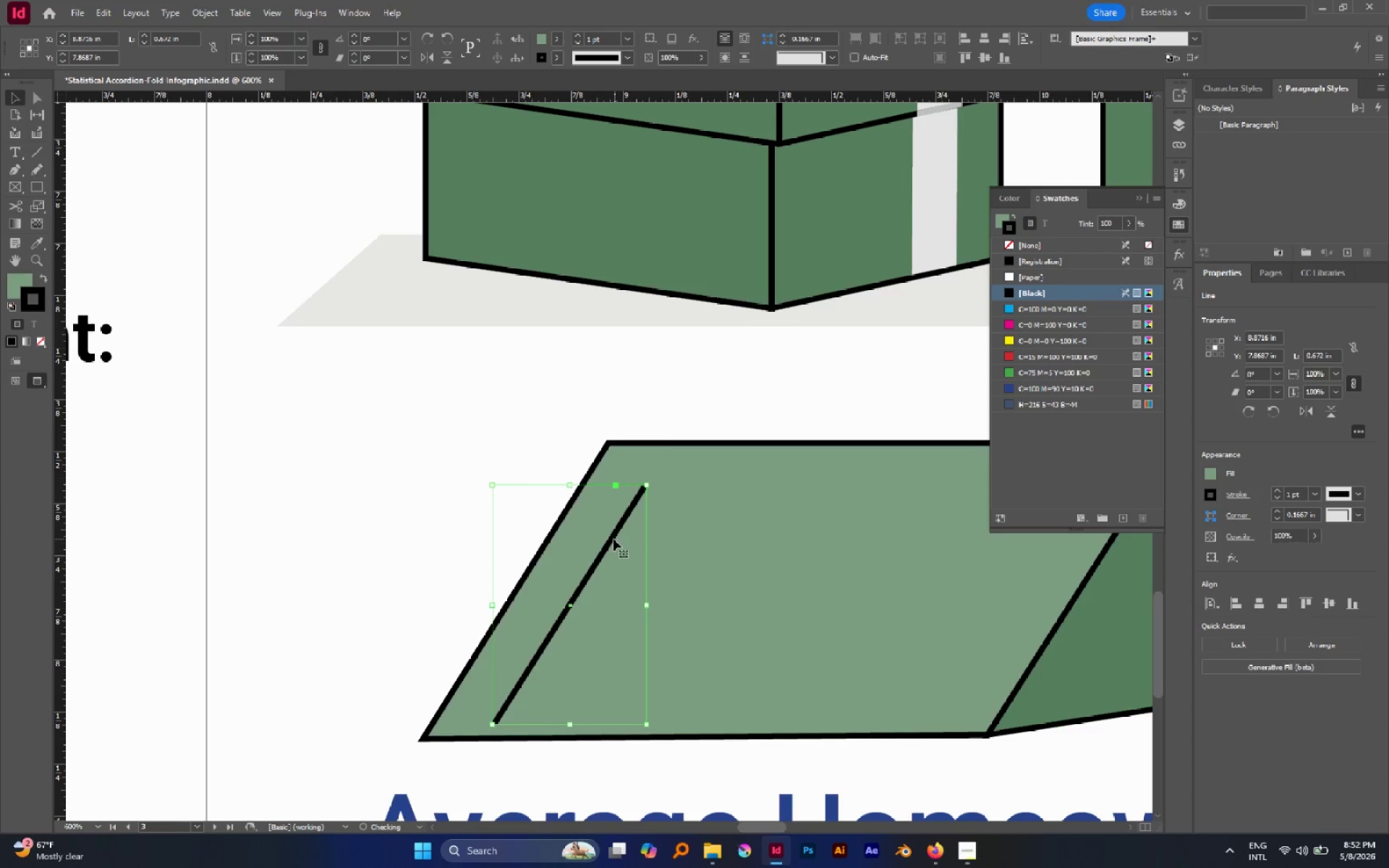 
left_click_drag(start_coordinate=[611, 538], to_coordinate=[579, 537])
 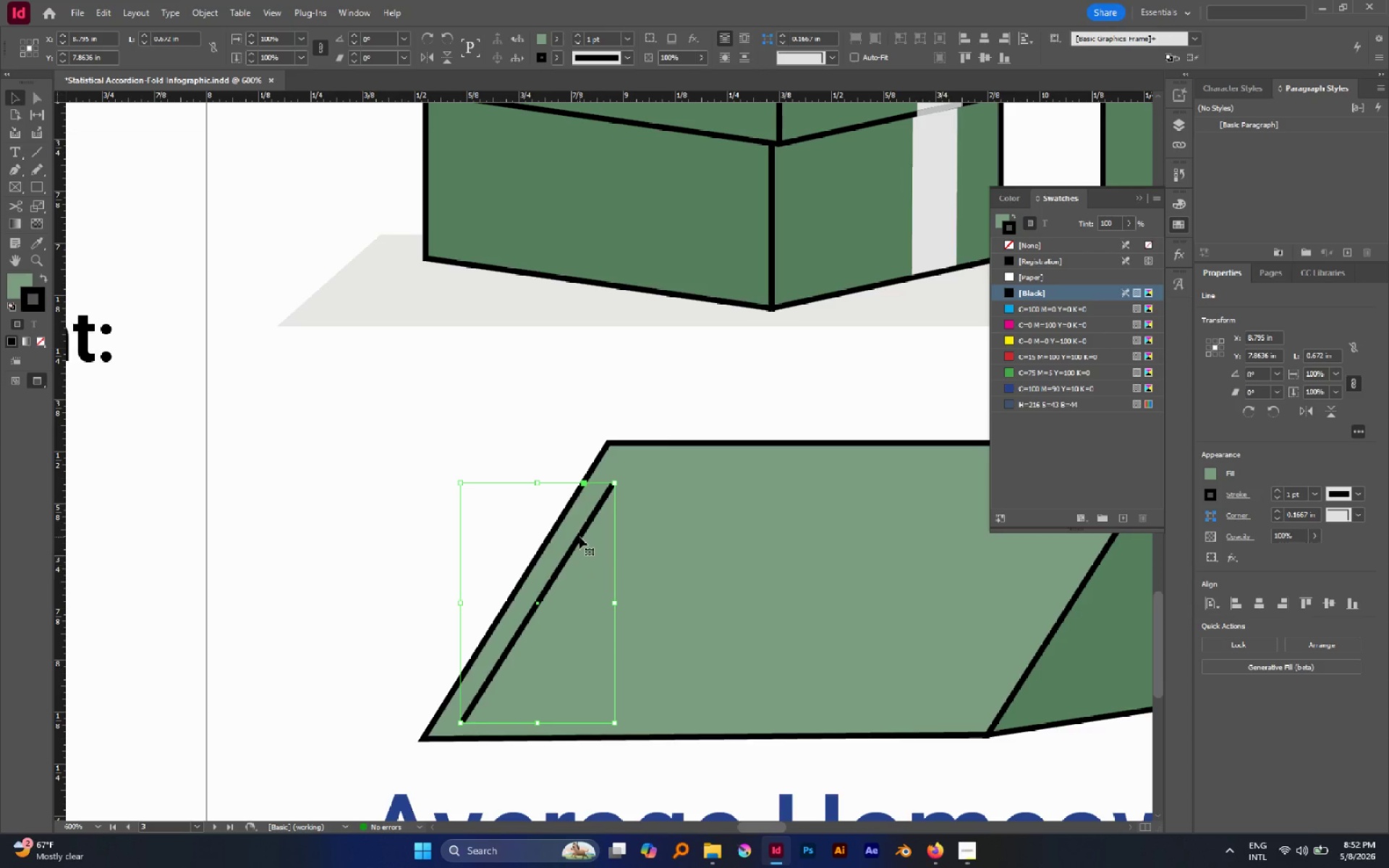 
hold_key(key=AltLeft, duration=1.92)
left_click_drag(start_coordinate=[579, 537], to_coordinate=[1002, 564])
 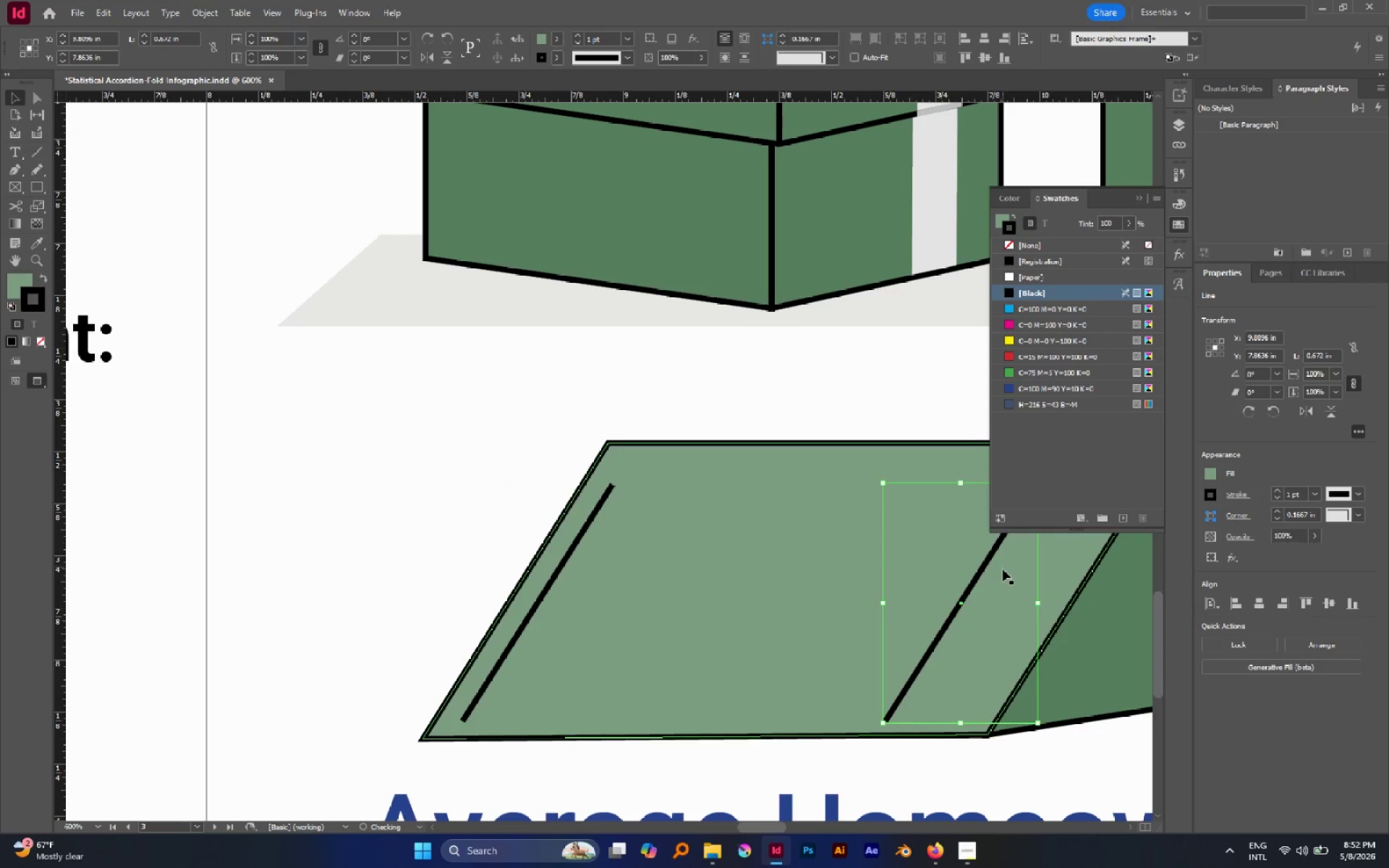 
hold_key(key=ShiftLeft, duration=1.59)
 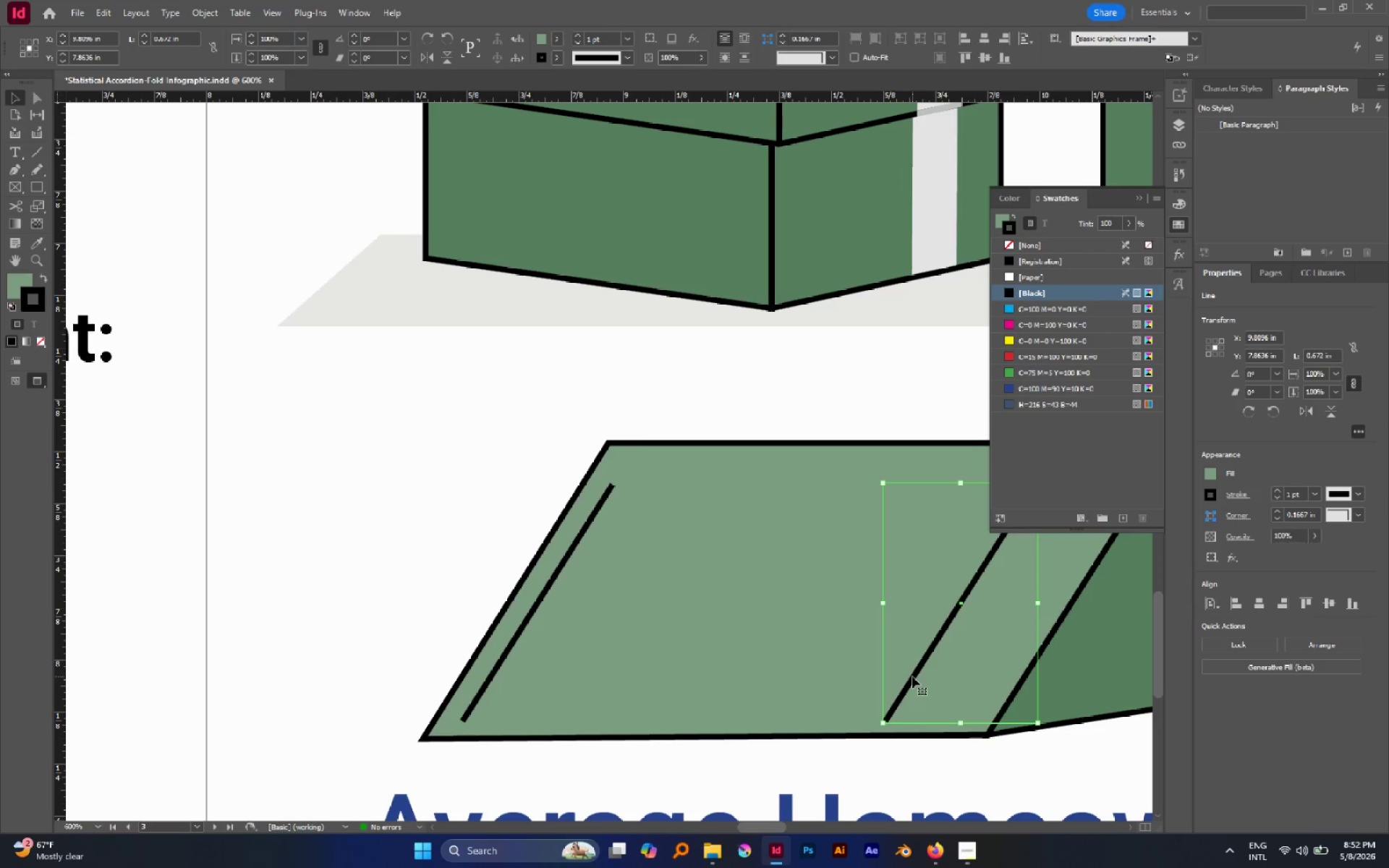 
left_click_drag(start_coordinate=[912, 677], to_coordinate=[1002, 686])
 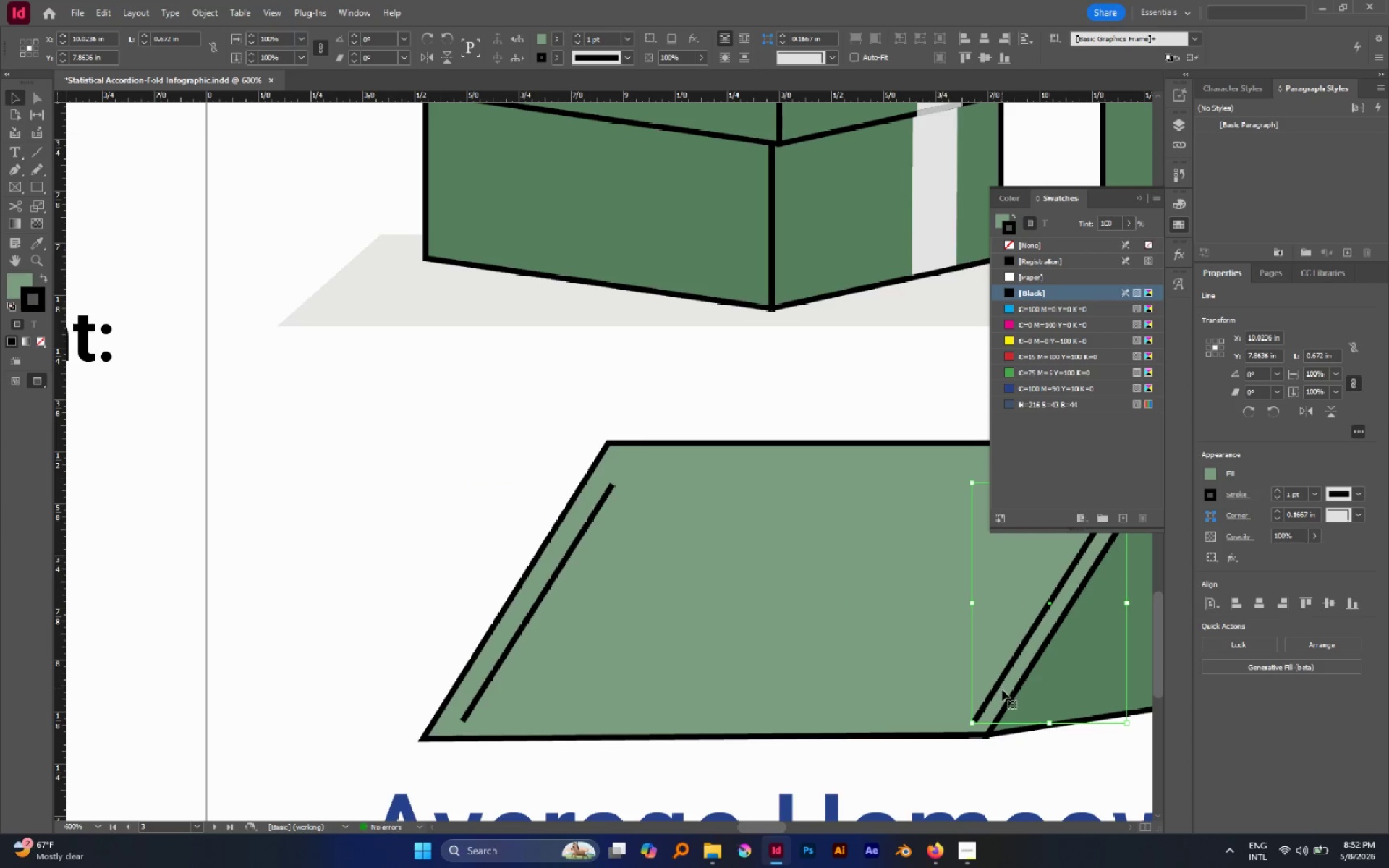 
hold_key(key=ShiftLeft, duration=1.22)
 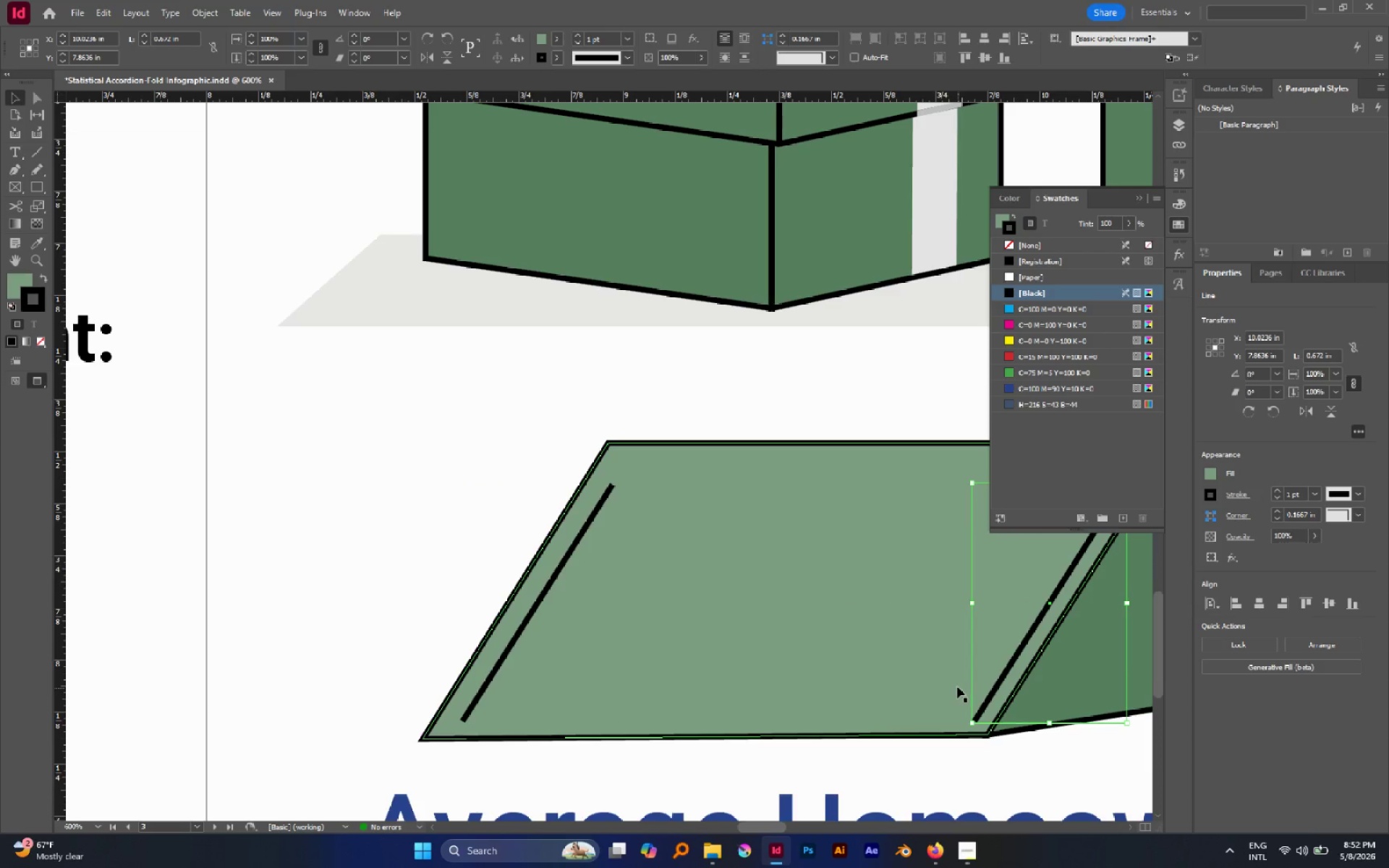 
key(P)
 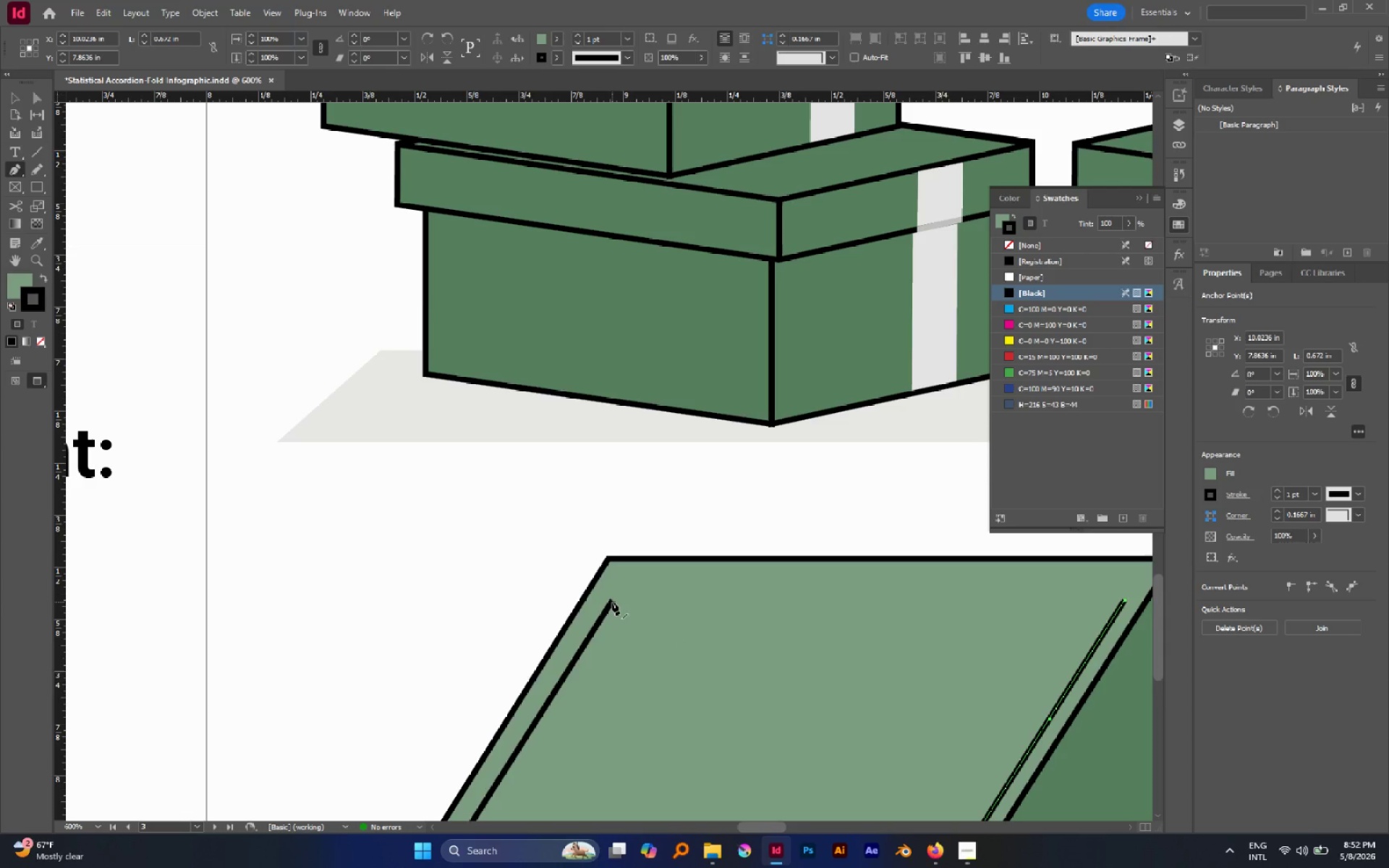 
scroll: coordinate [957, 686], scroll_direction: up, amount: 2.0
 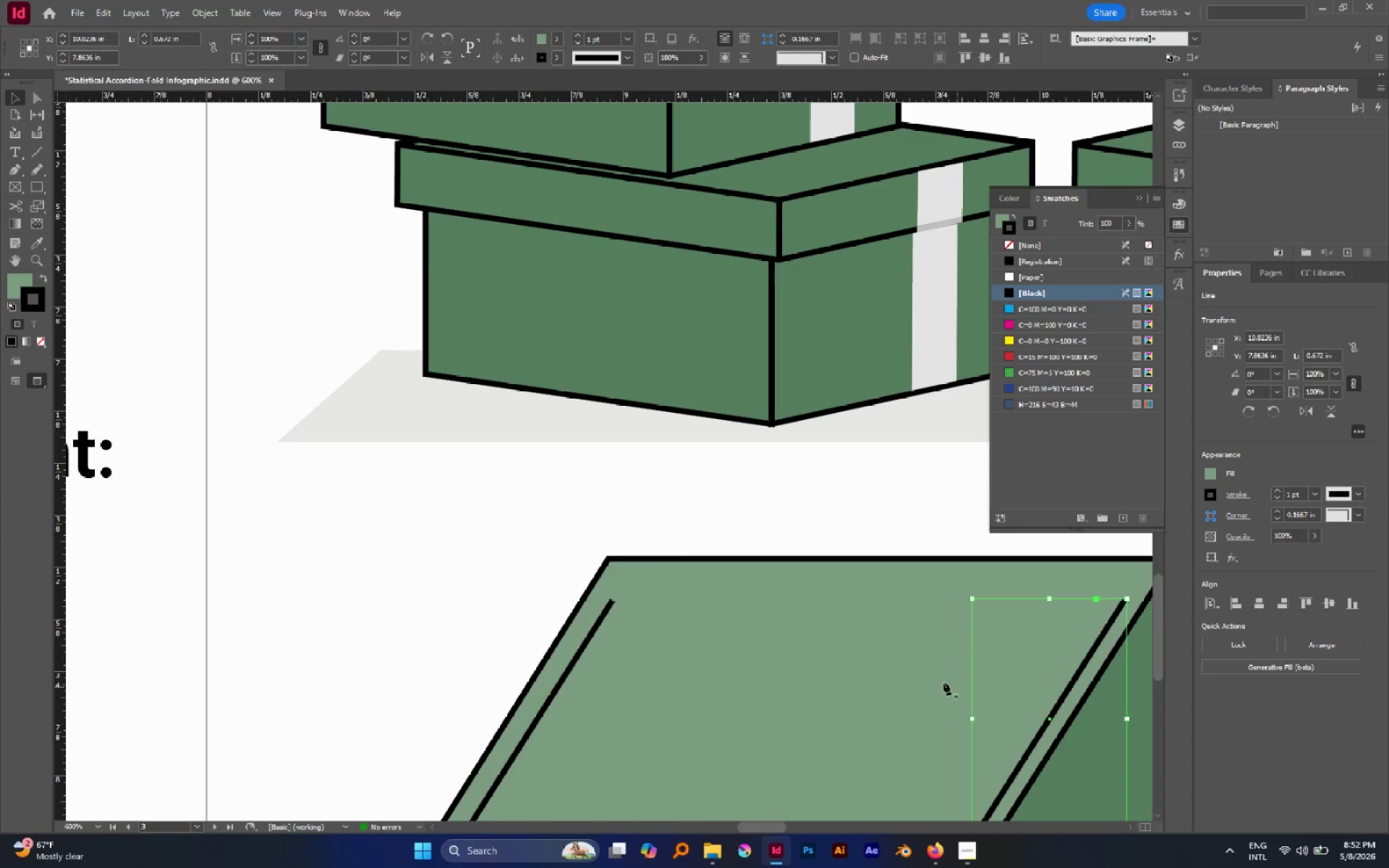 
left_click([612, 602])
 